 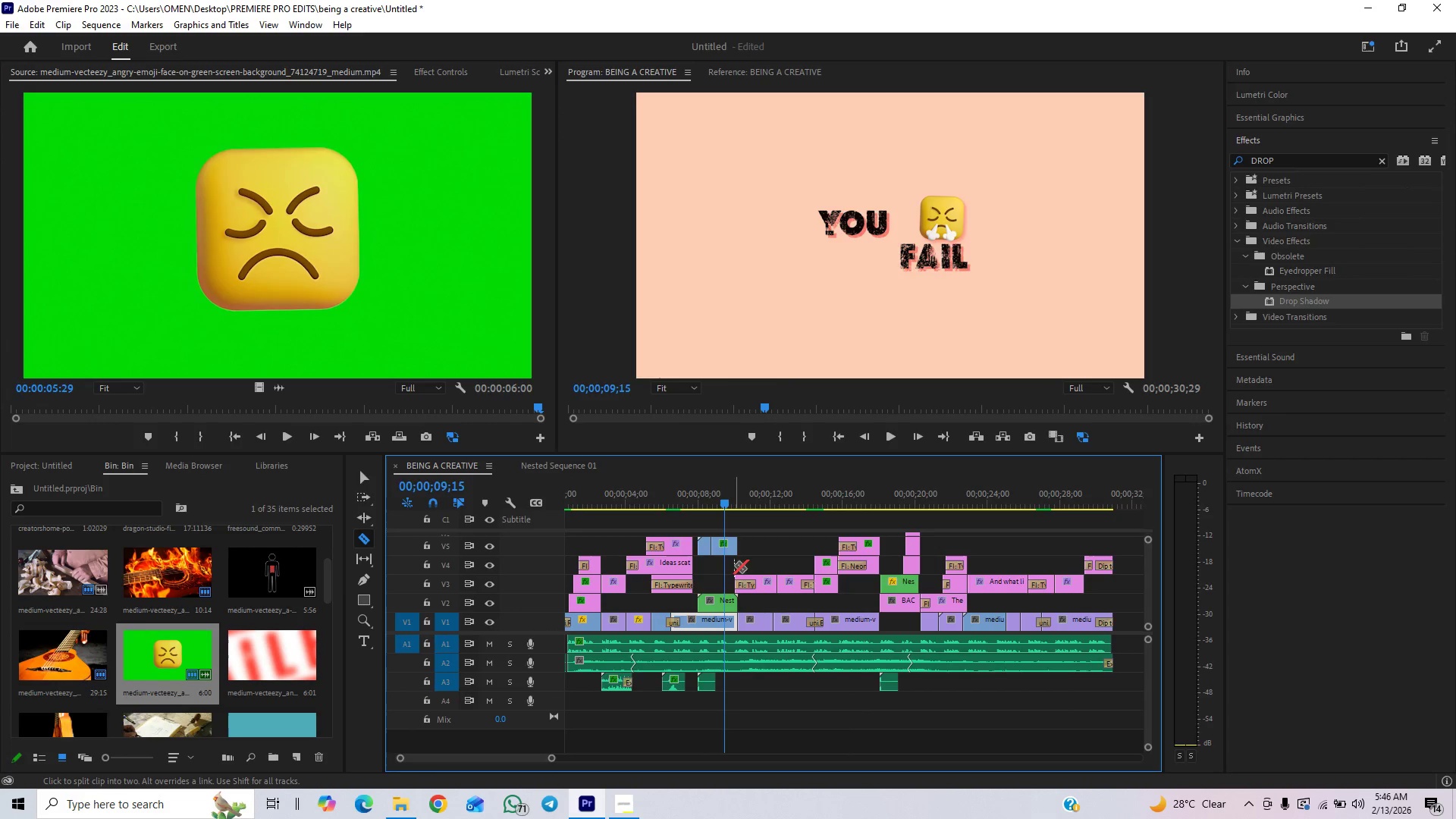 
left_click_drag(start_coordinate=[556, 760], to_coordinate=[513, 769])
 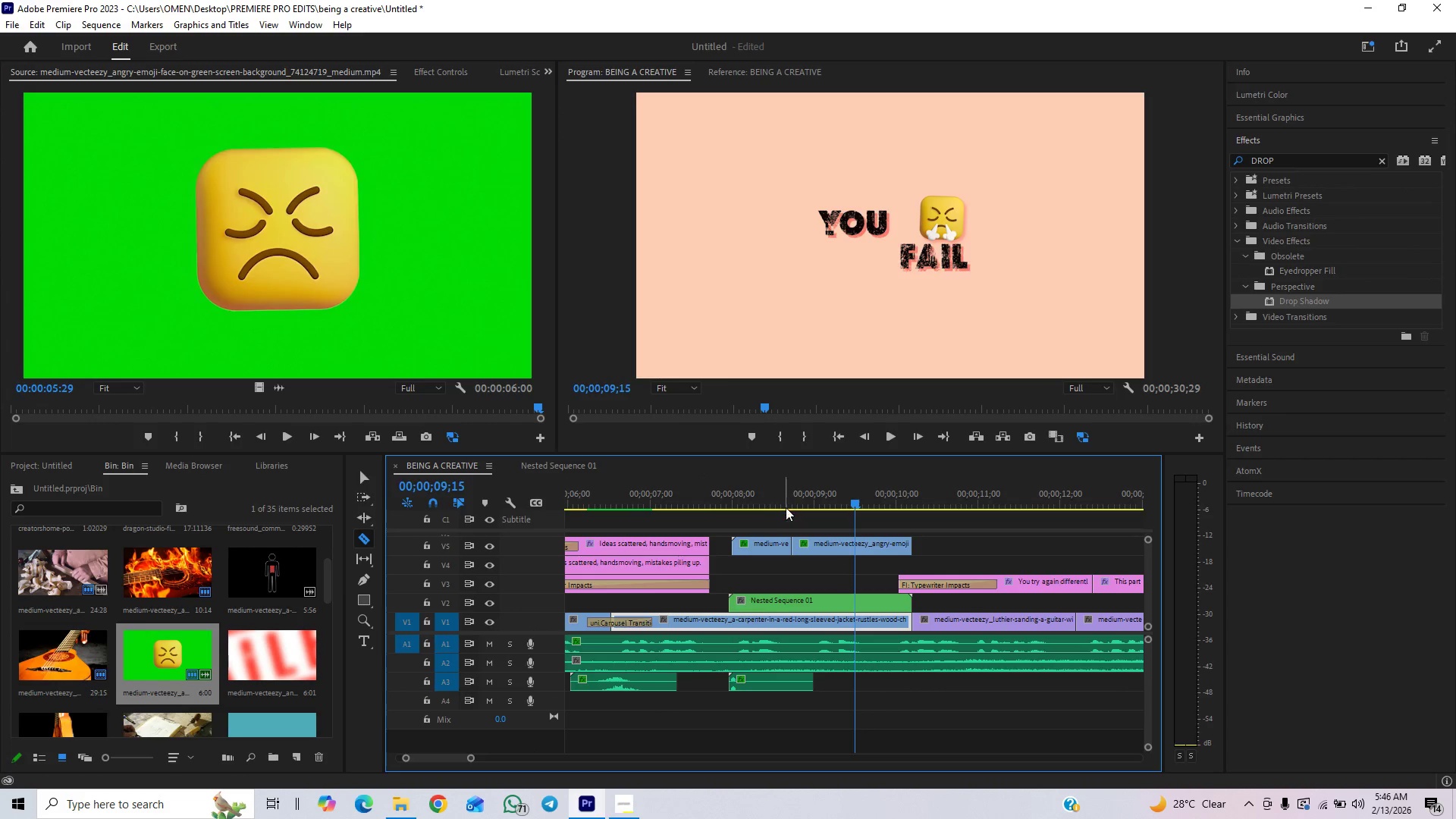 
left_click_drag(start_coordinate=[789, 499], to_coordinate=[817, 566])
 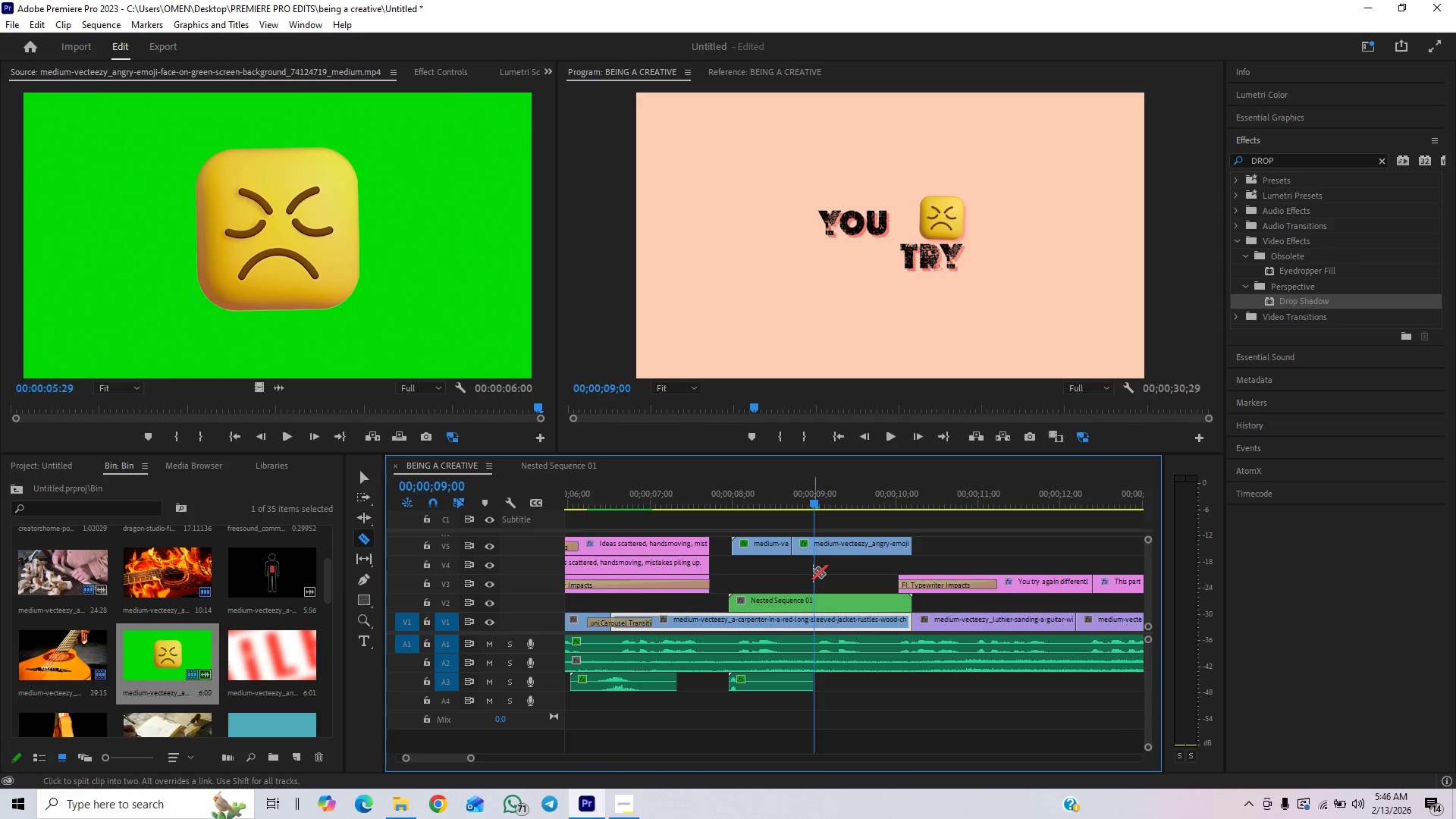 
key(C)
 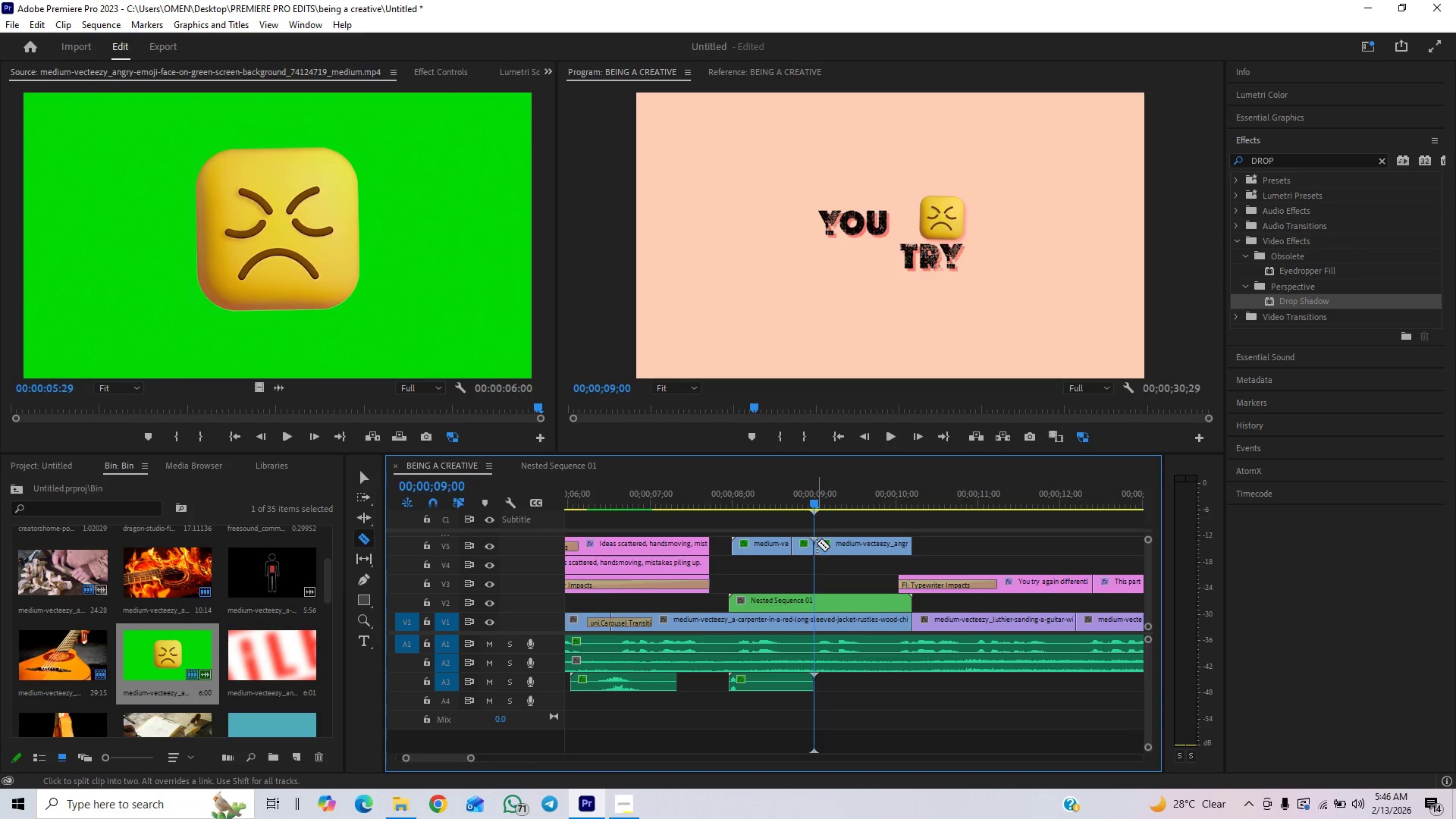 
type(cv)
 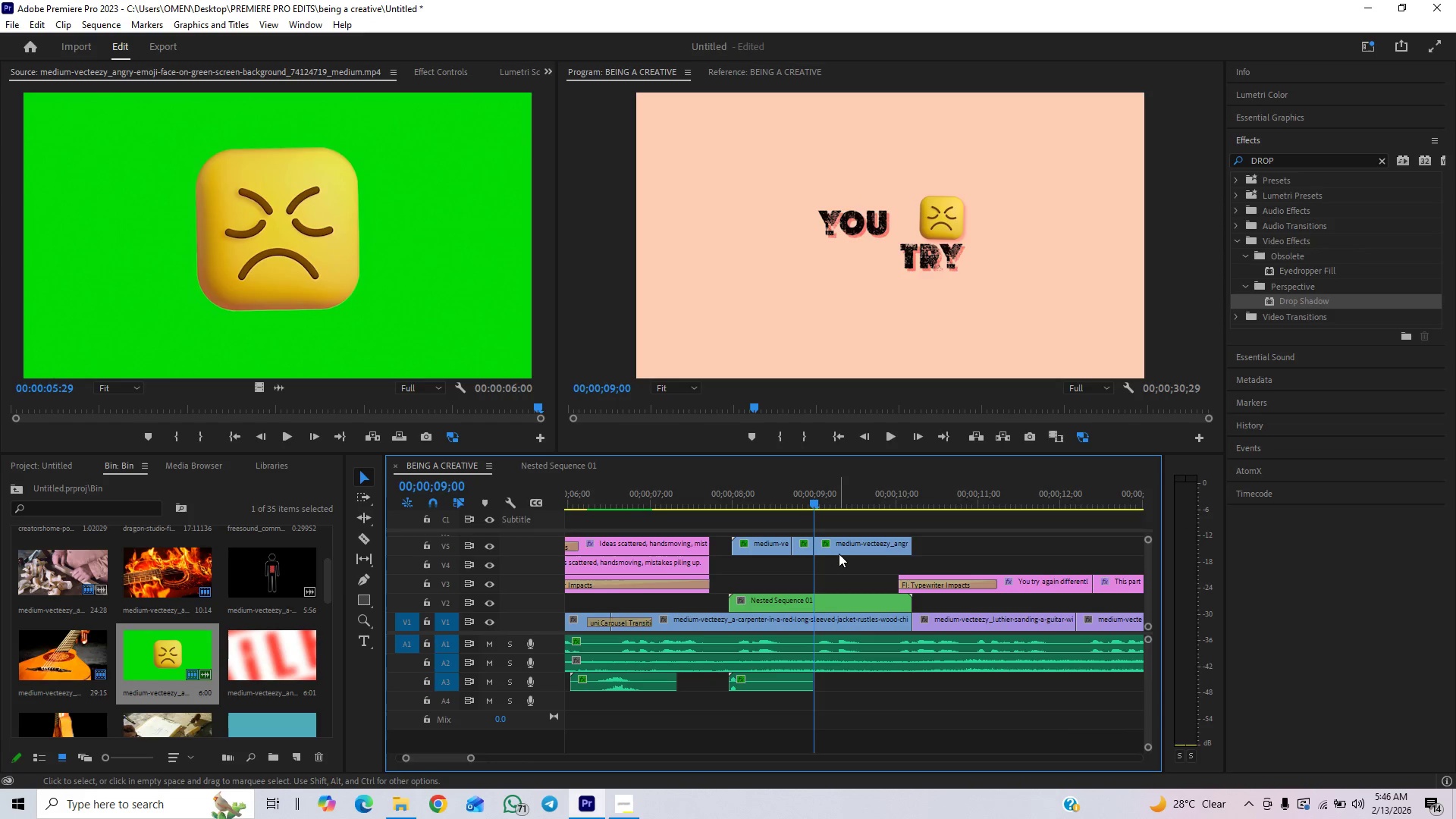 
left_click([840, 549])
 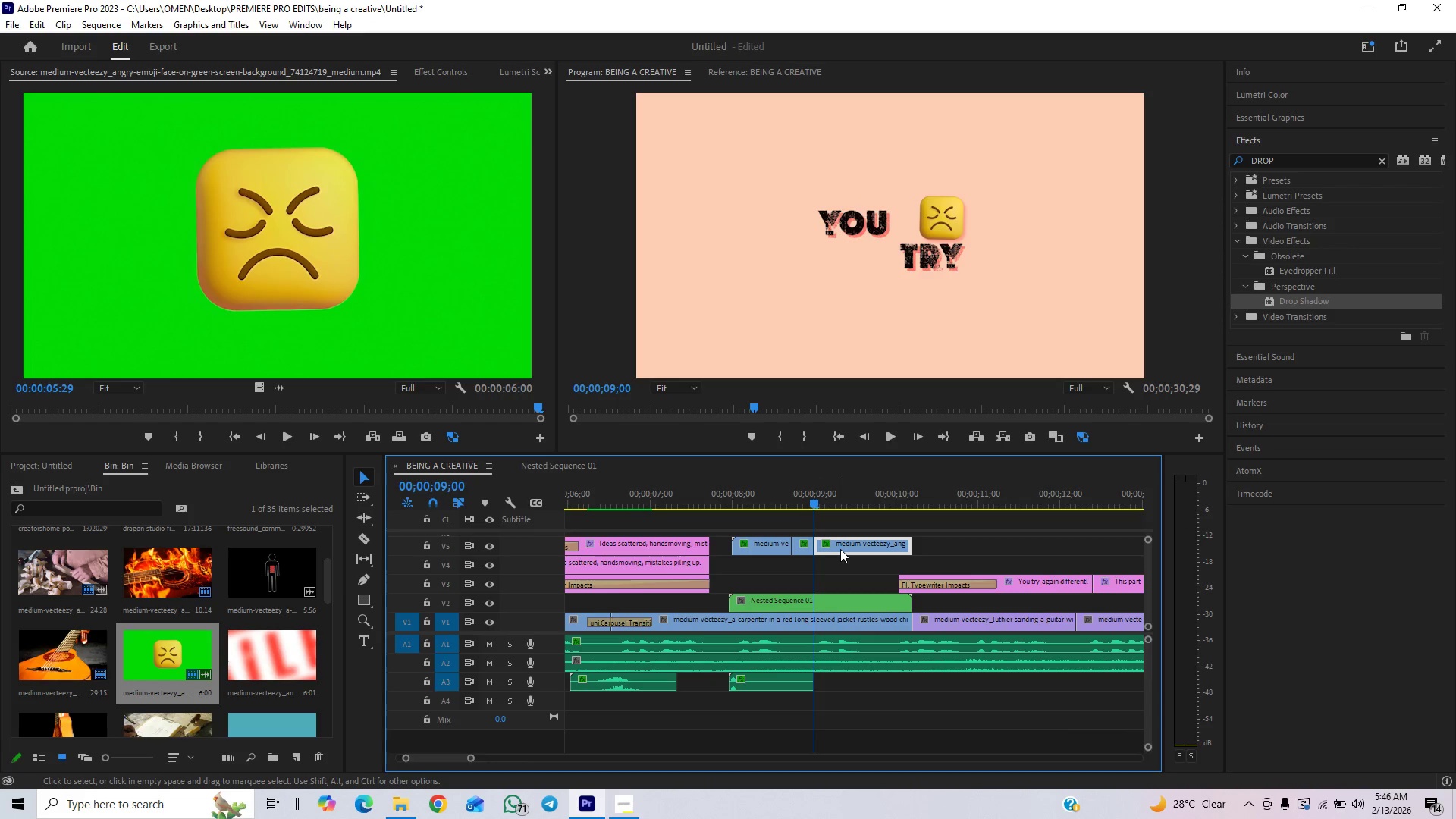 
key(Delete)
 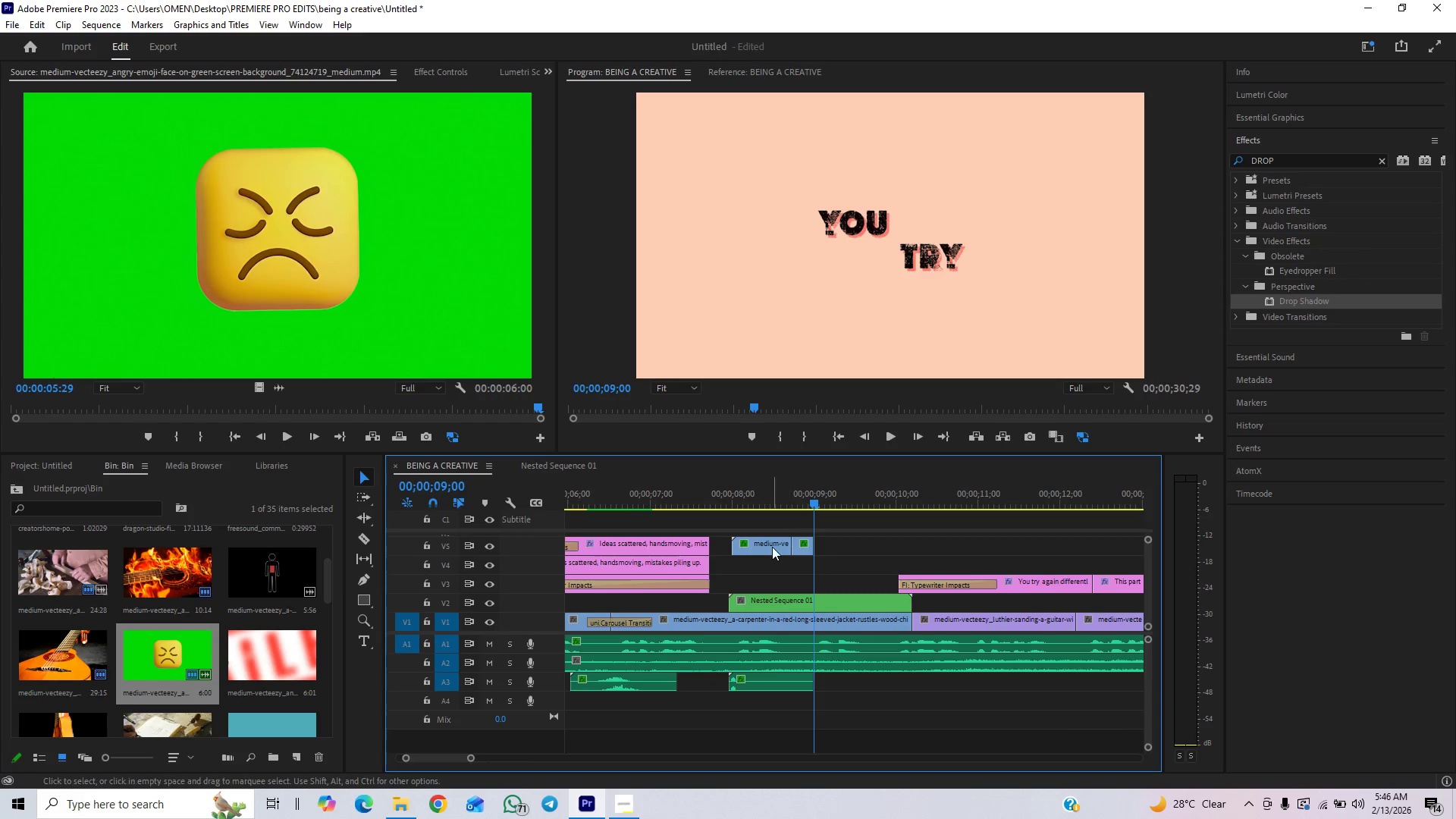 
left_click([772, 547])
 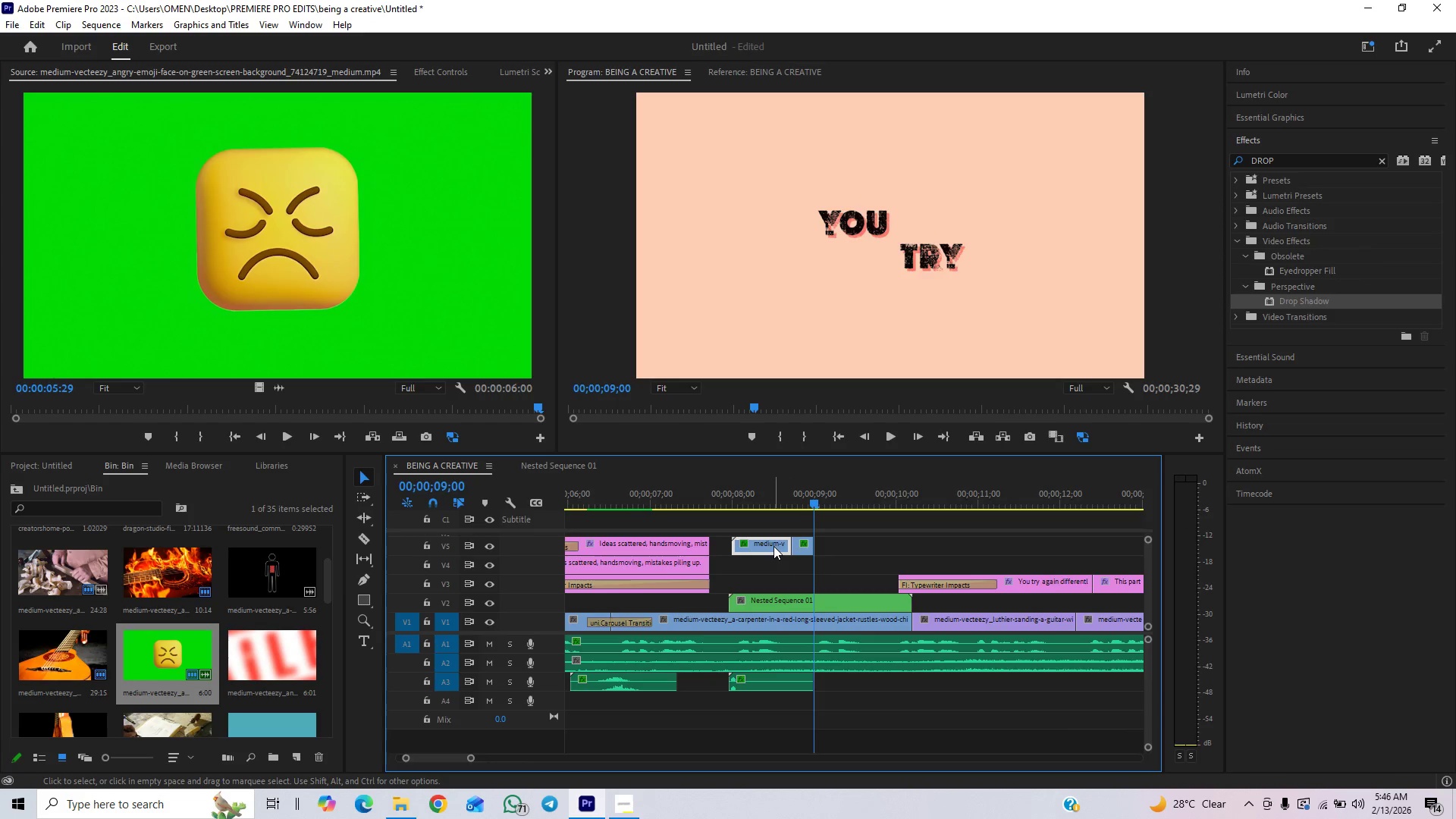 
hold_key(key=AltLeft, duration=1.5)
left_click_drag(start_coordinate=[774, 544], to_coordinate=[854, 541])
 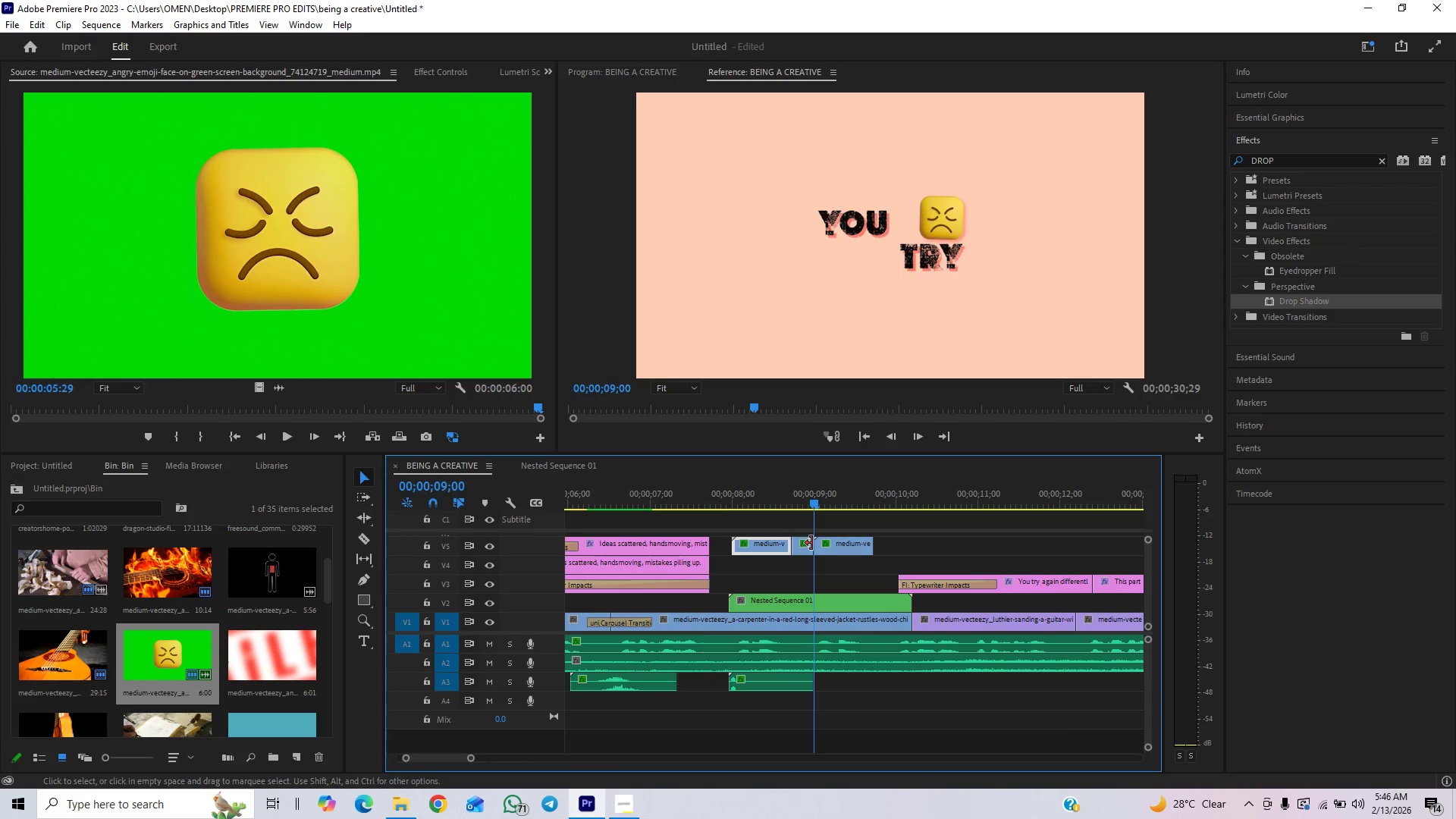 
hold_key(key=AltLeft, duration=0.78)
 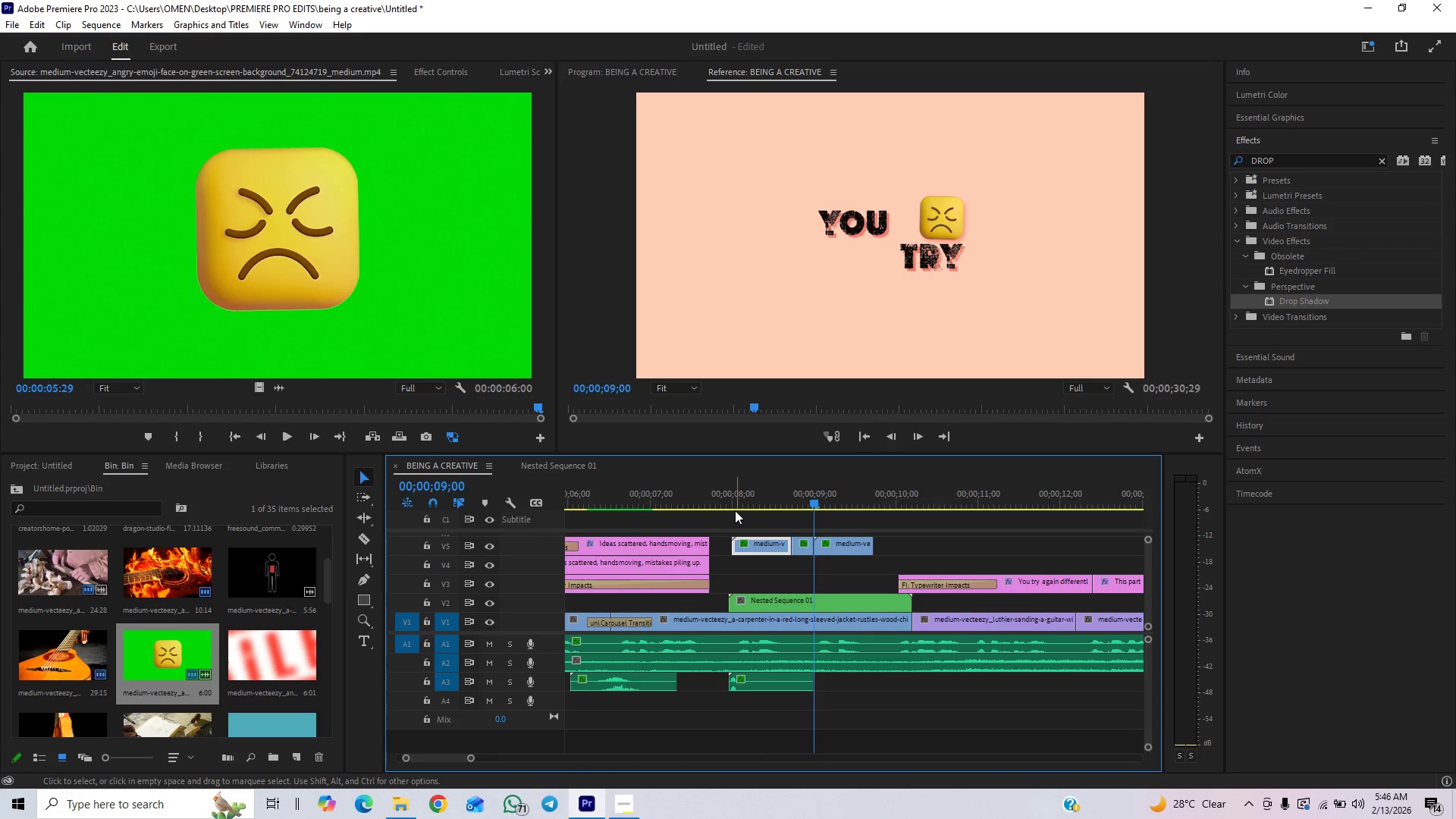 
left_click([733, 508])
 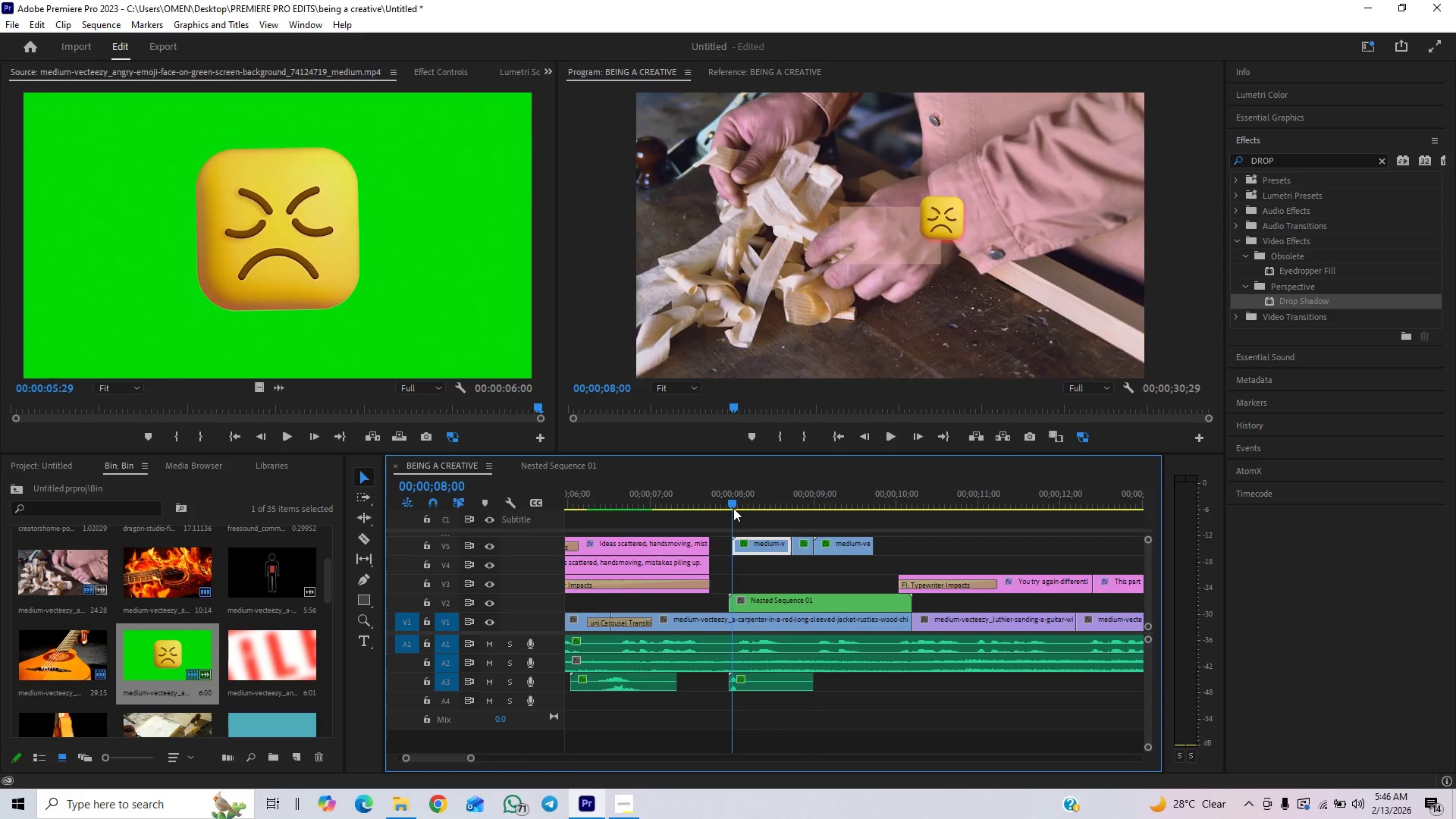 
key(Space)
 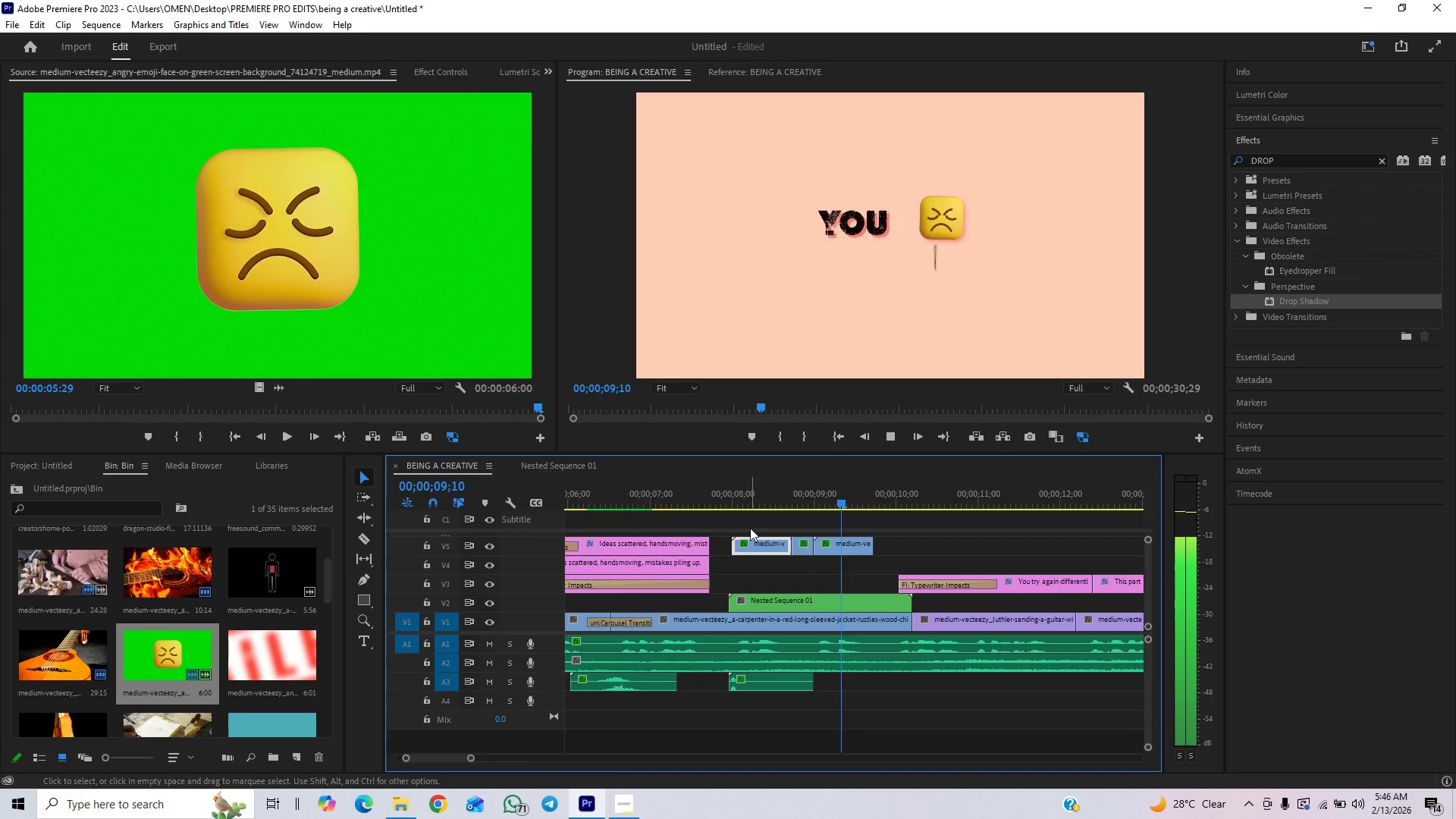 
key(Space)
 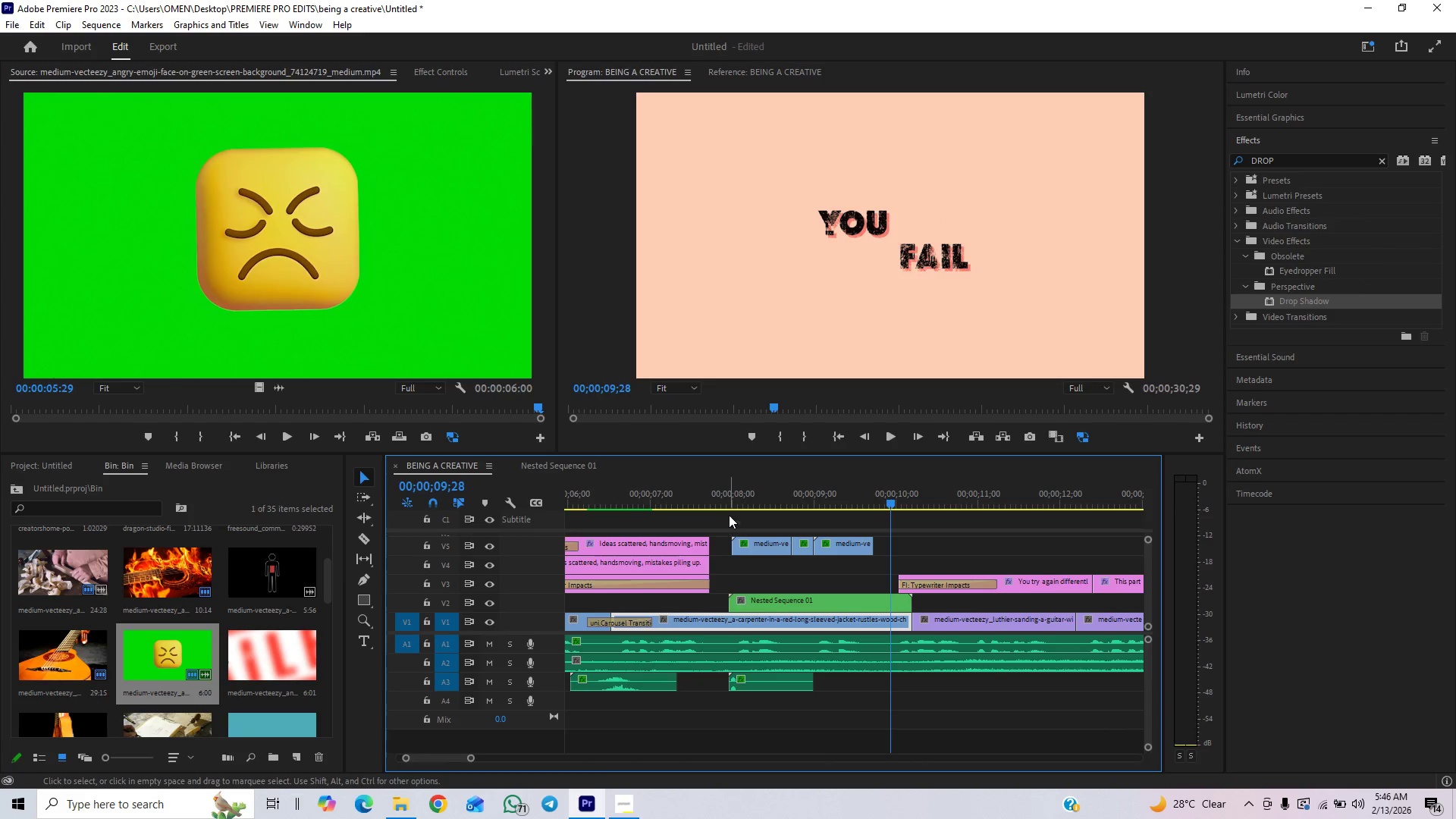 
left_click([727, 500])
 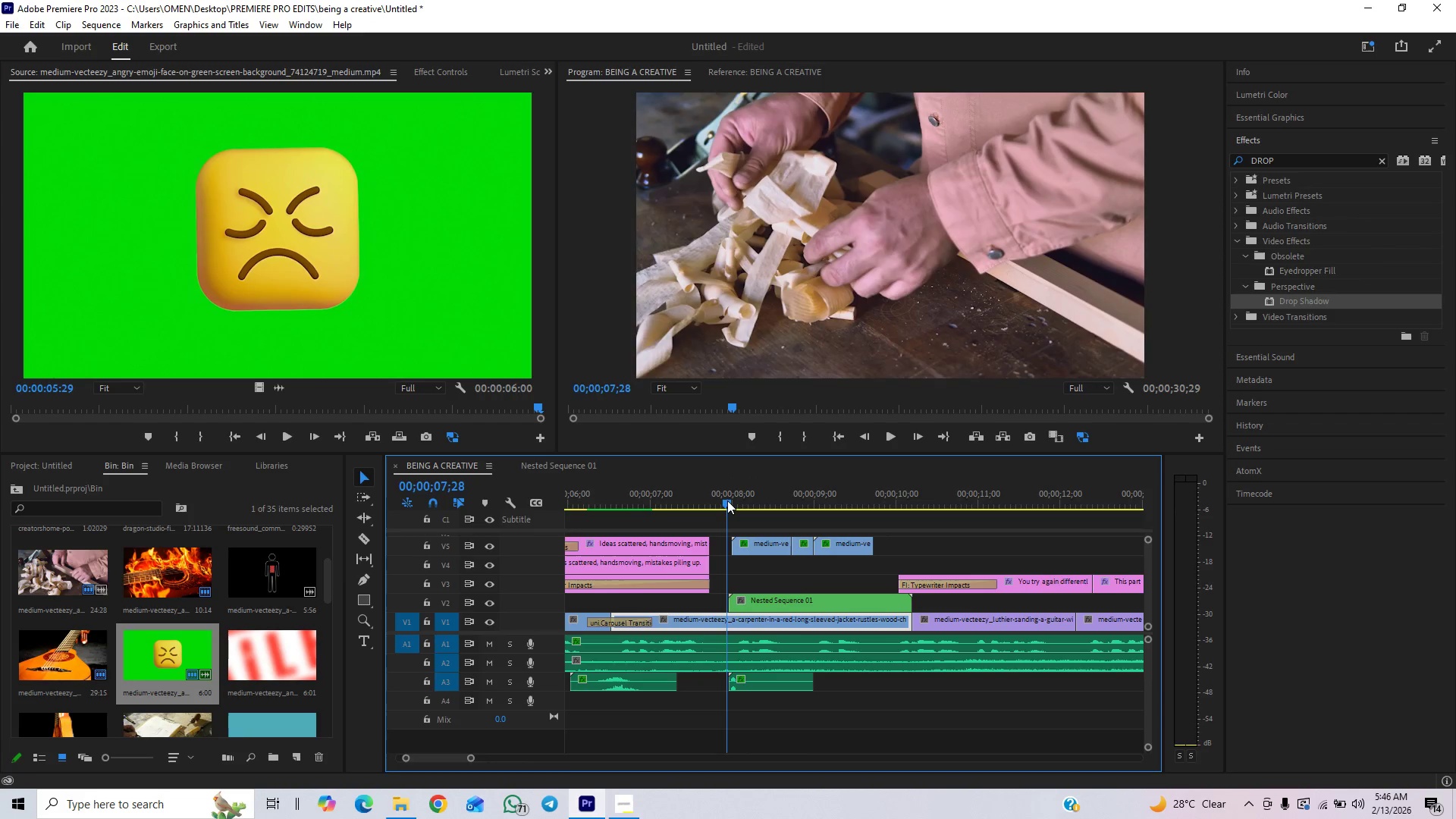 
key(Space)
 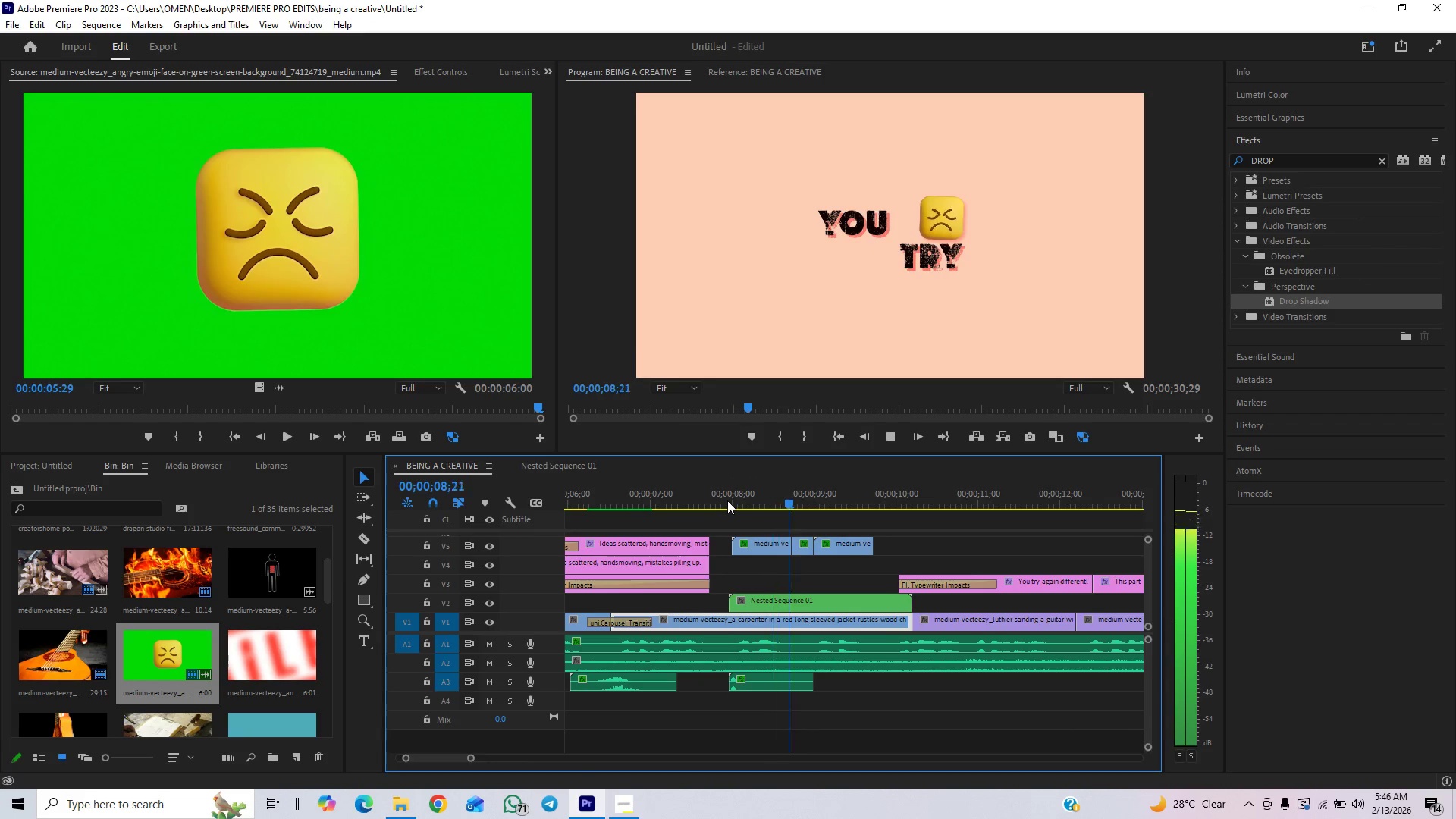 
key(Space)
 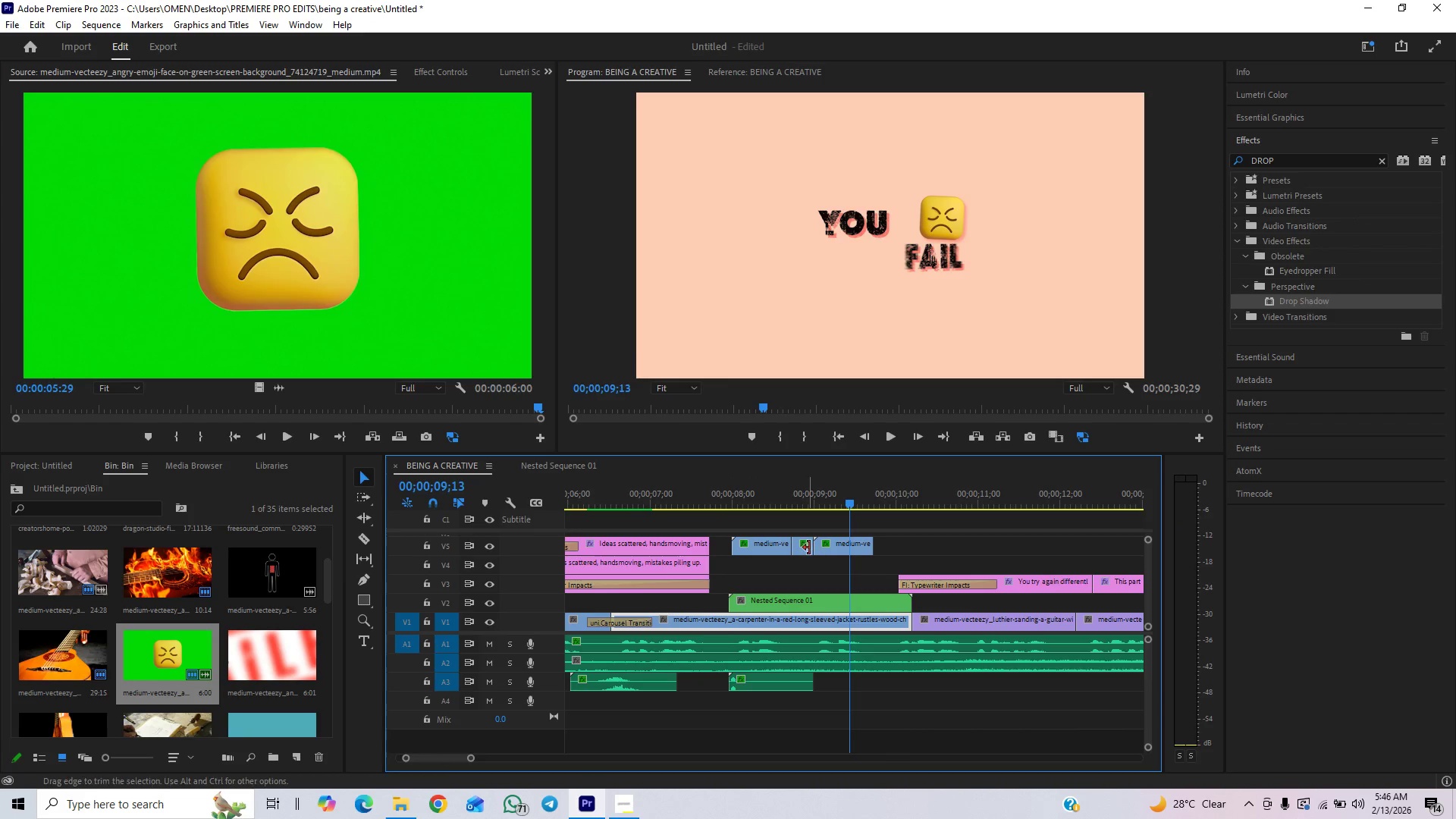 
left_click([798, 547])
 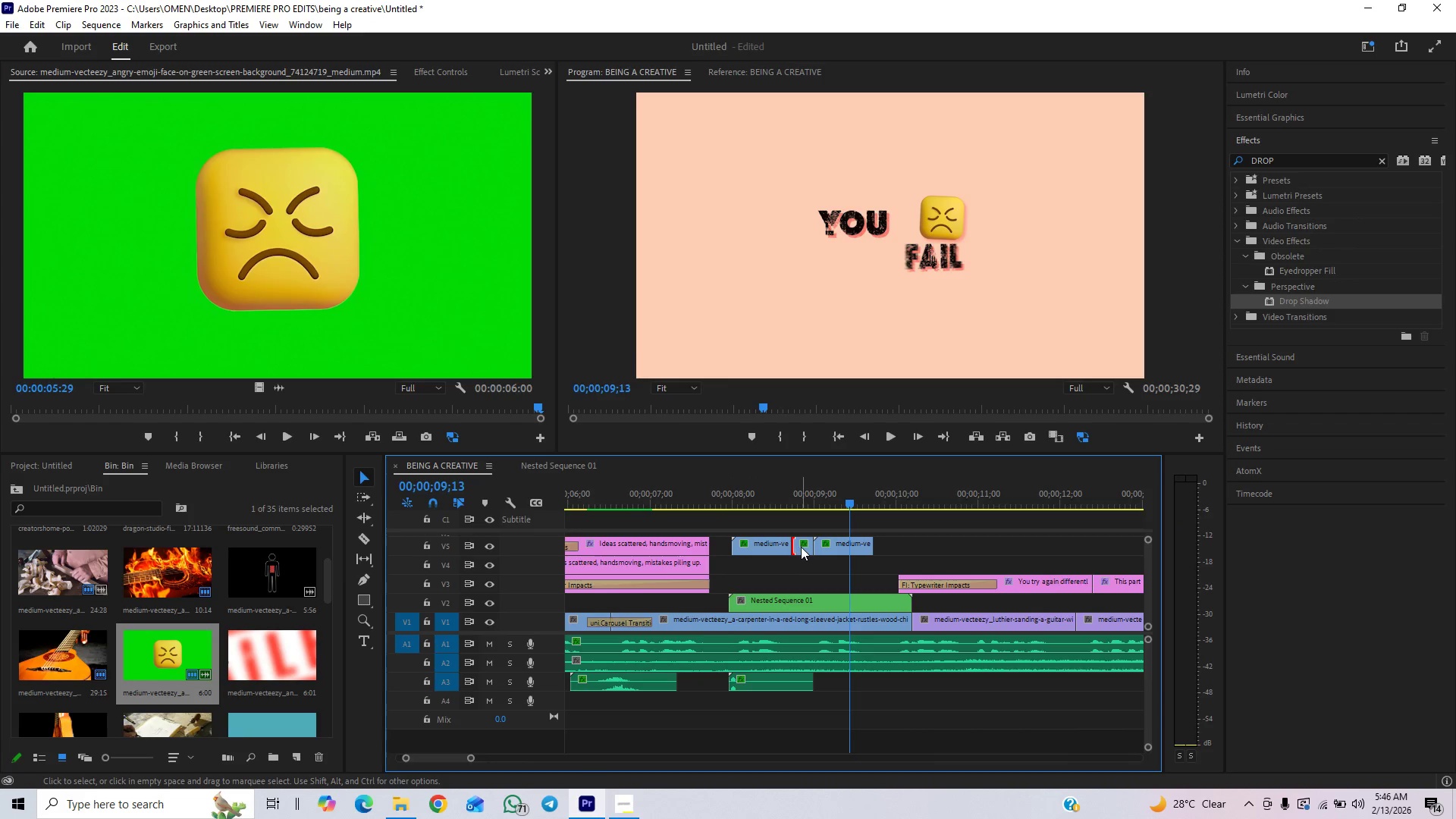 
left_click([801, 547])
 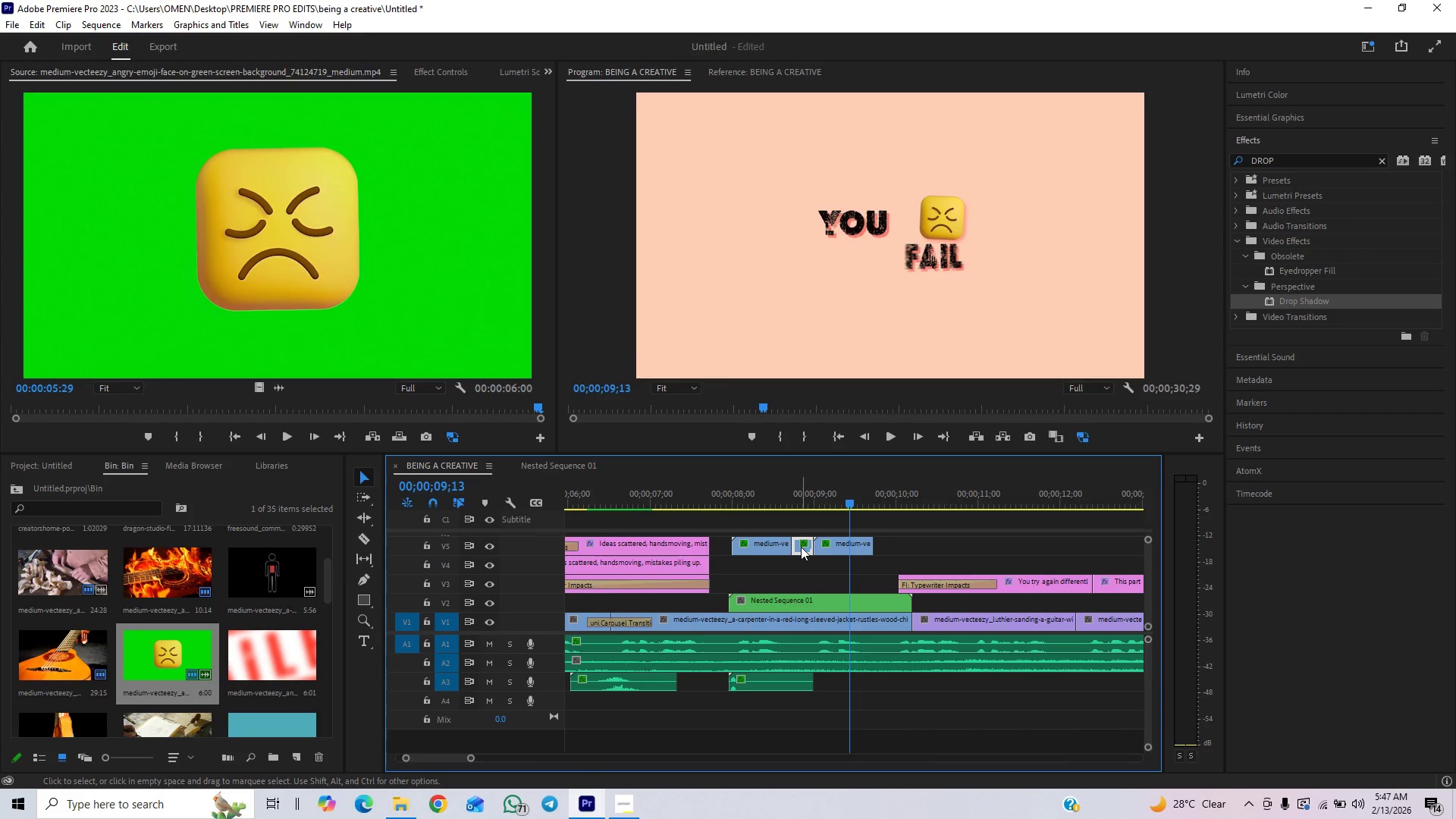 
key(Delete)
 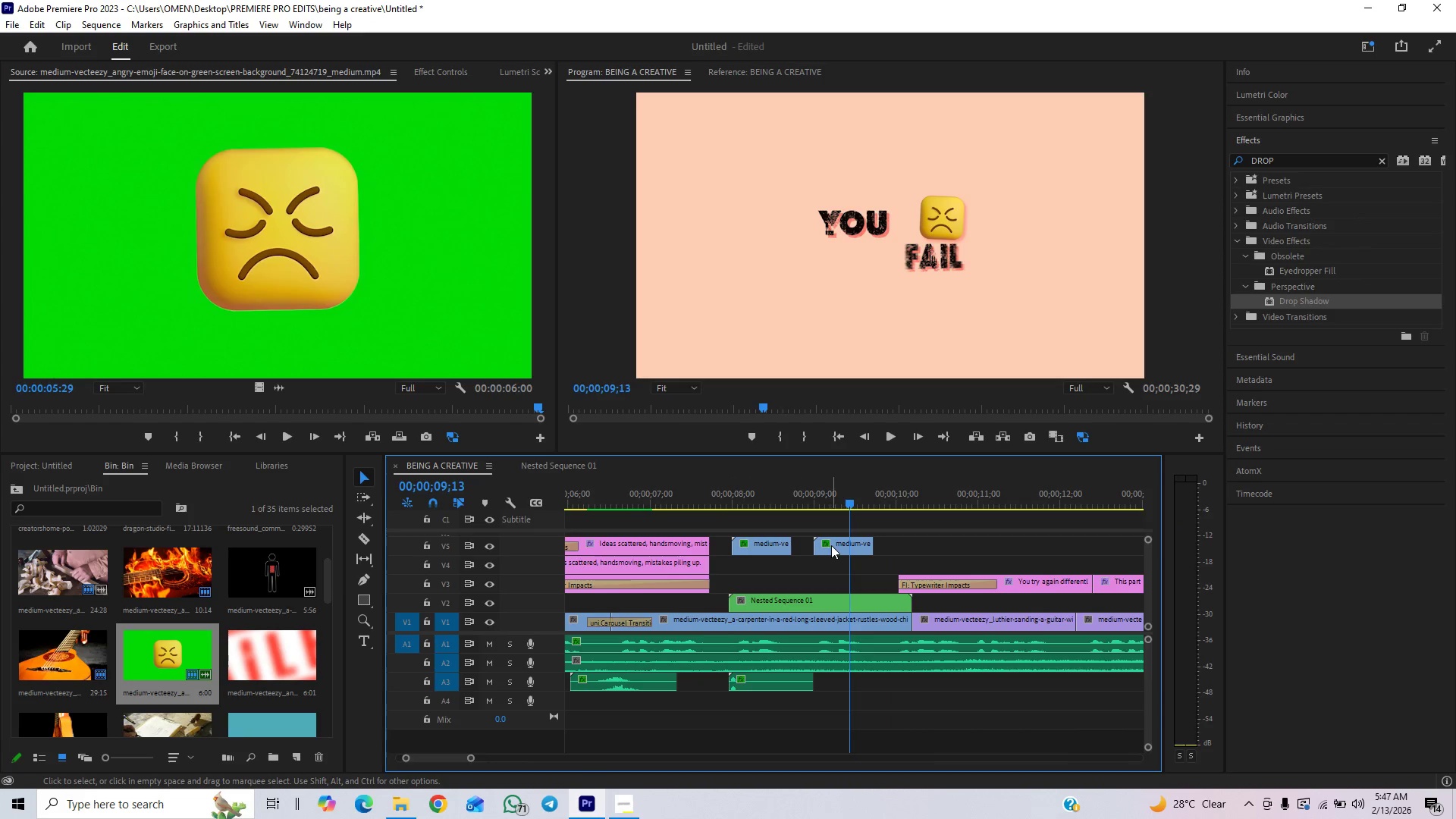 
left_click_drag(start_coordinate=[835, 545], to_coordinate=[814, 551])
 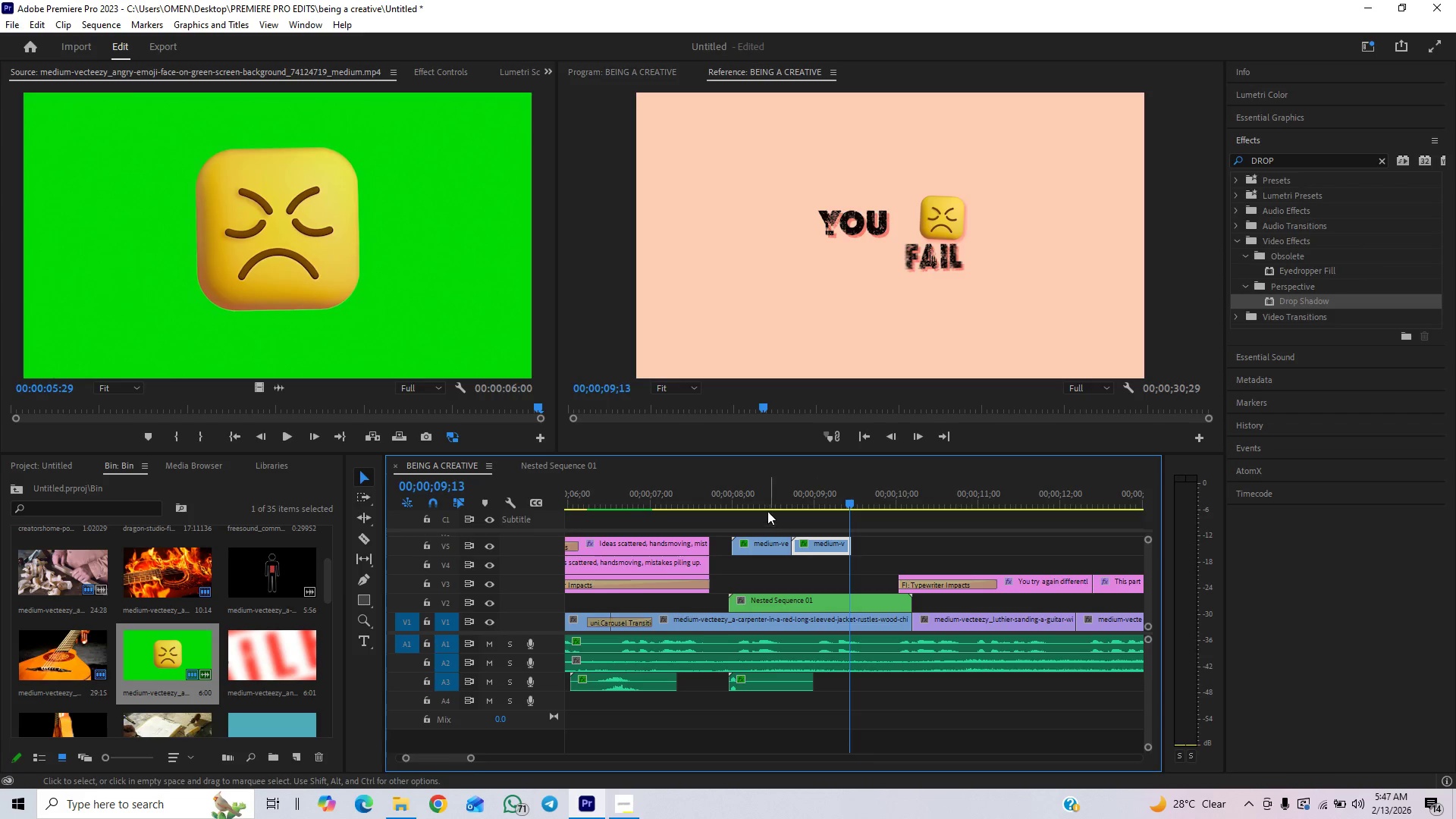 
left_click([765, 501])
 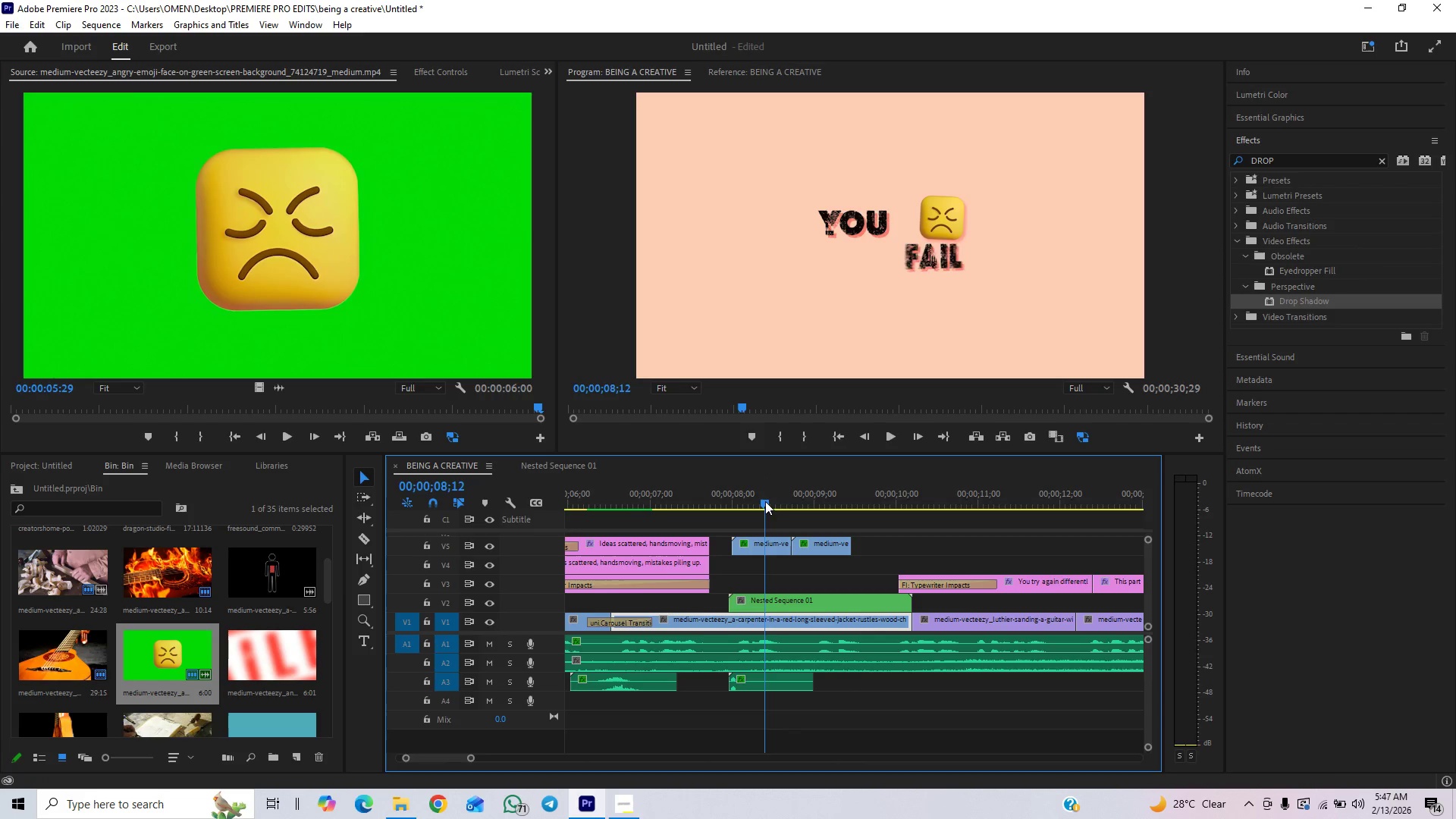 
key(Space)
 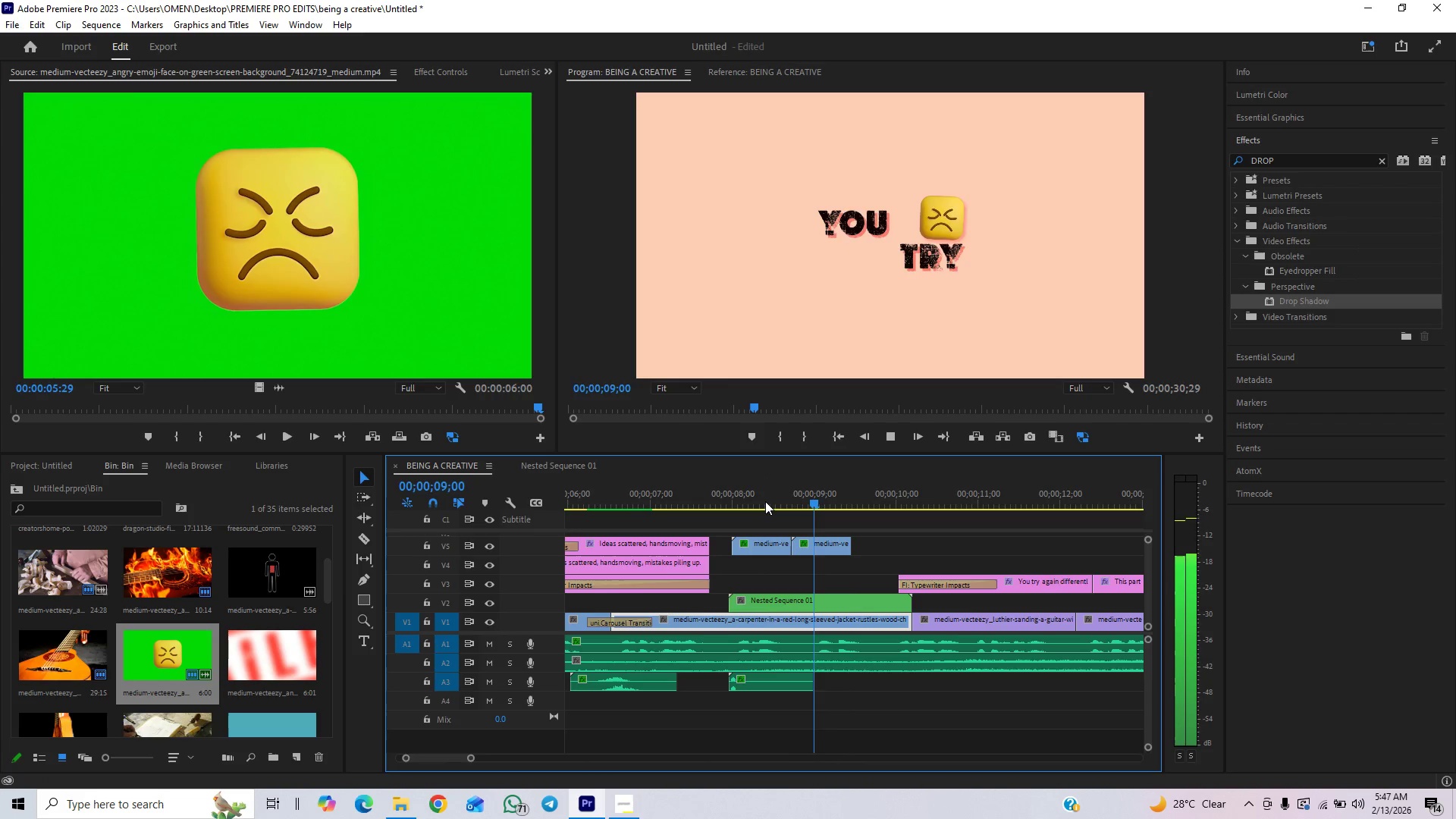 
key(Space)
 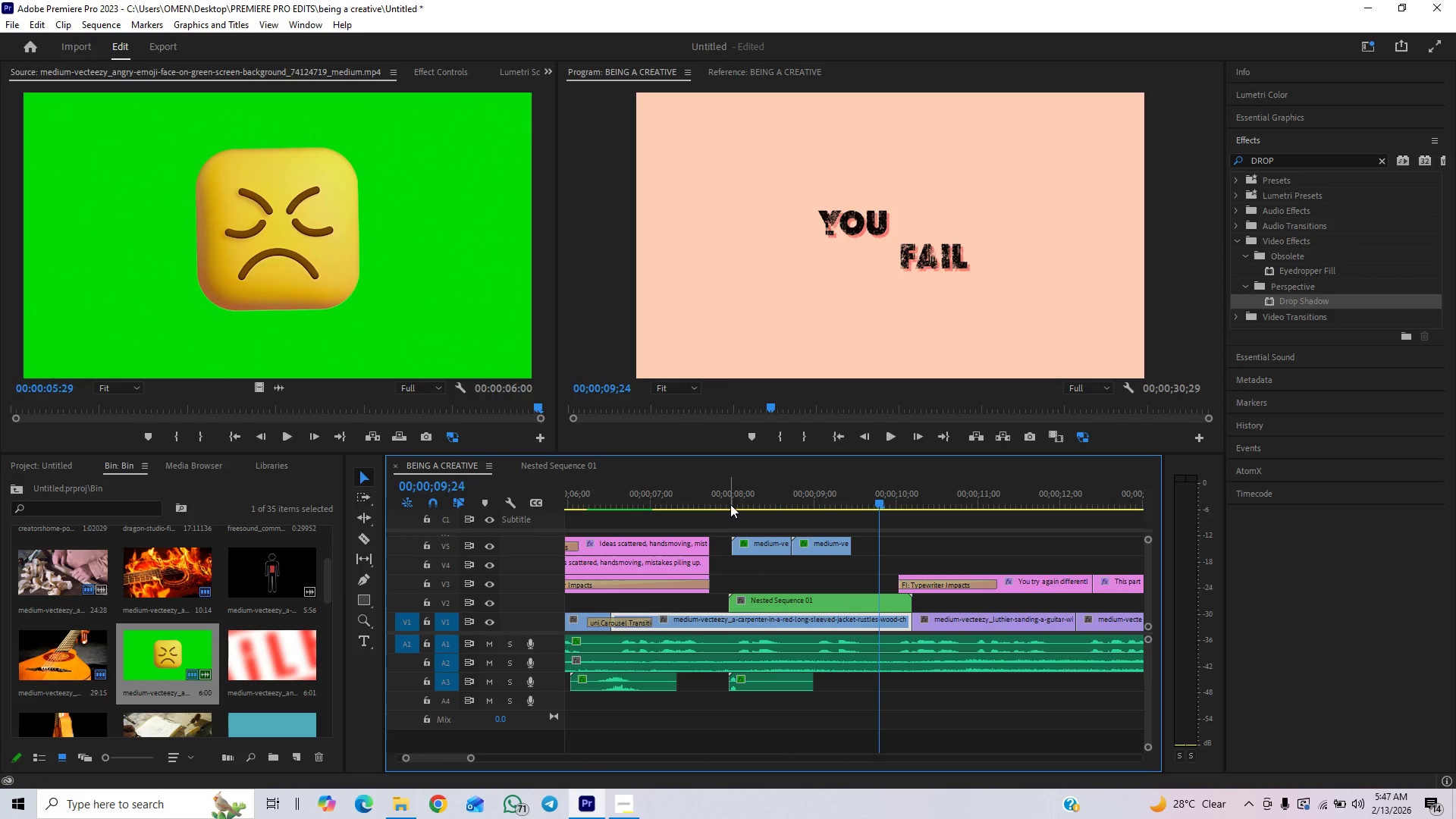 
left_click([725, 495])
 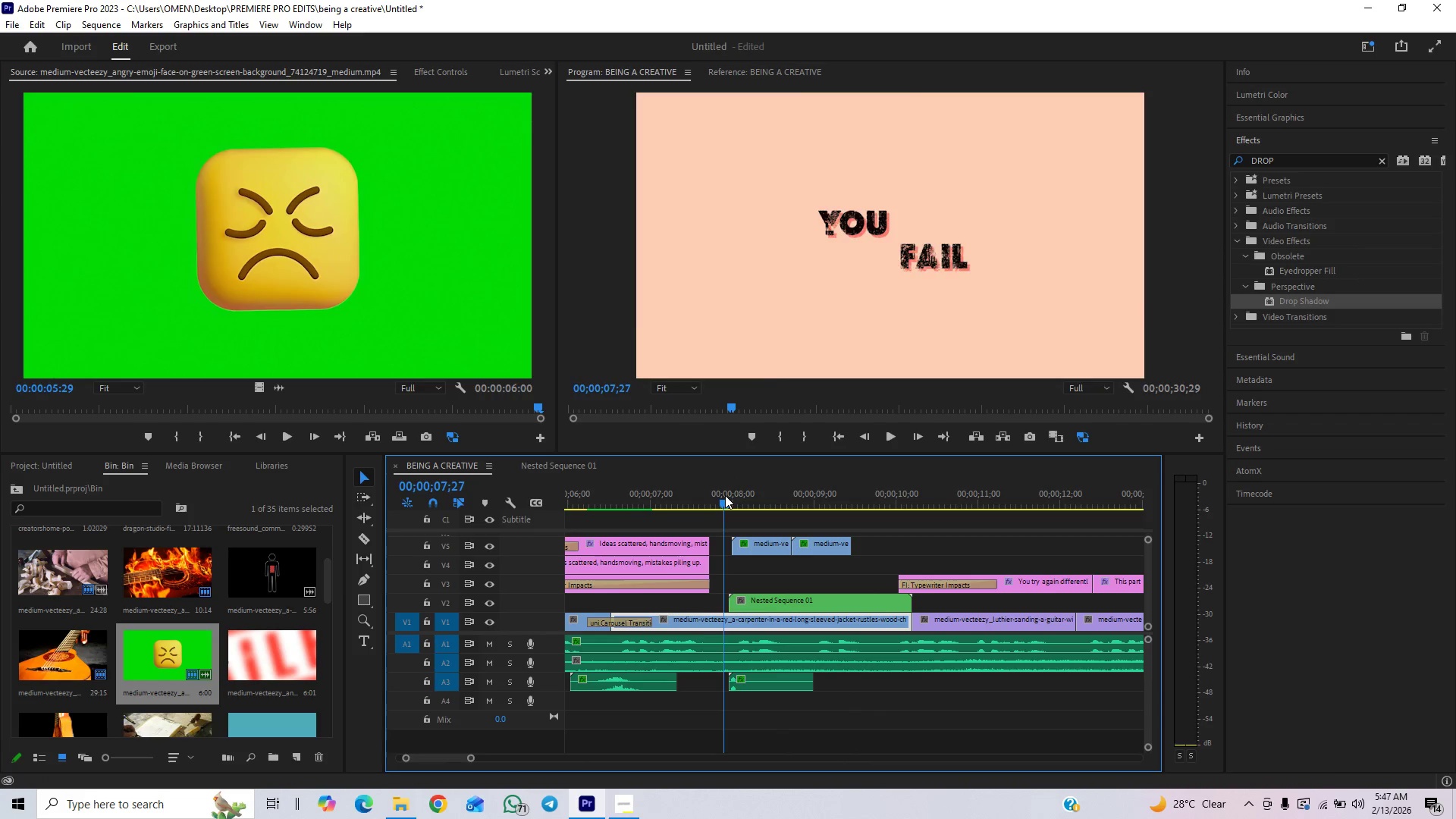 
key(Space)
 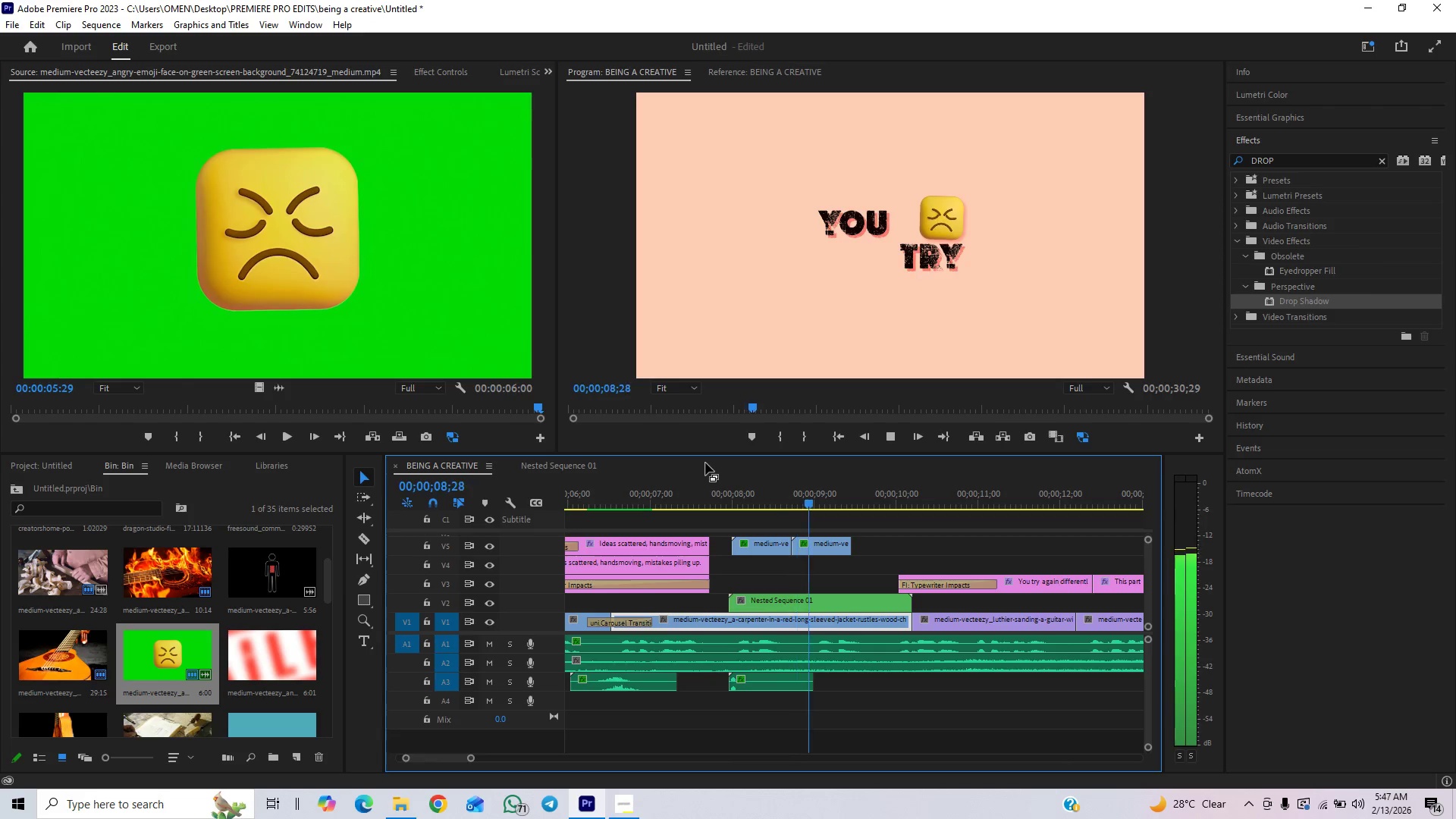 
key(Space)
 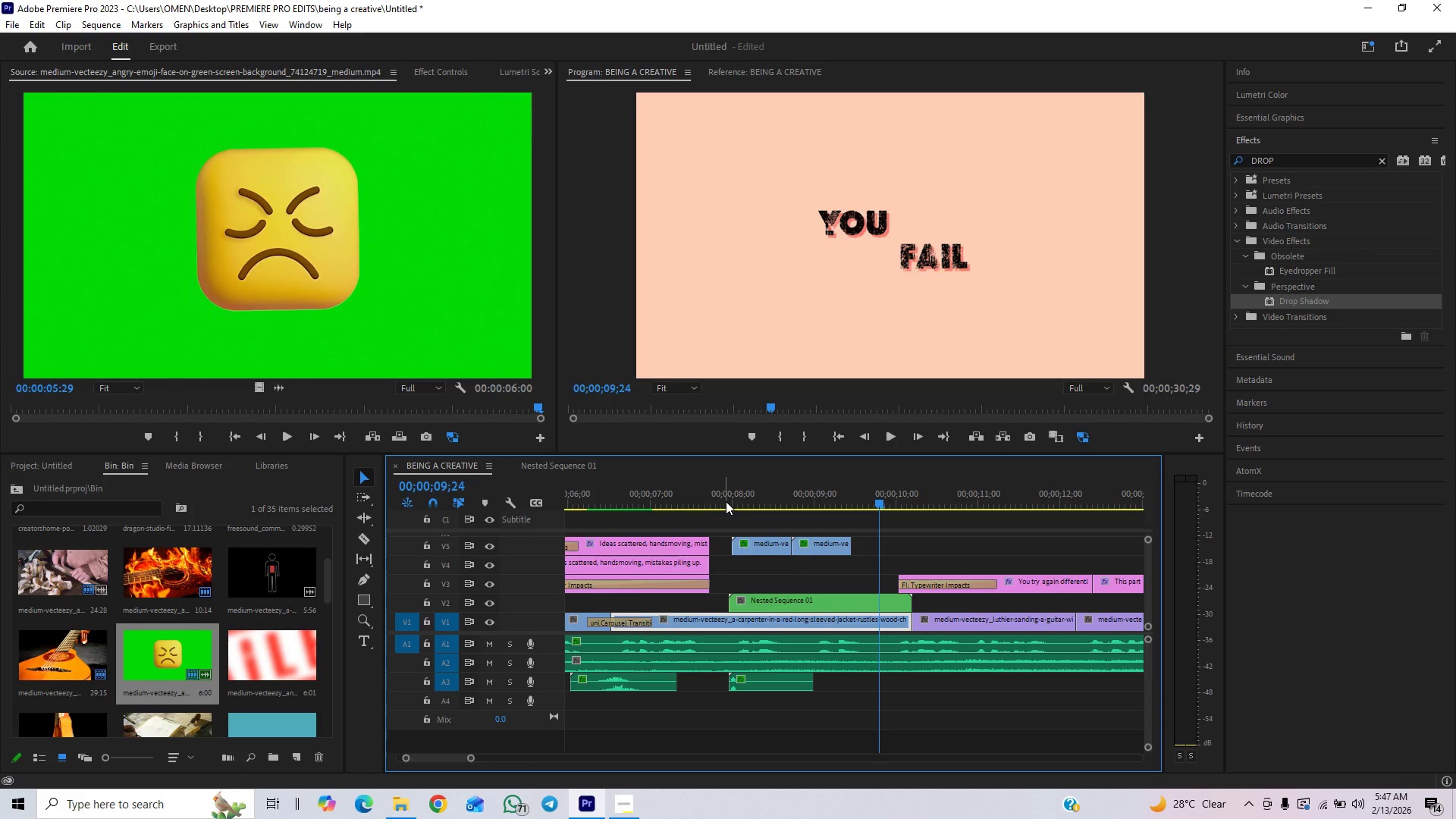 
left_click([728, 501])
 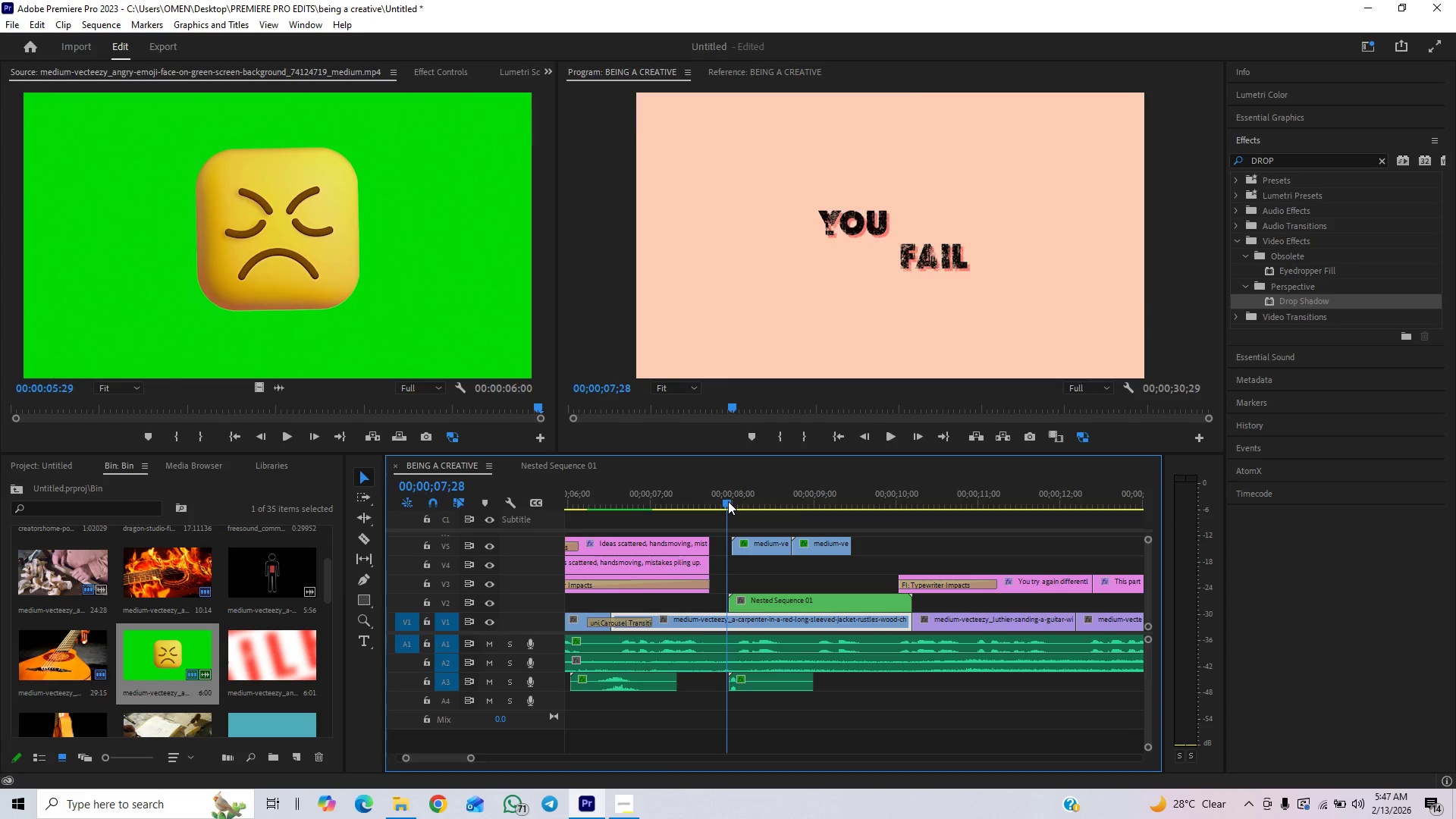 
key(Space)
 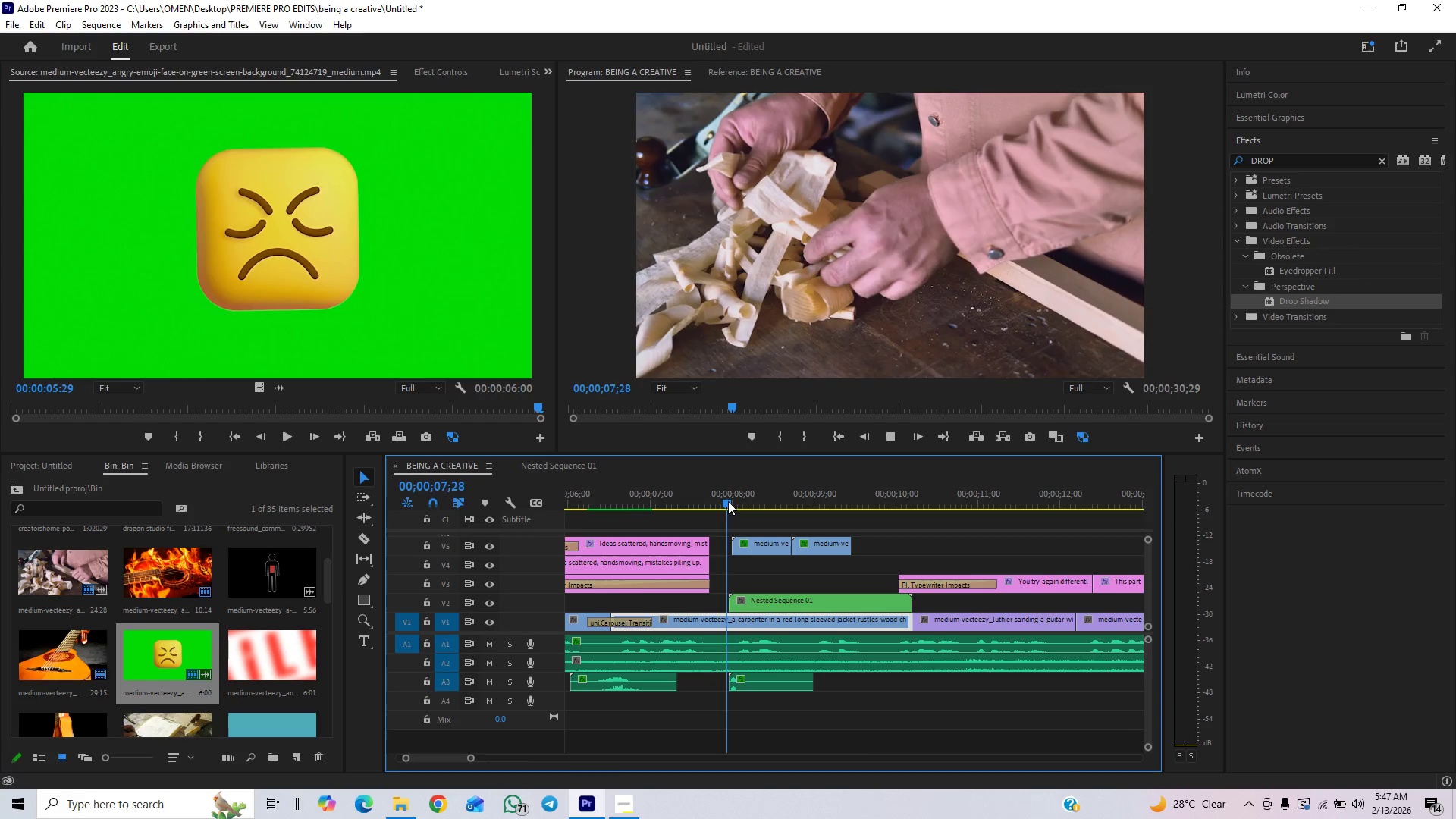 
key(Space)
 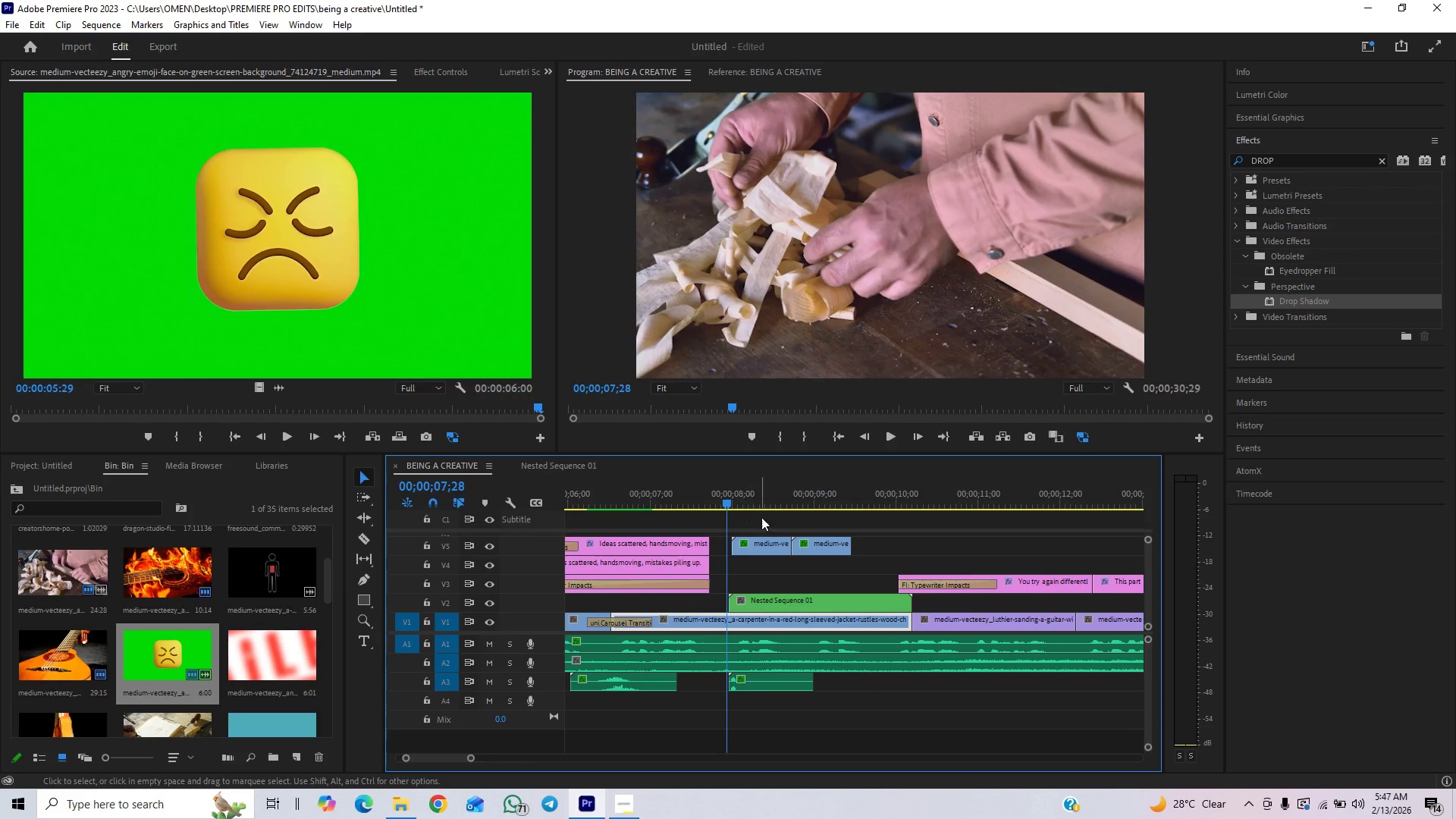 
key(ArrowRight)
 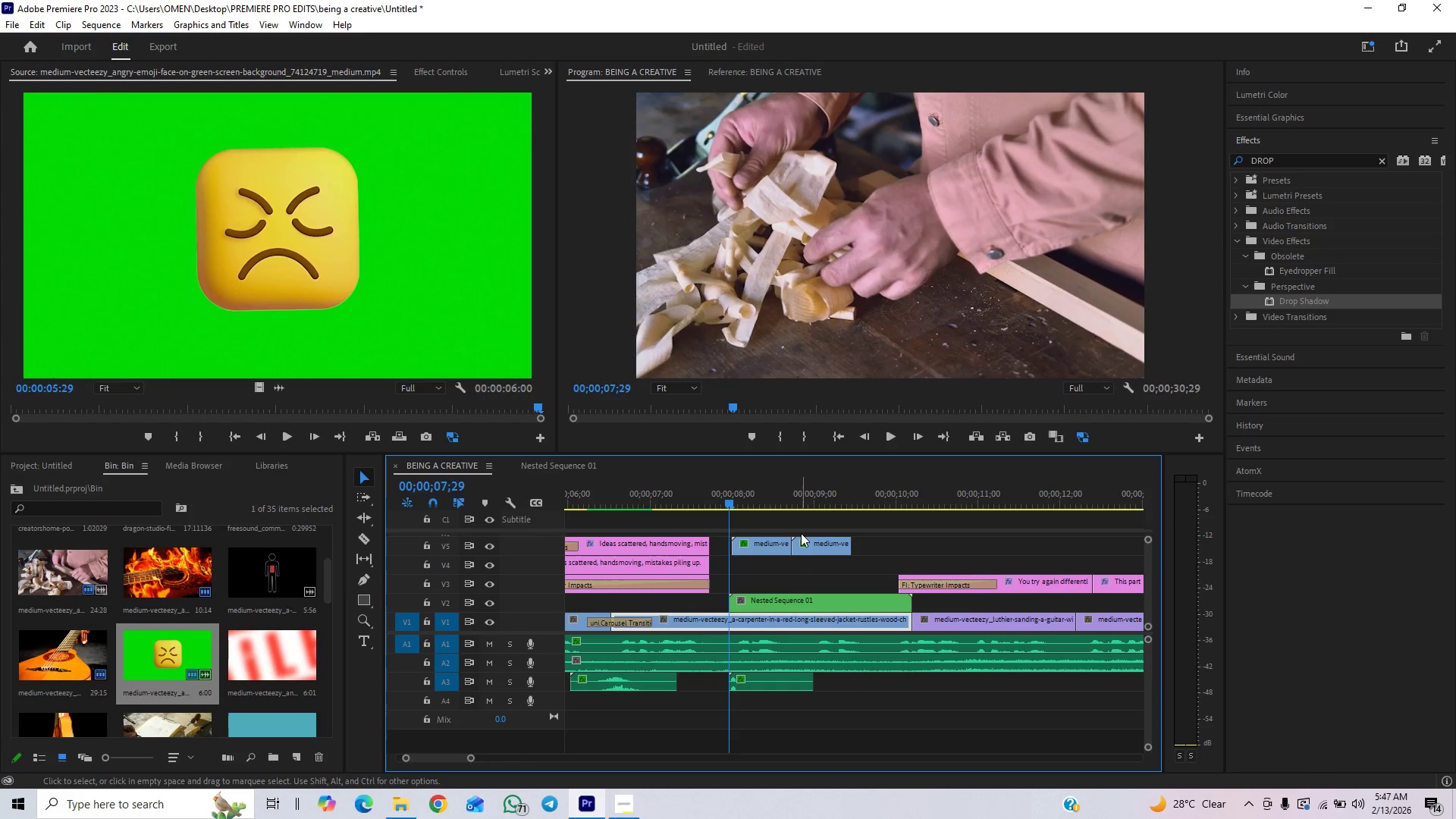 
key(ArrowRight)
 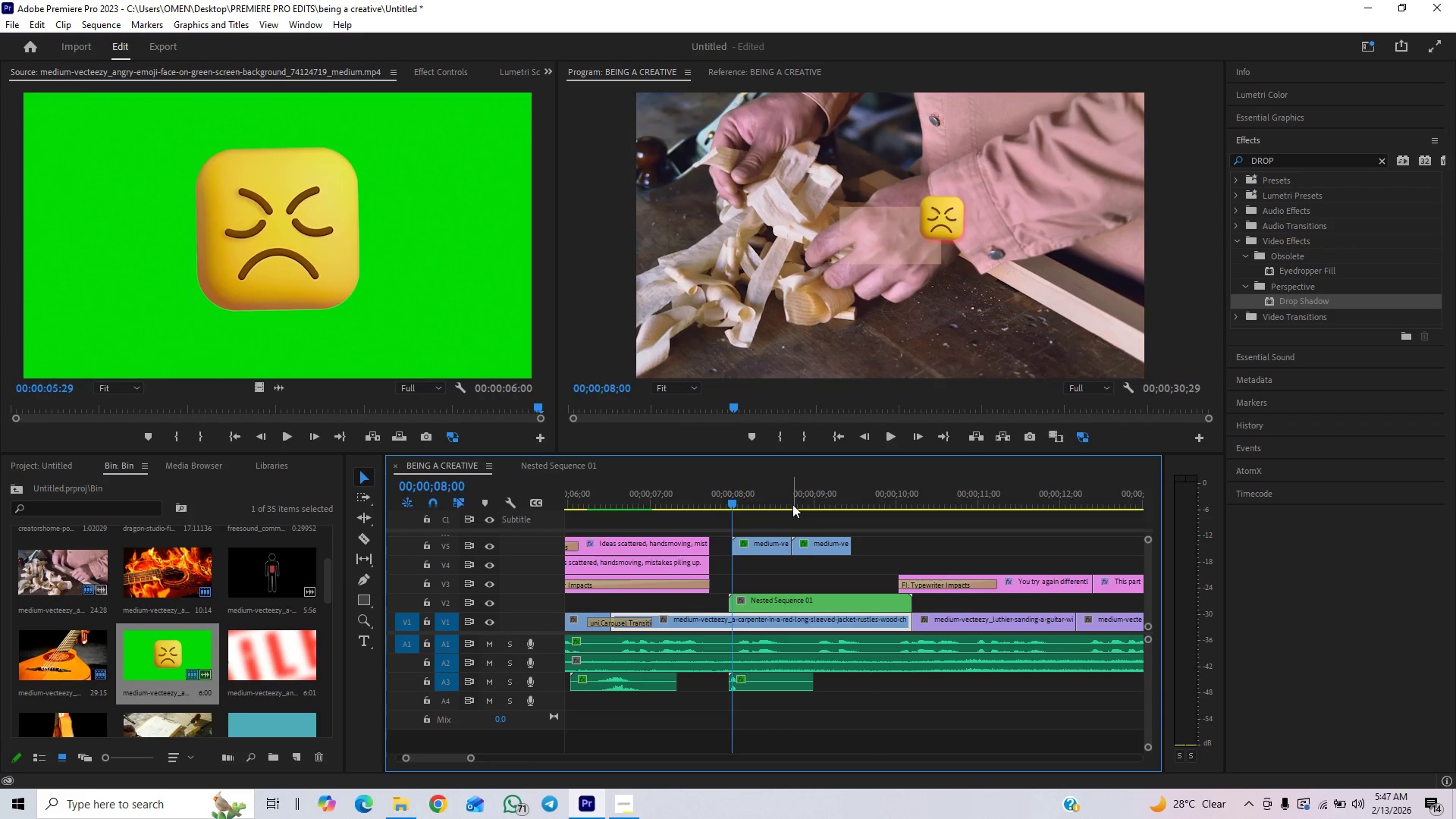 
left_click([789, 498])
 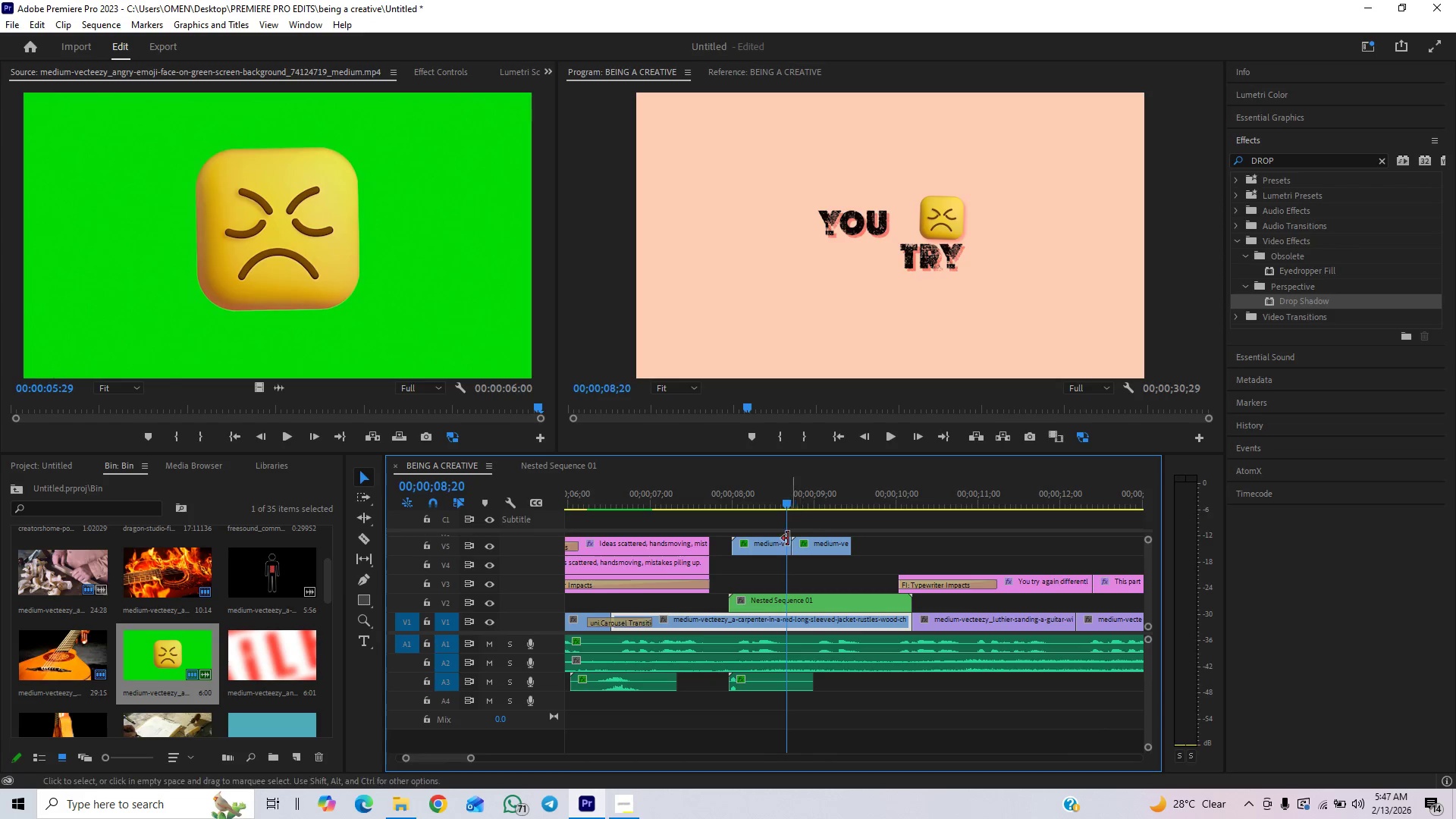 
key(ArrowRight)
 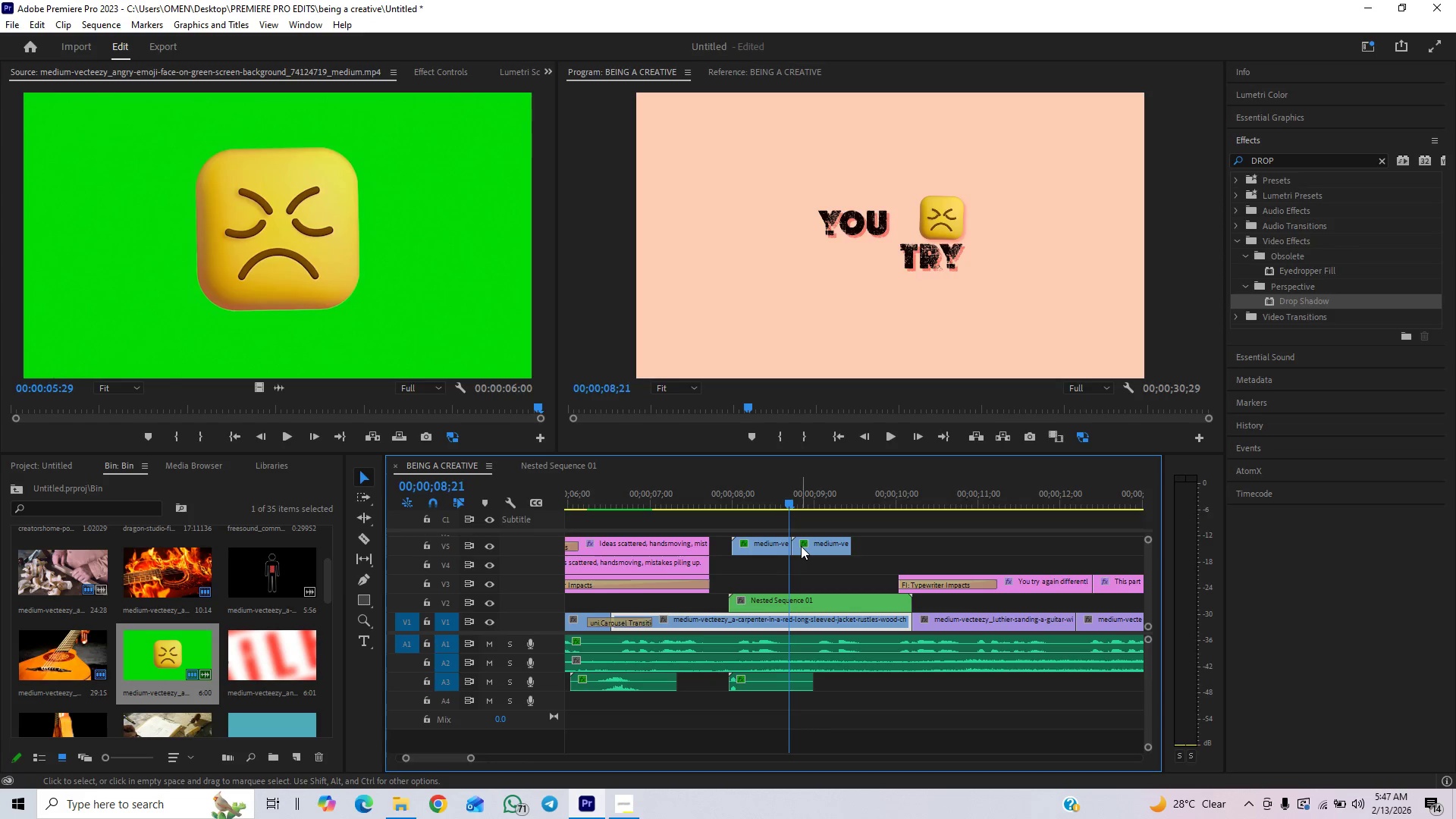 
key(ArrowRight)
 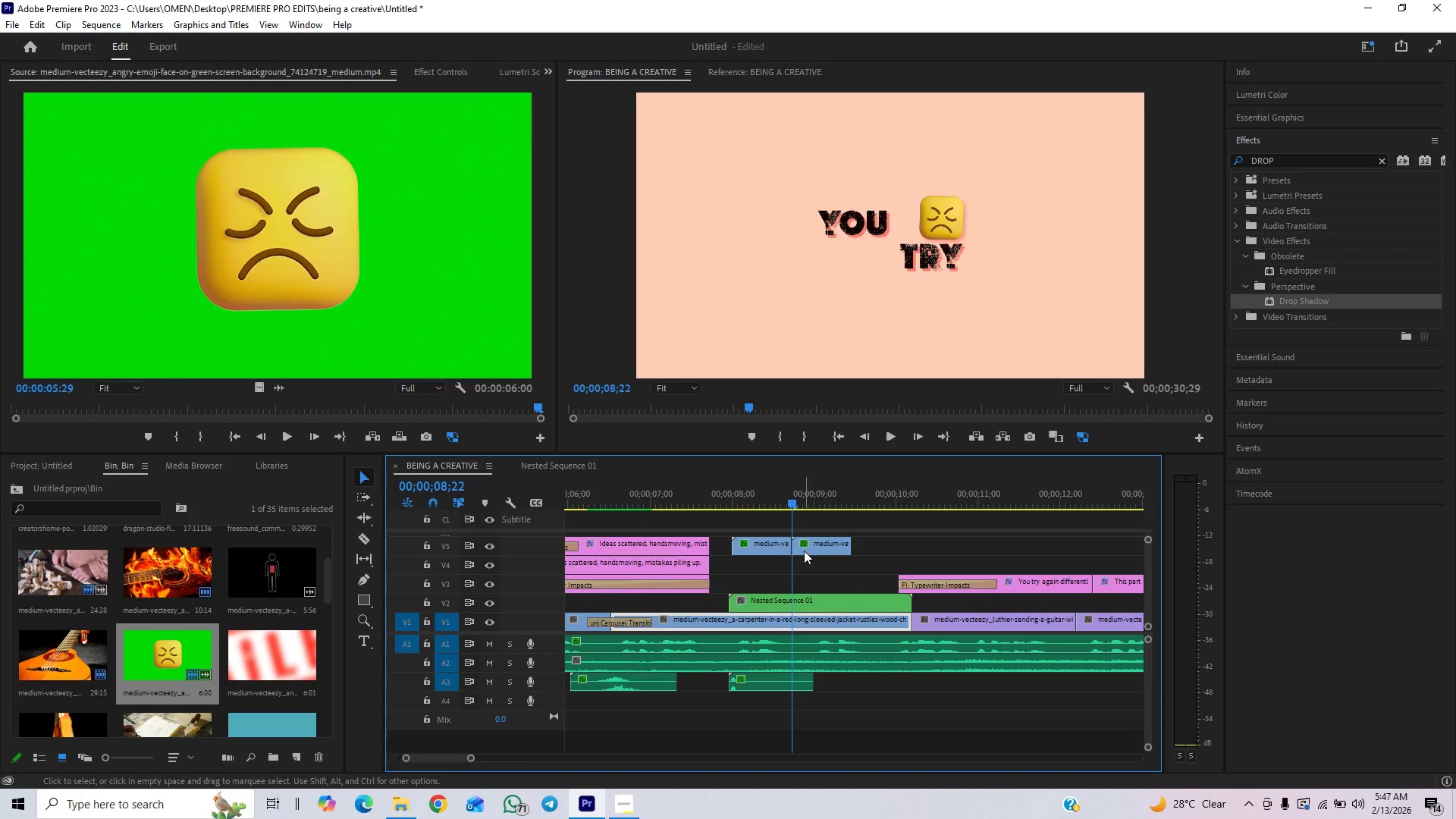 
key(ArrowRight)
 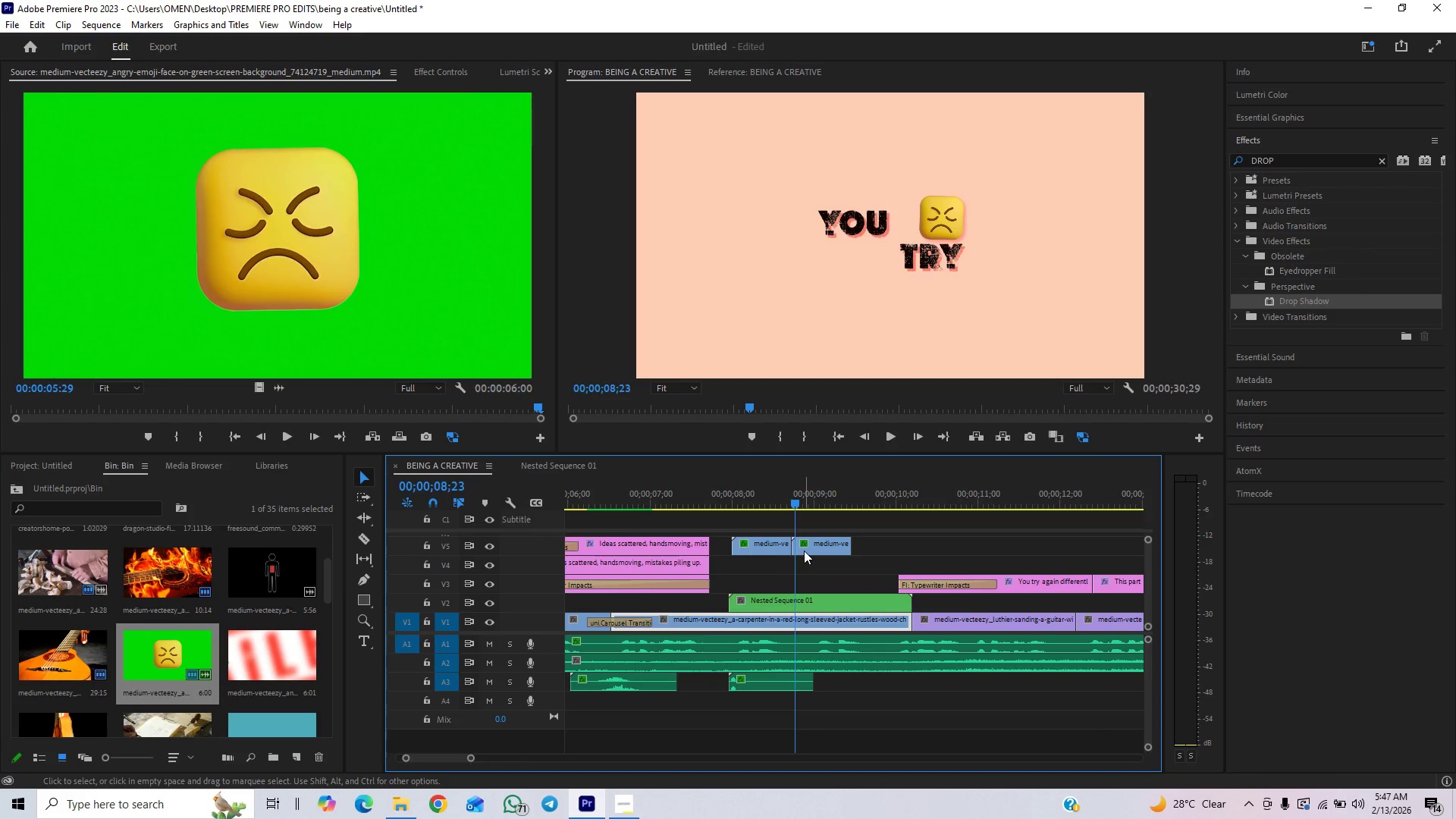 
key(ArrowRight)
 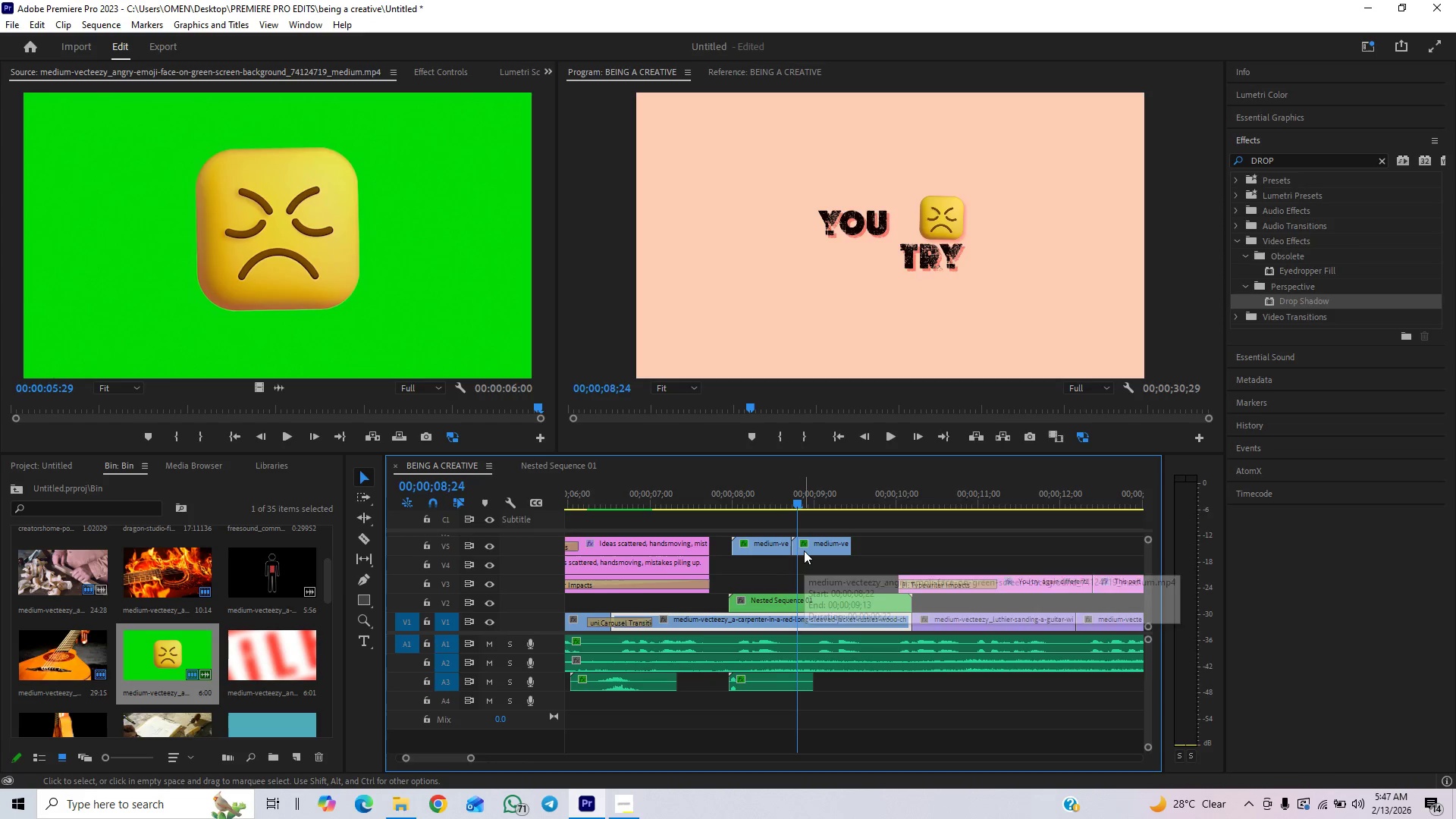 
key(ArrowRight)
 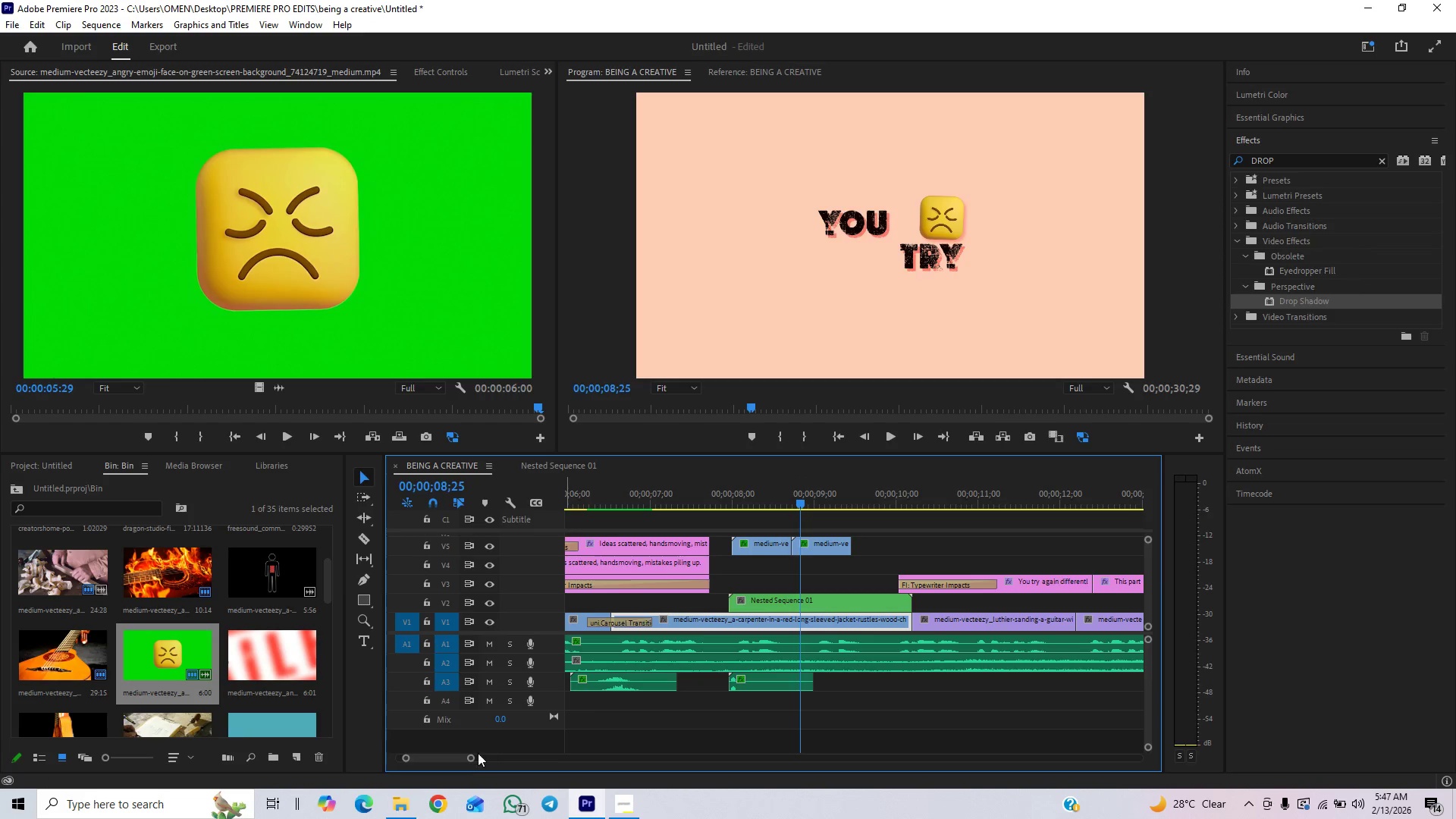 
left_click_drag(start_coordinate=[470, 761], to_coordinate=[451, 776])
 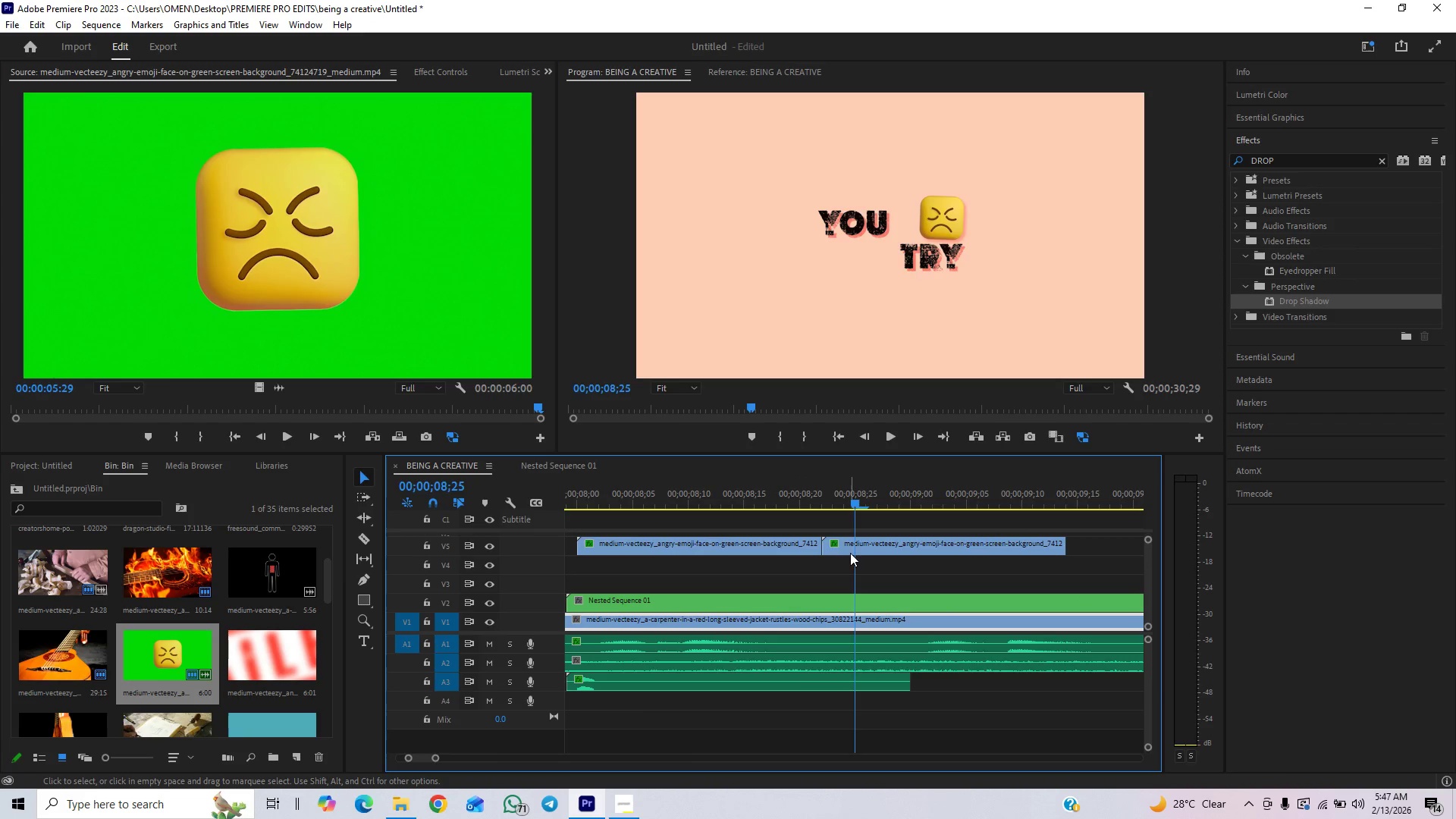 
left_click_drag(start_coordinate=[852, 549], to_coordinate=[875, 543])
 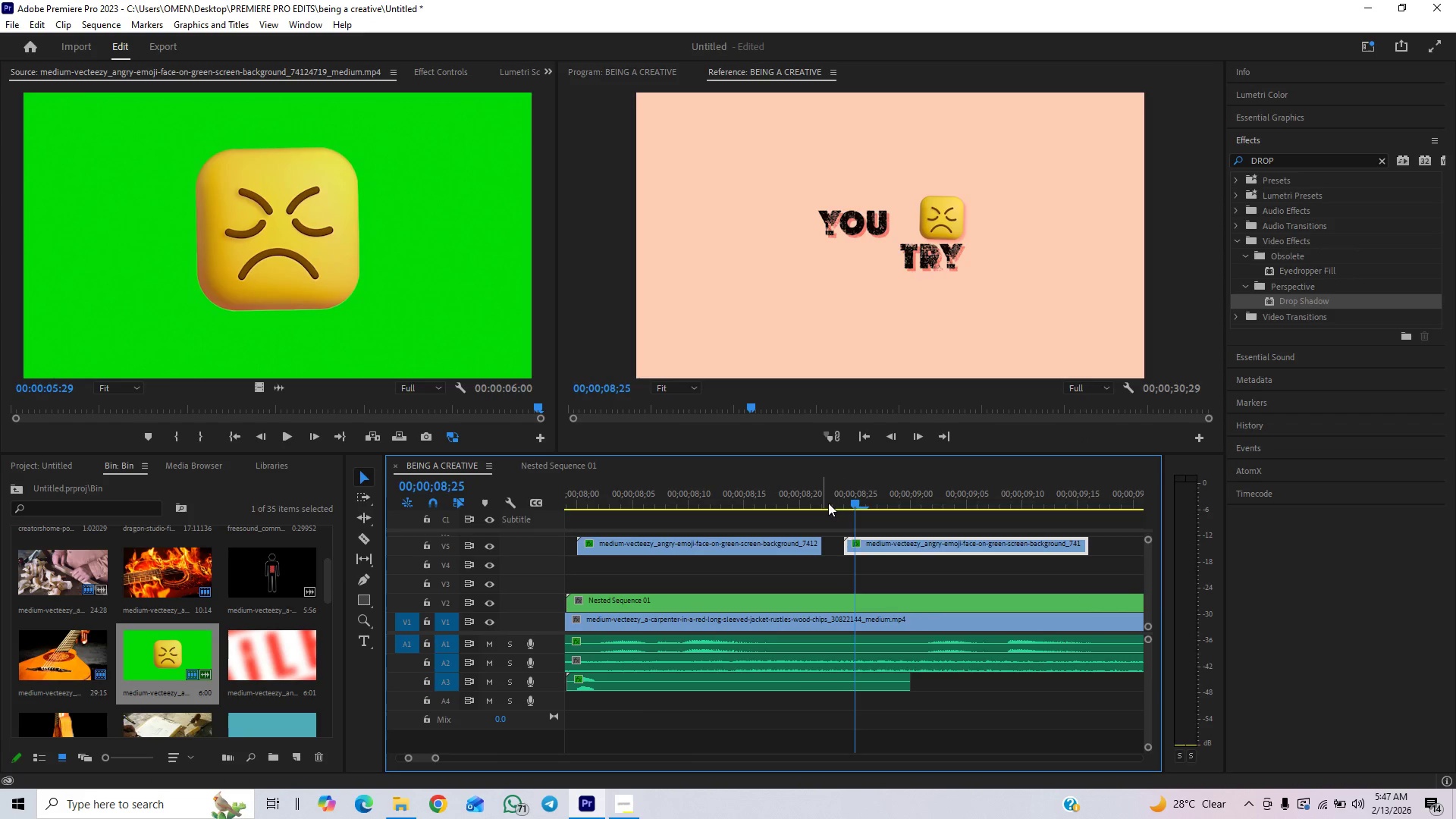 
left_click([820, 494])
 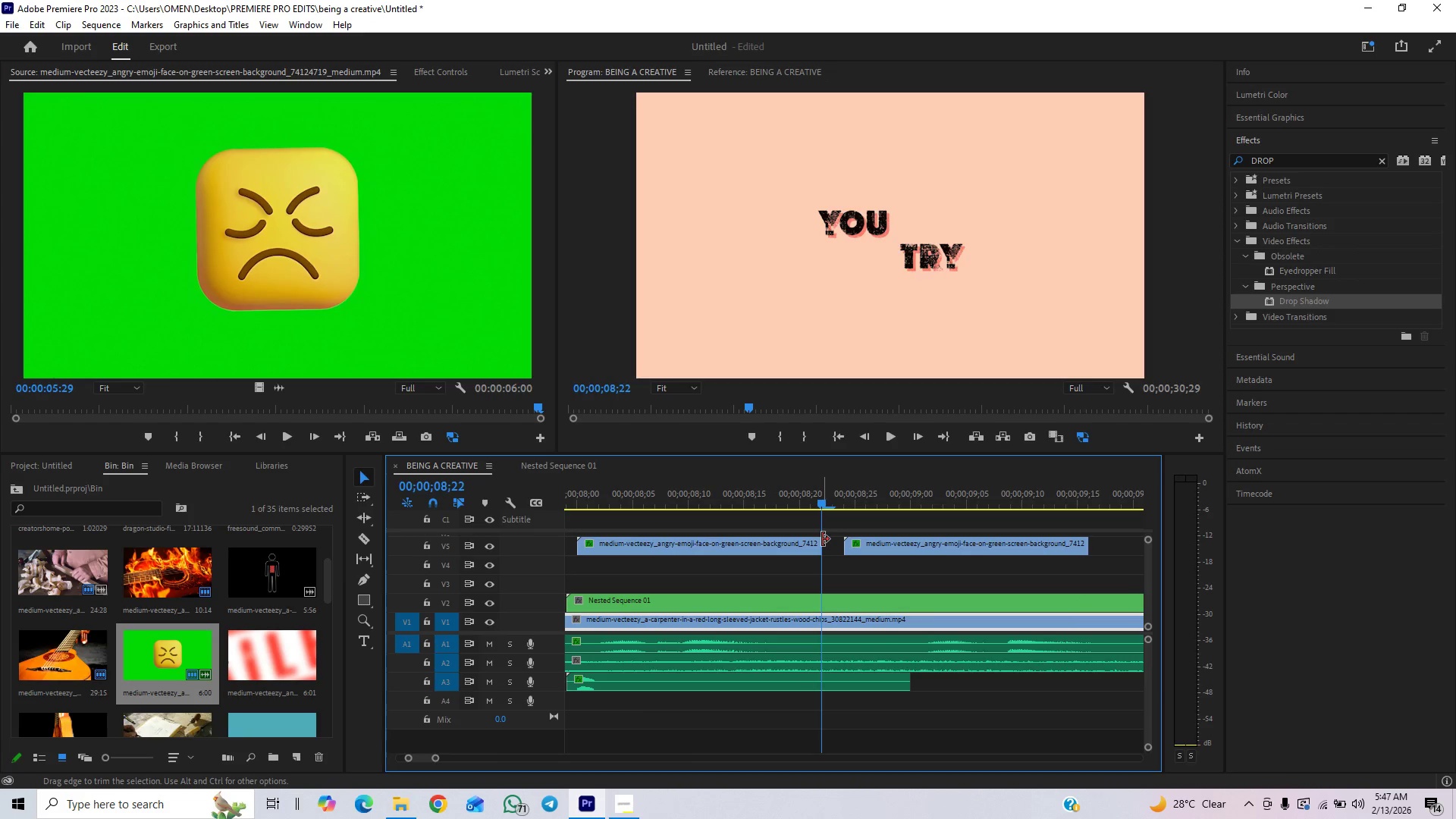 
key(ArrowLeft)
 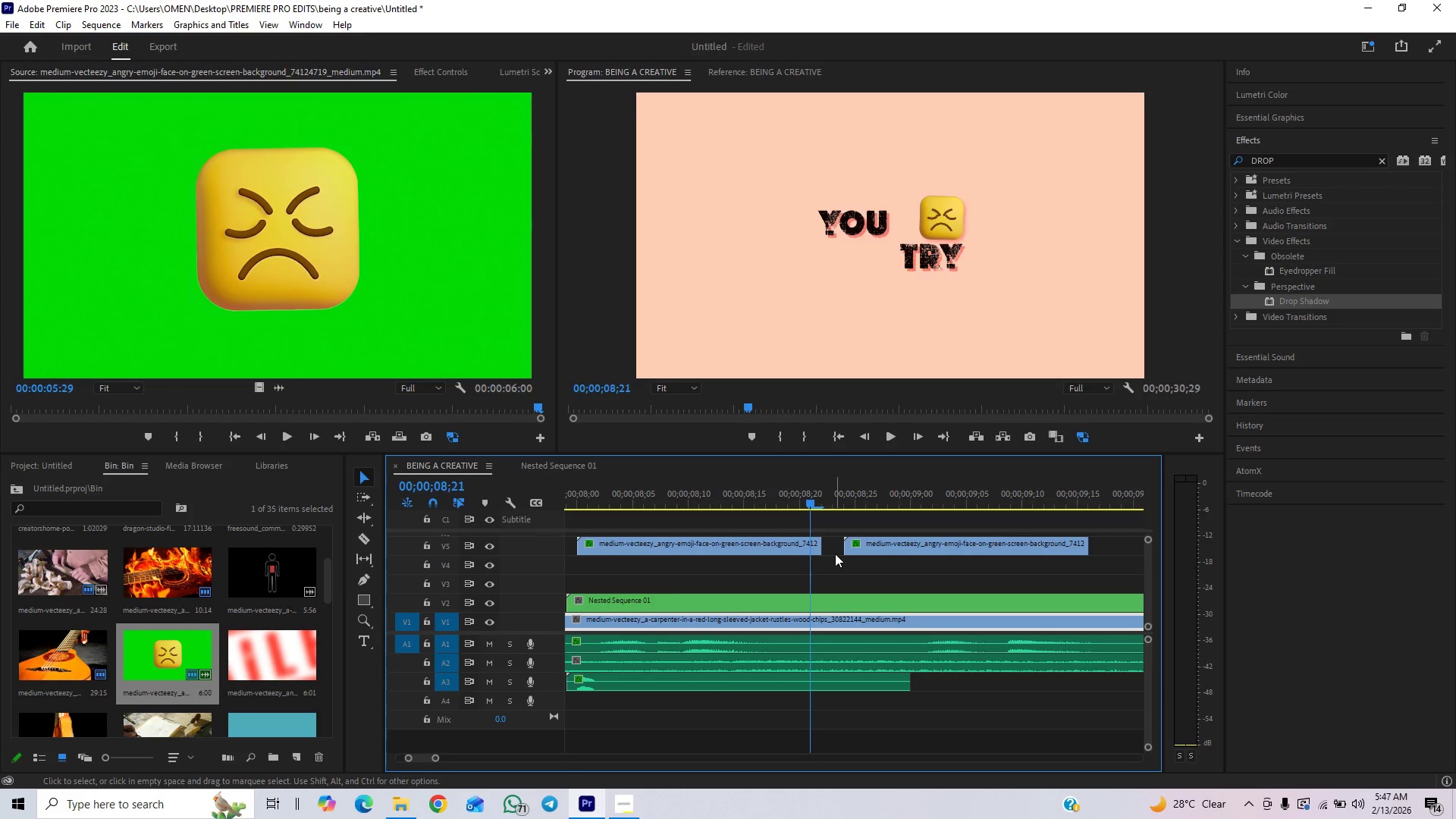 
key(ArrowRight)
 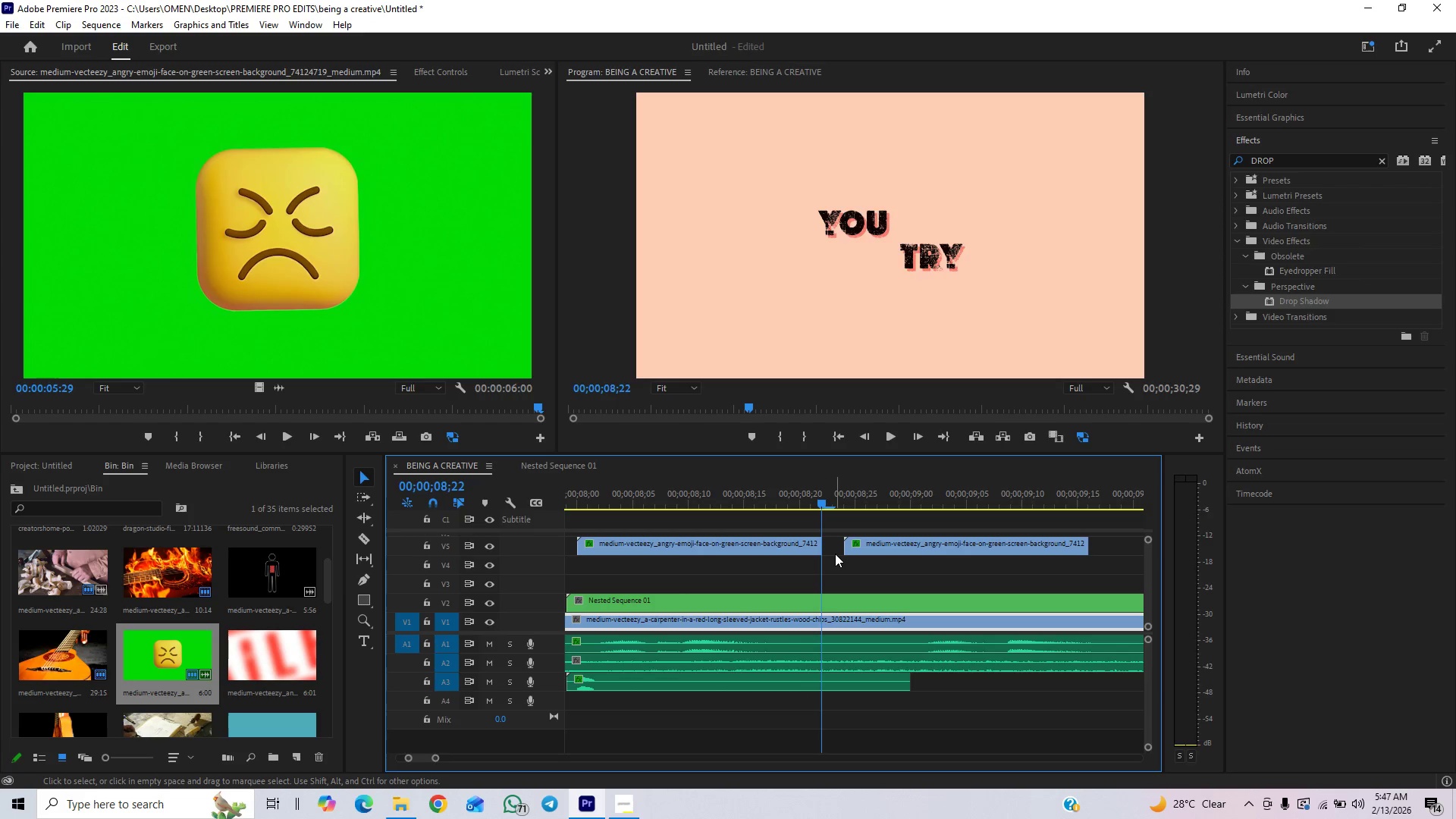 
key(ArrowLeft)
 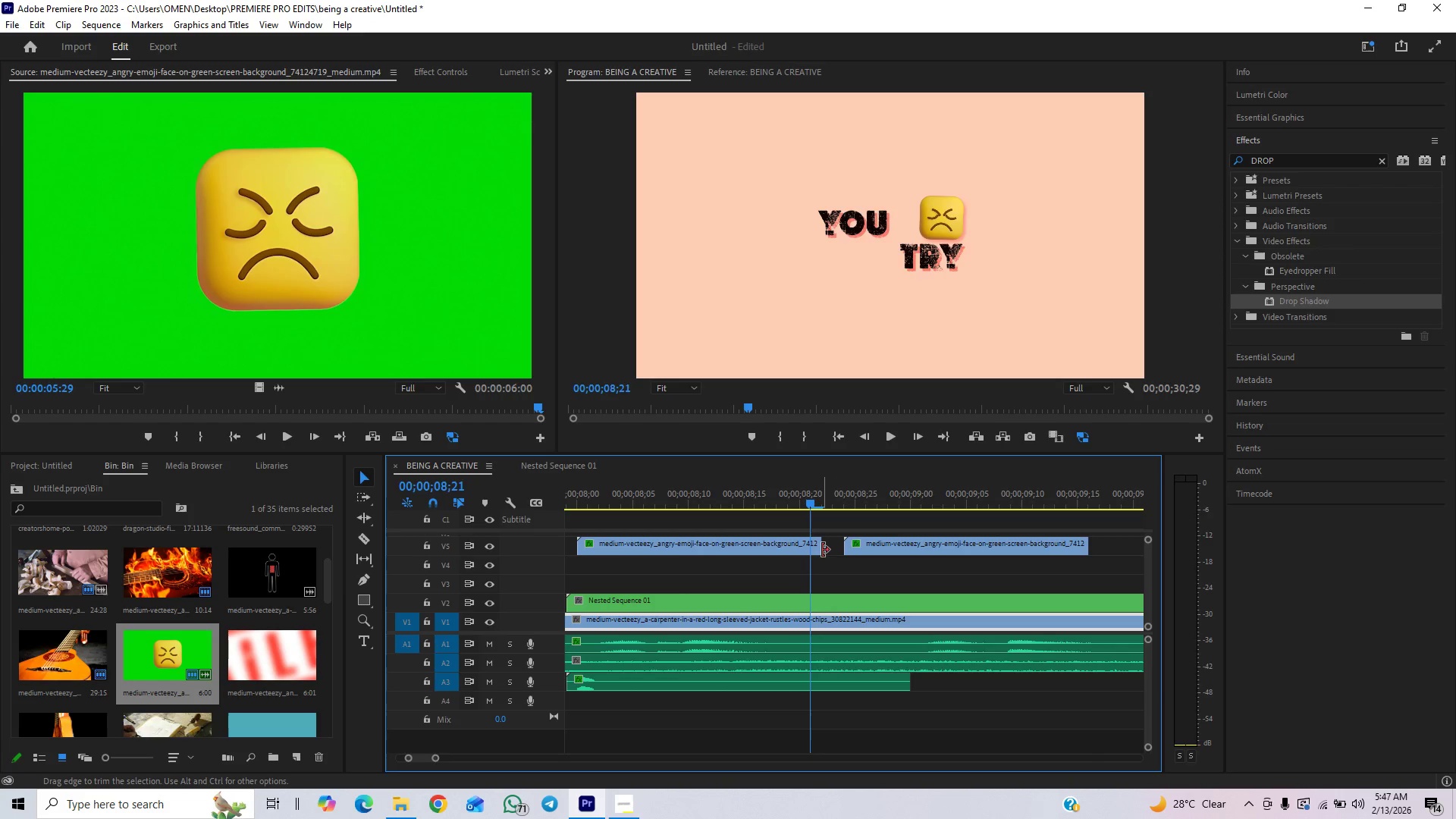 
left_click_drag(start_coordinate=[823, 547], to_coordinate=[839, 543])
 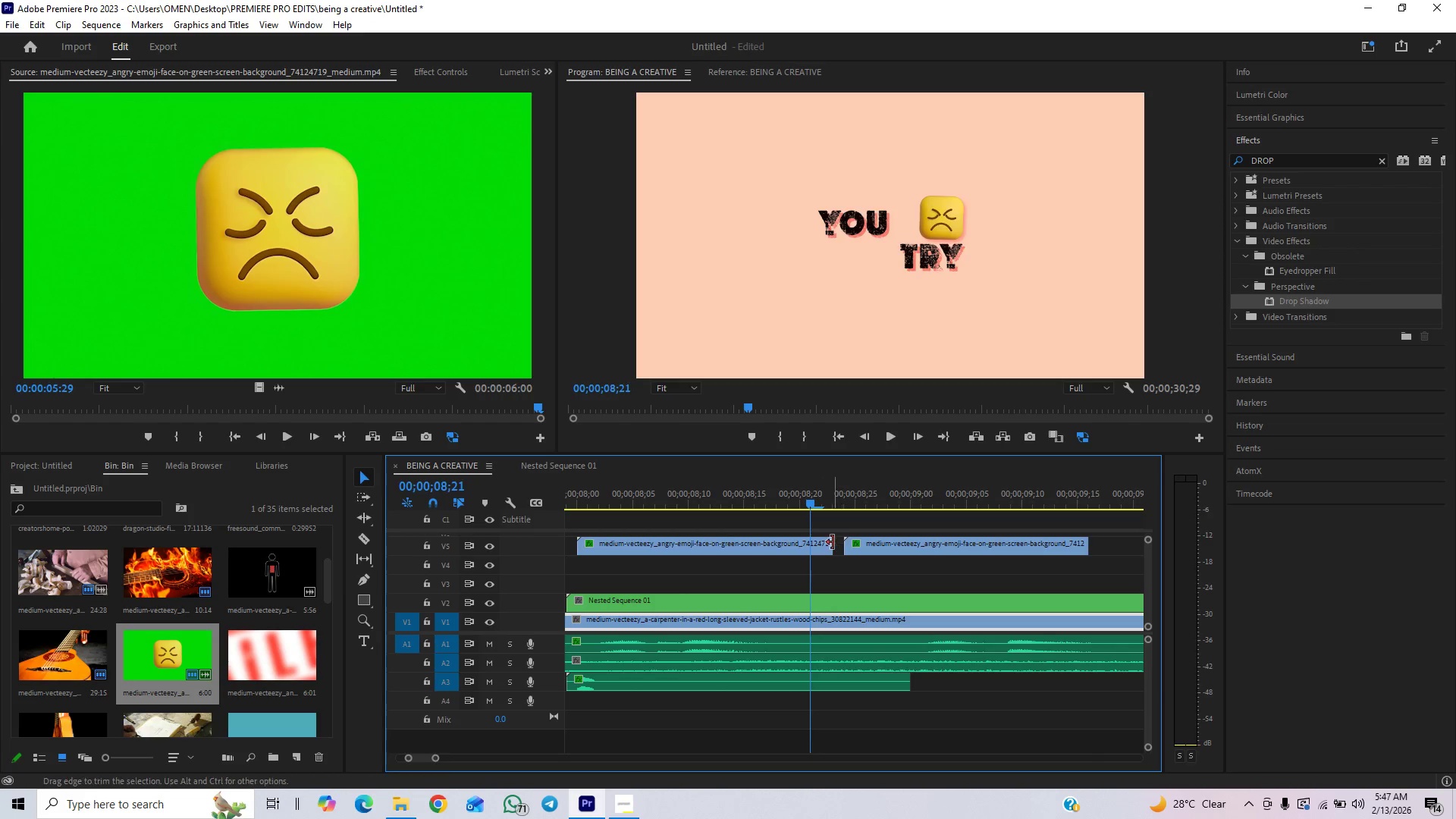 
left_click_drag(start_coordinate=[833, 542], to_coordinate=[859, 535])
 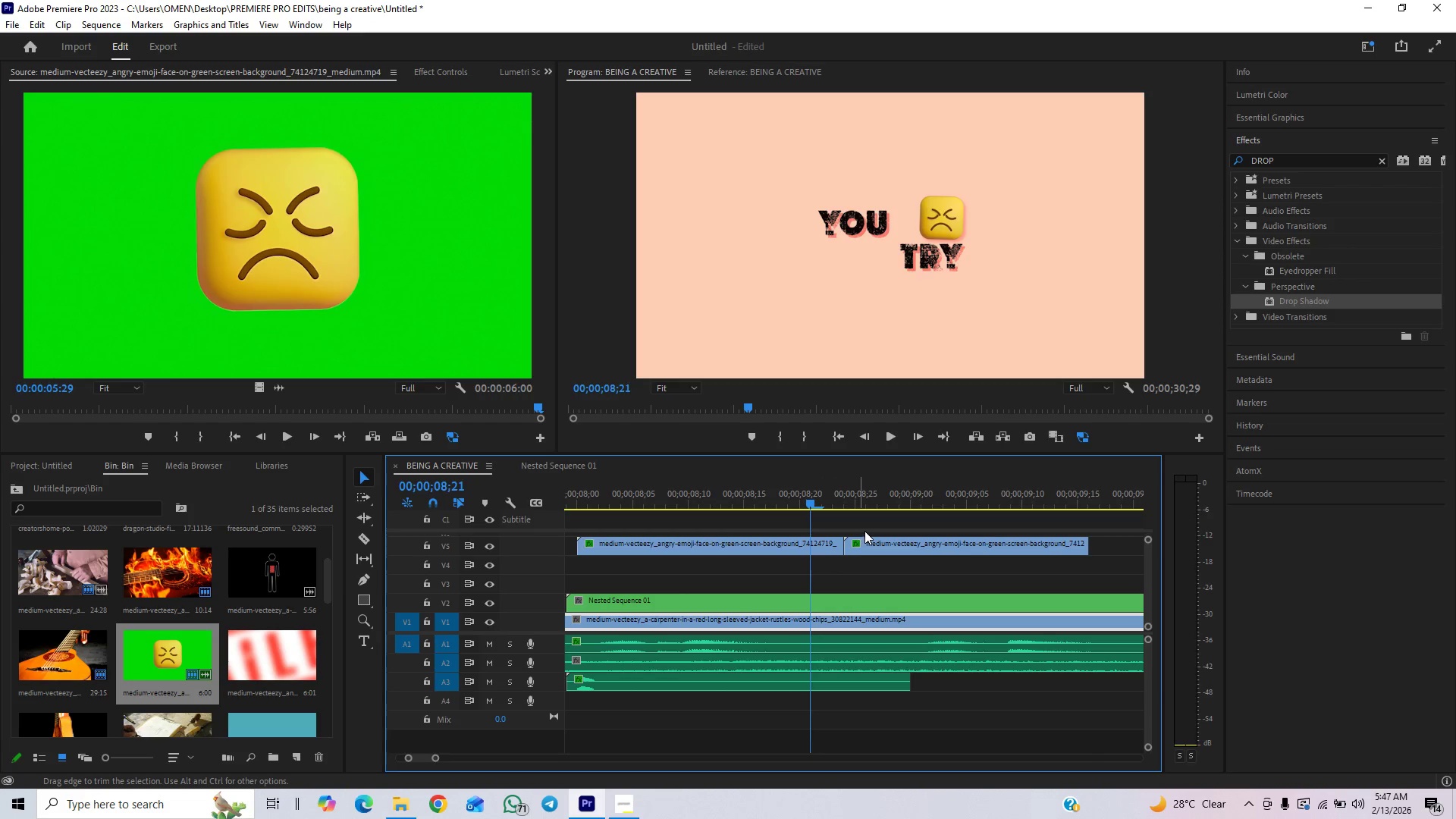 
key(ArrowRight)
 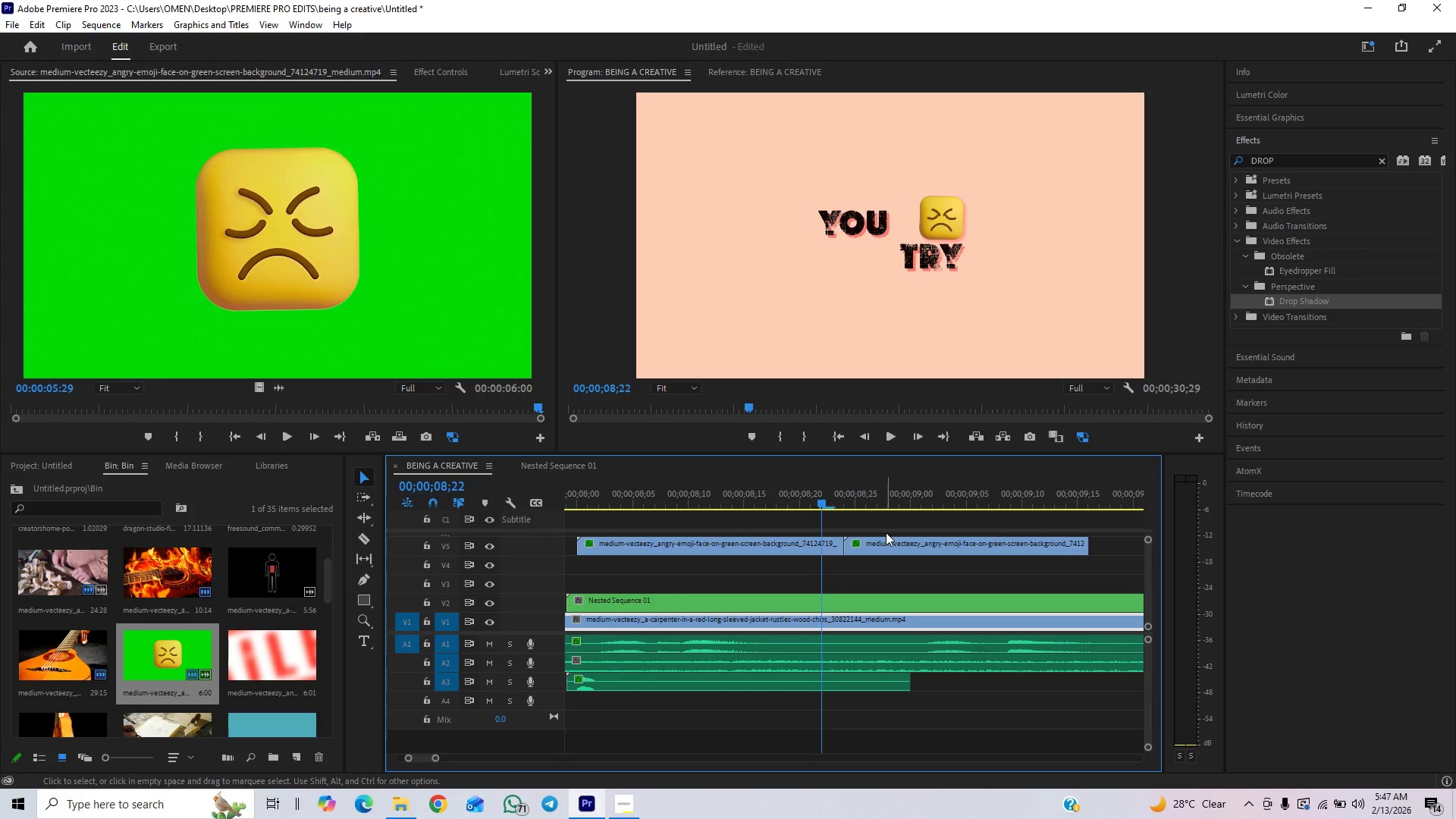 
key(ArrowRight)
 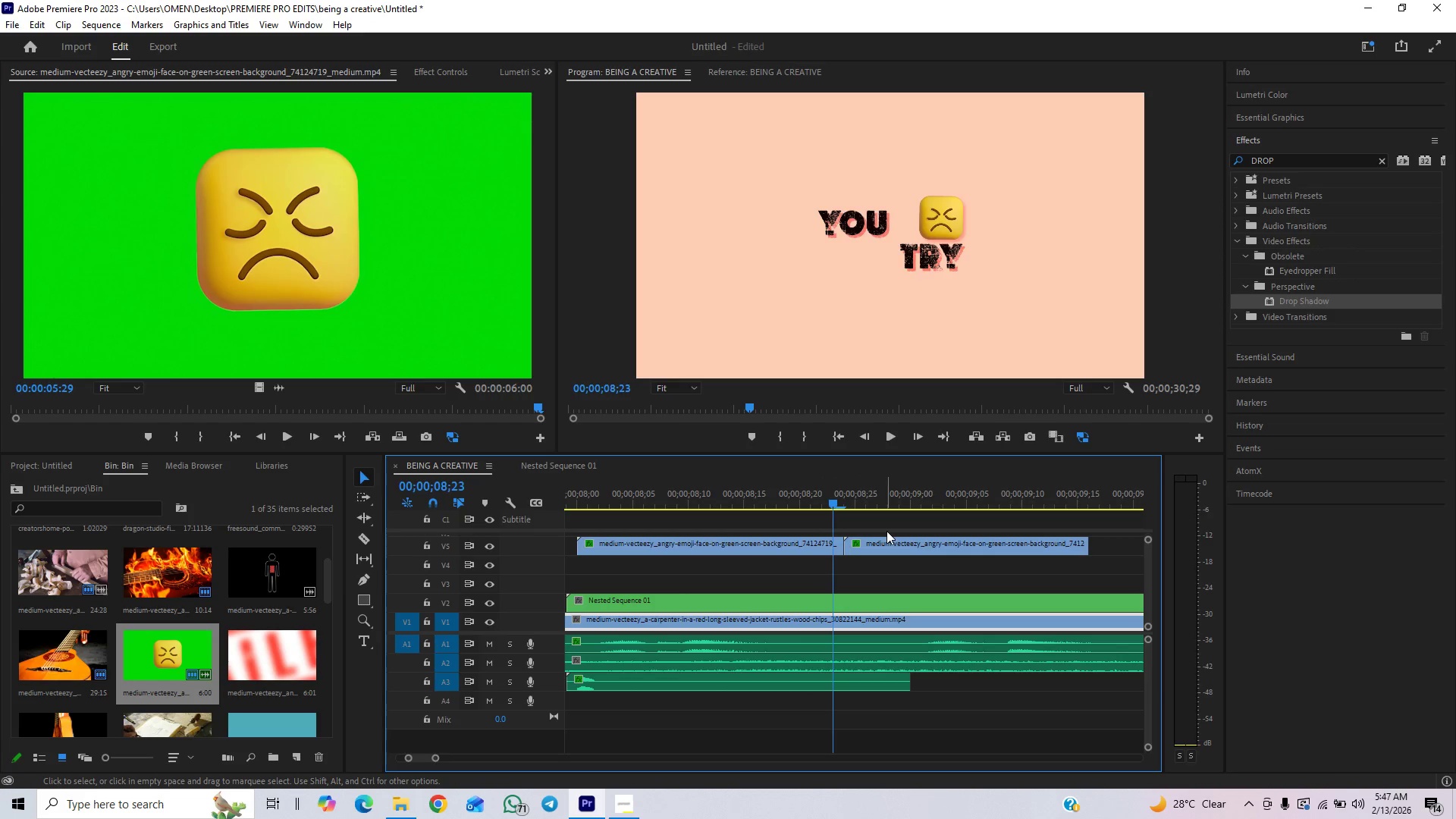 
key(ArrowRight)
 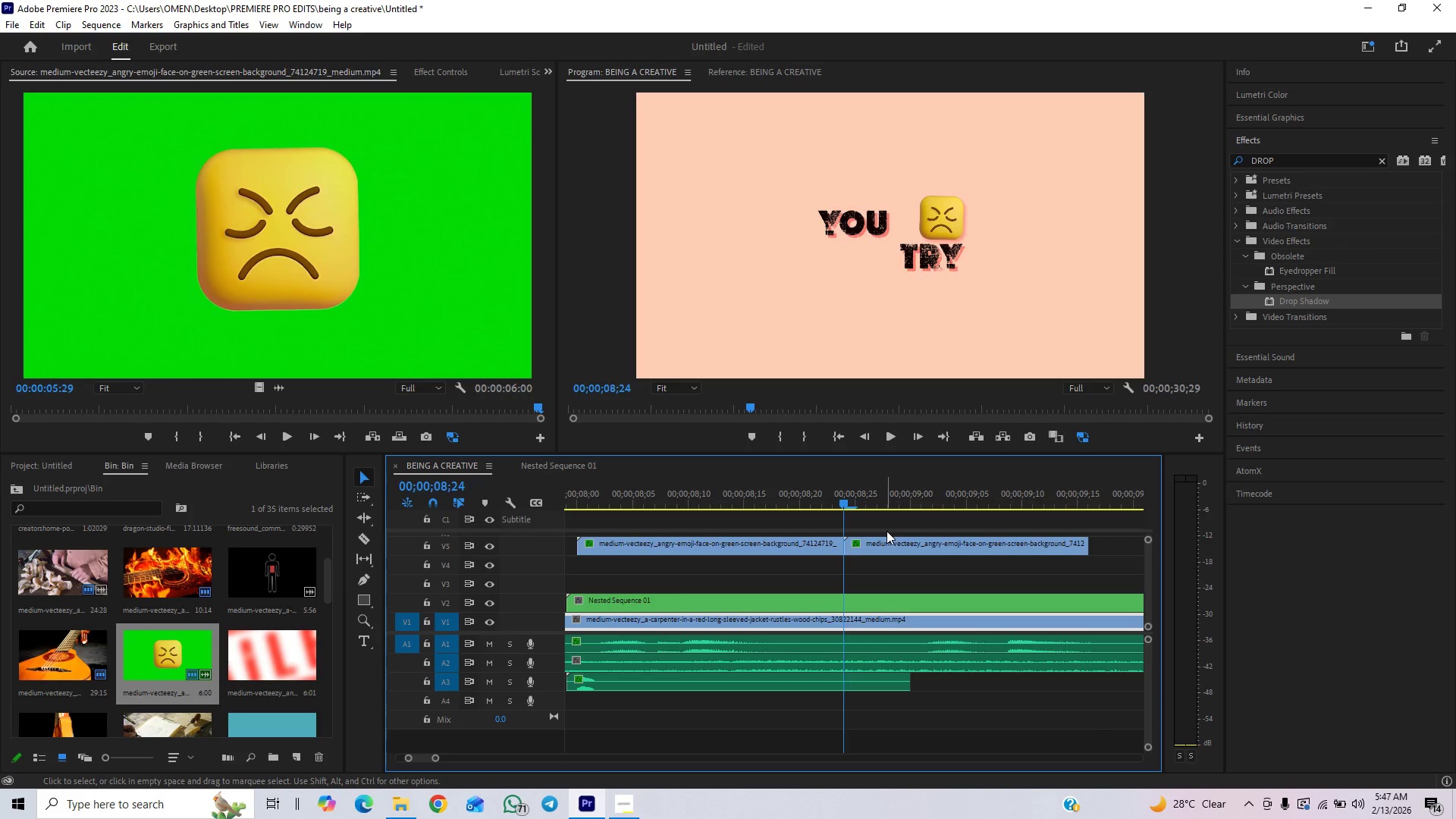 
key(ArrowRight)
 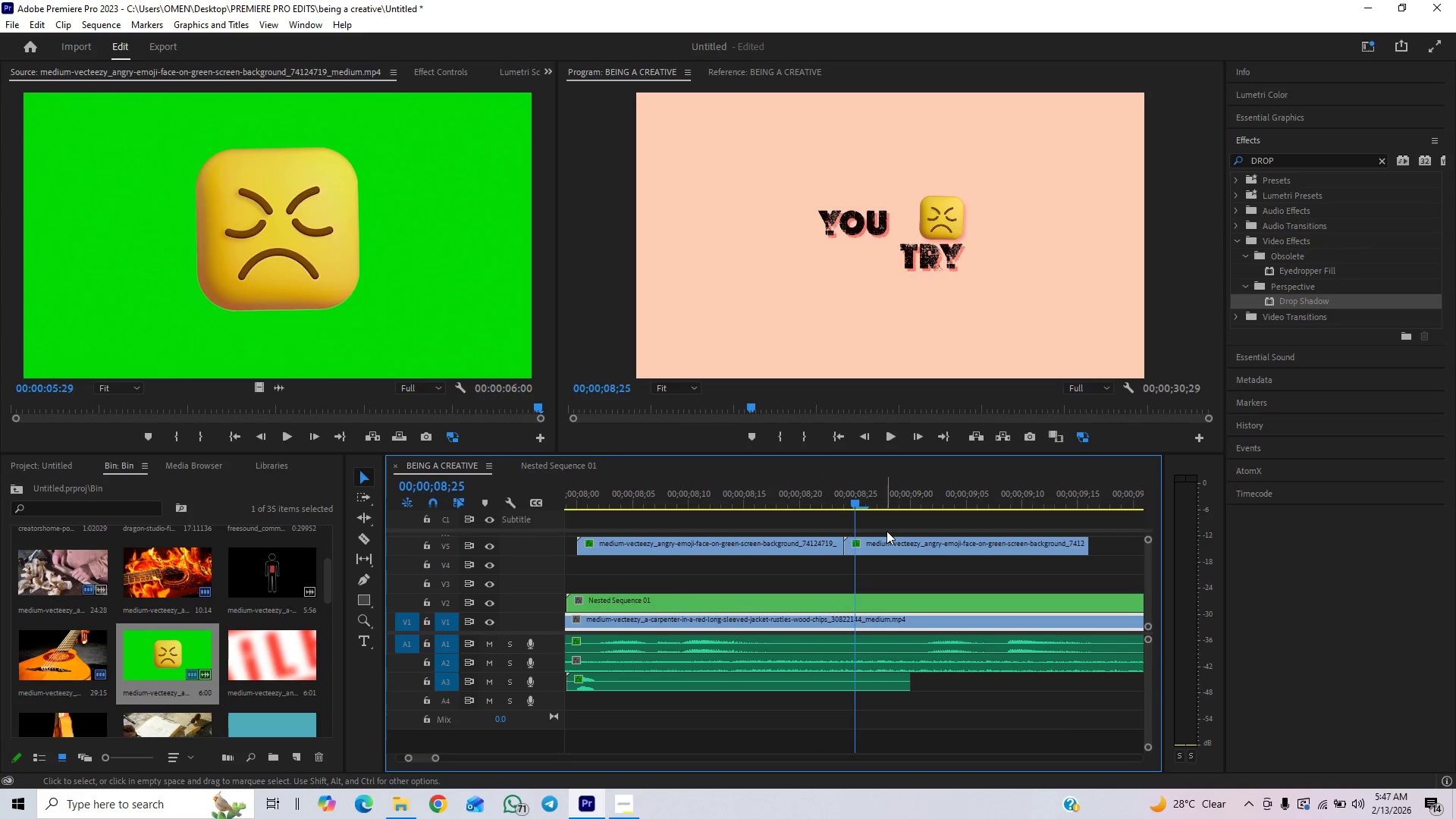 
key(ArrowRight)
 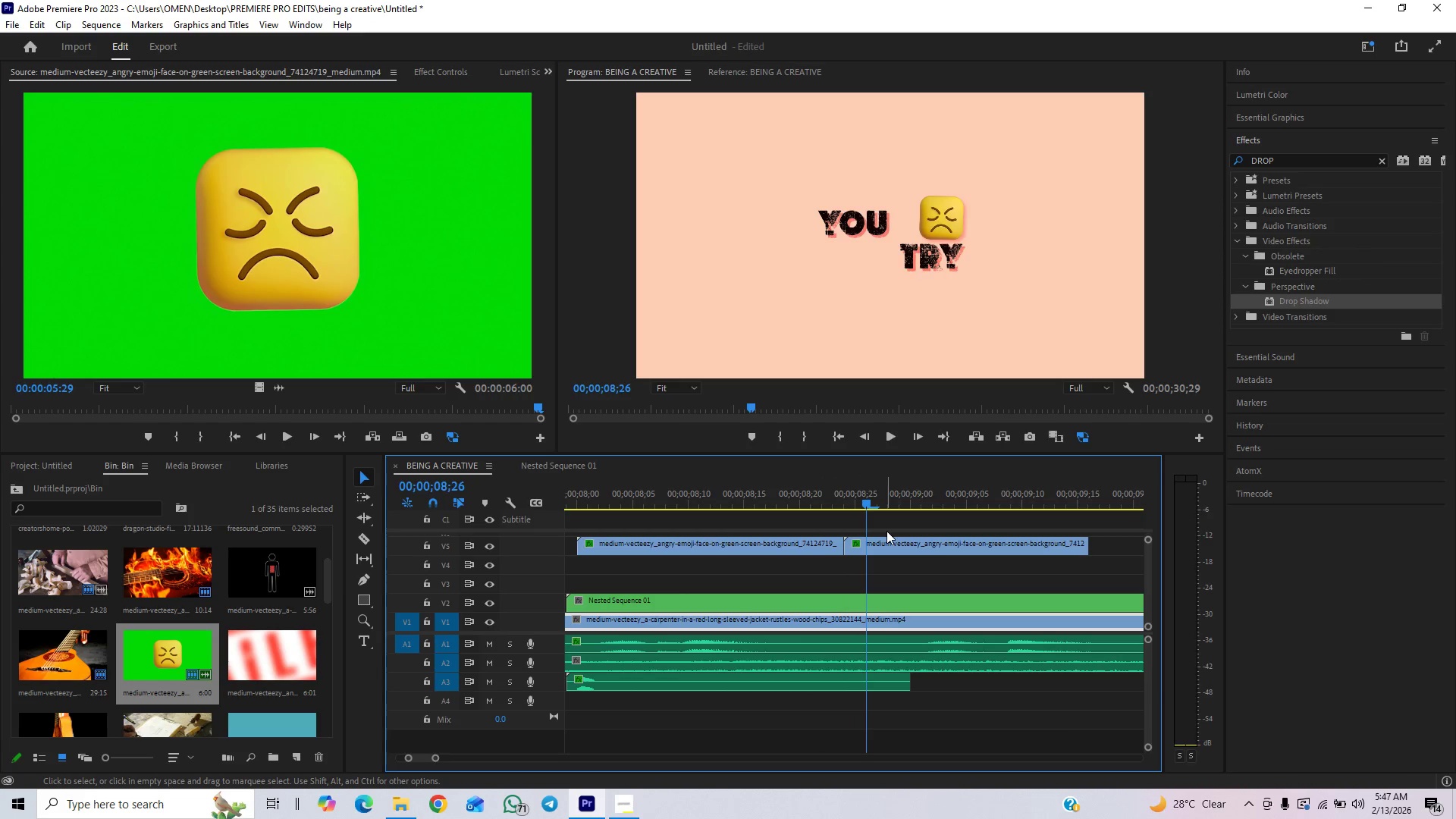 
key(ArrowRight)
 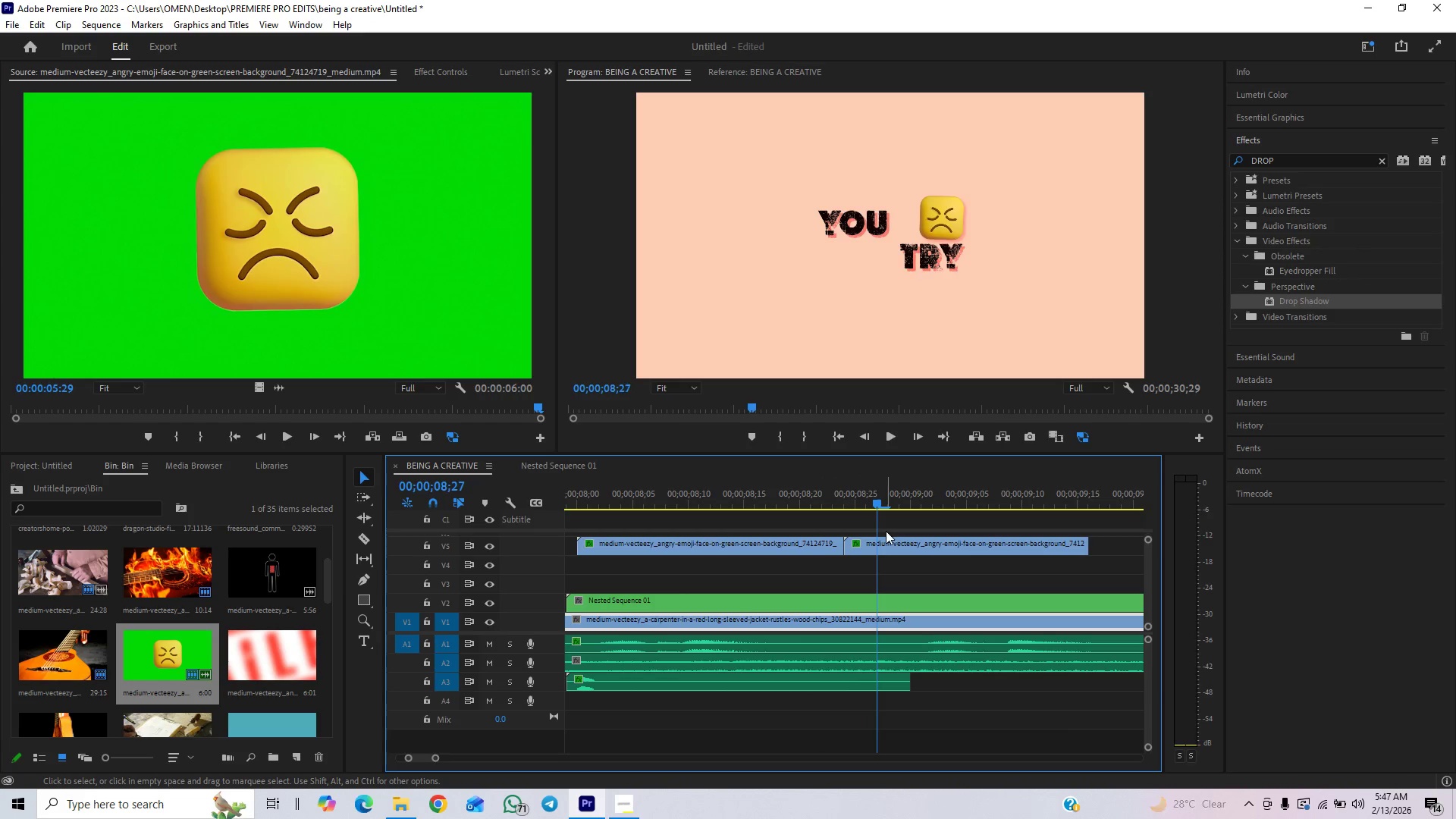 
key(ArrowRight)
 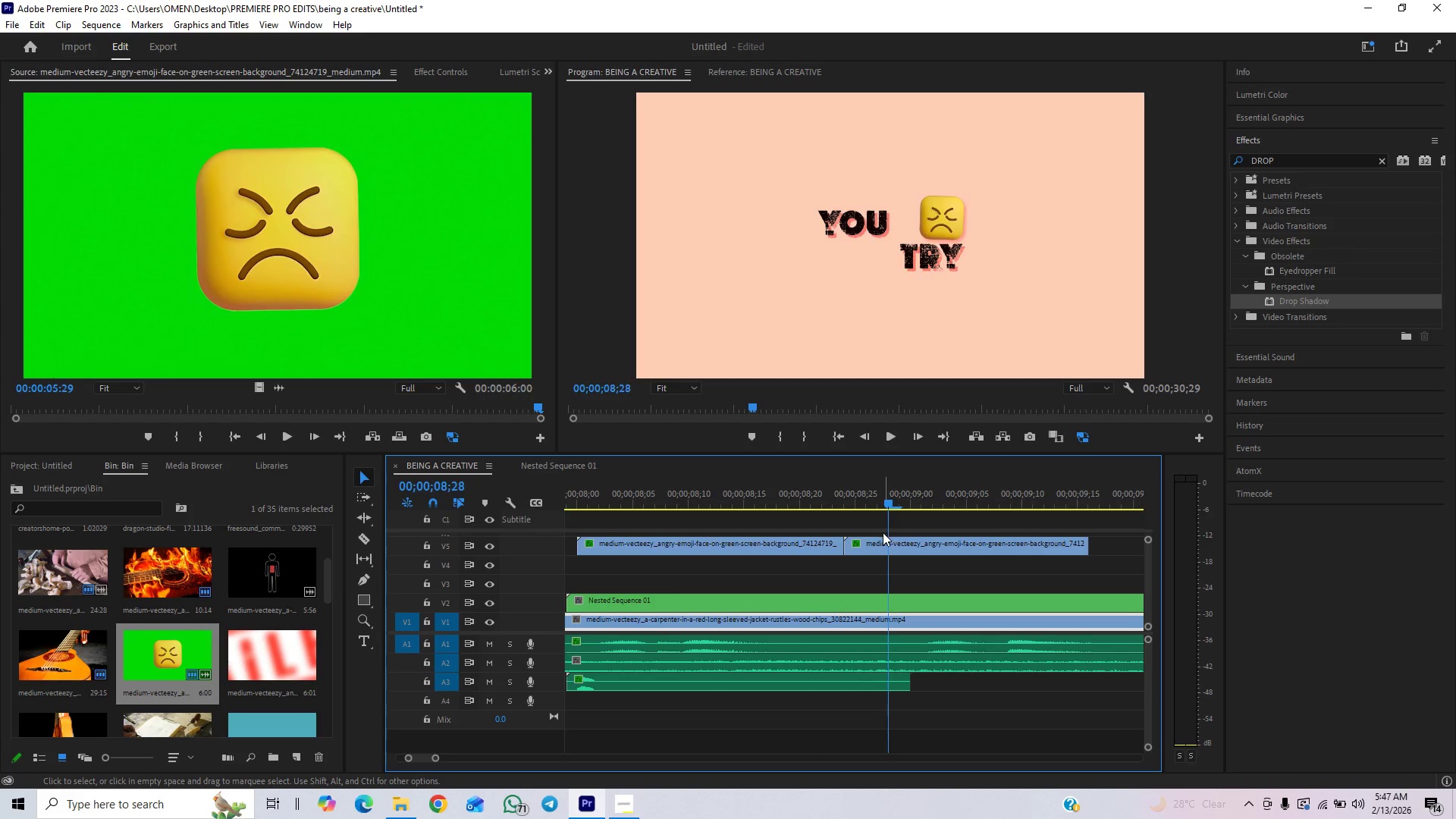 
key(ArrowRight)
 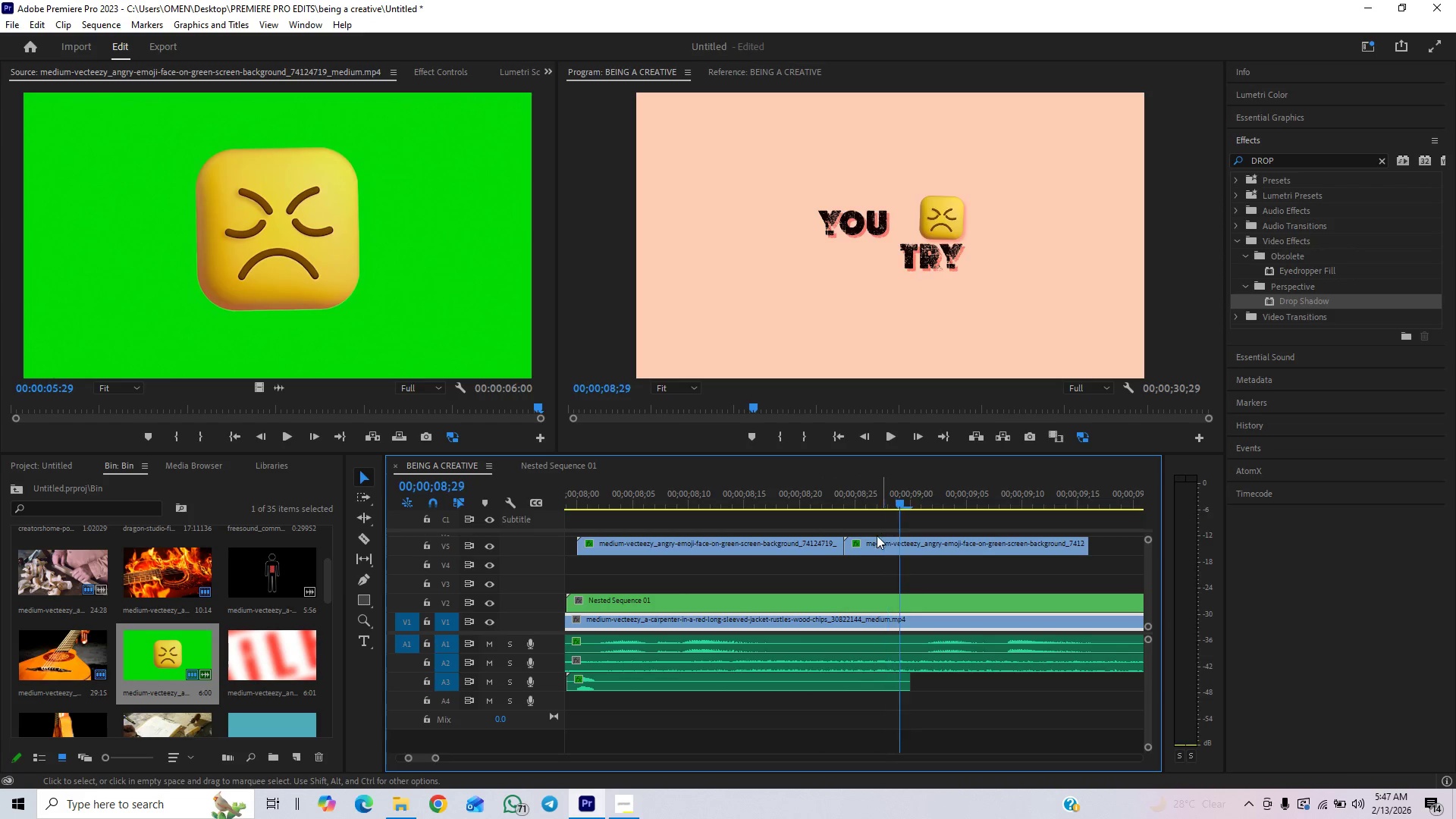 
key(ArrowRight)
 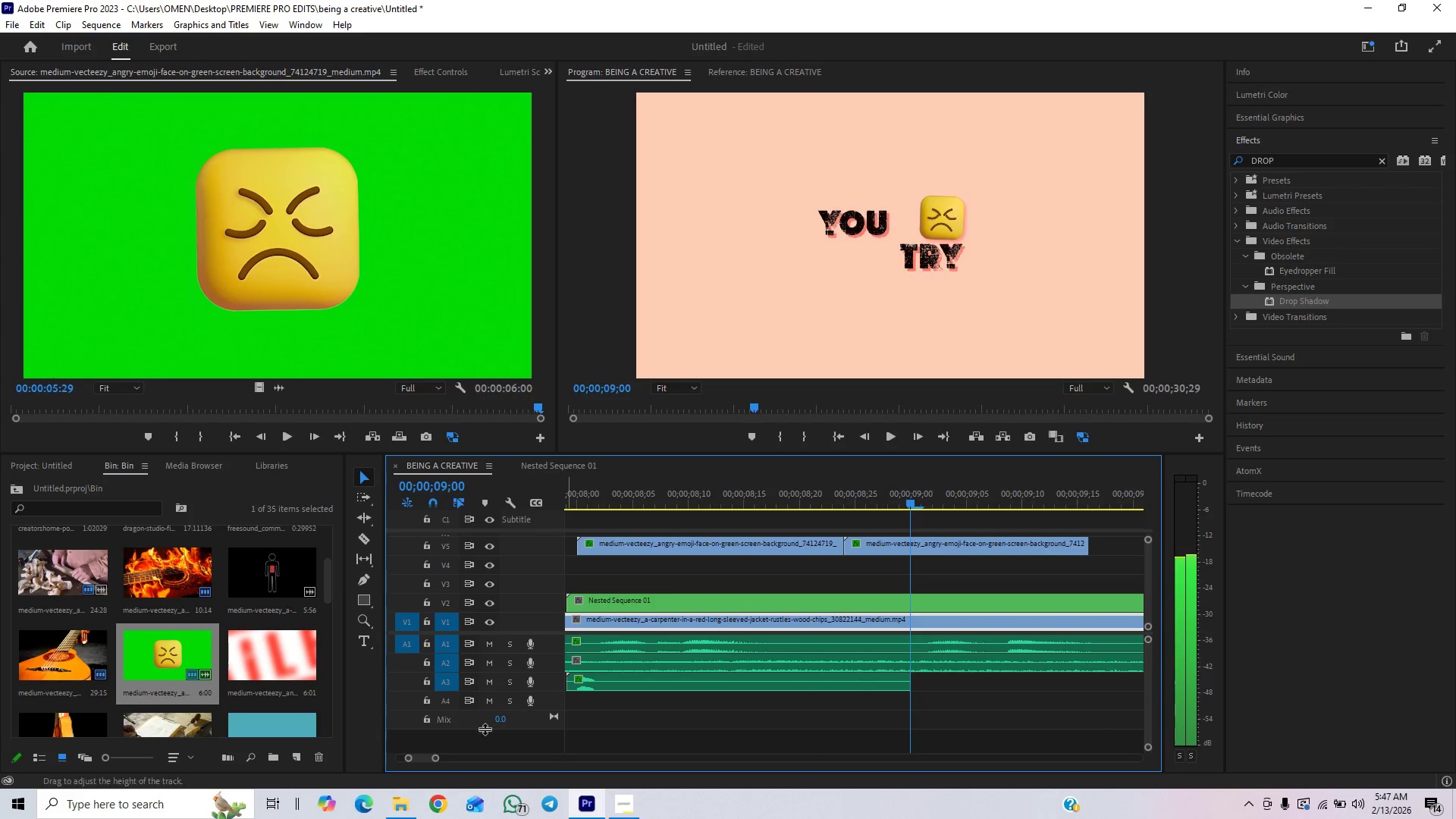 
key(Control+S)
 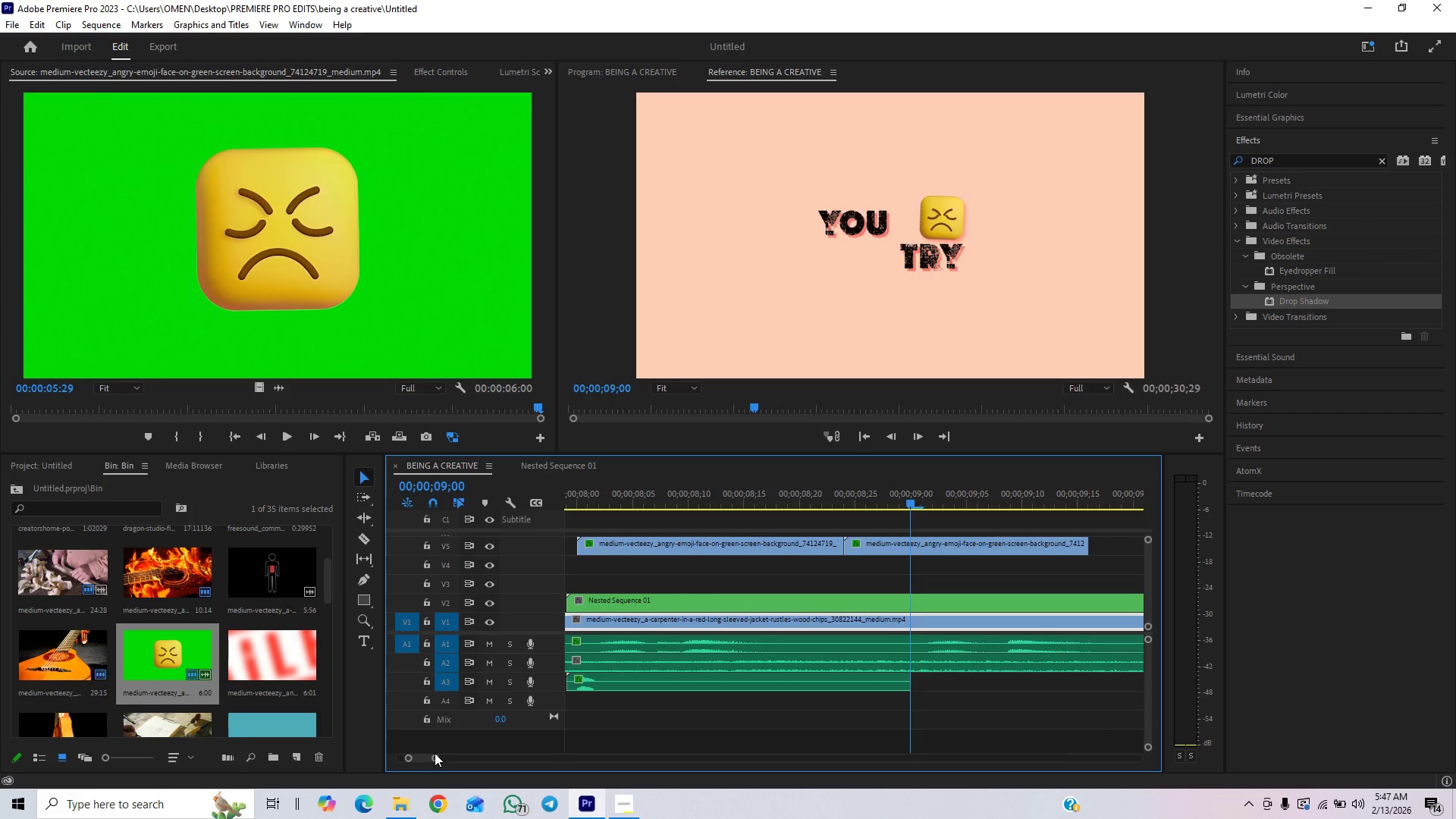 
left_click_drag(start_coordinate=[435, 754], to_coordinate=[462, 747])
 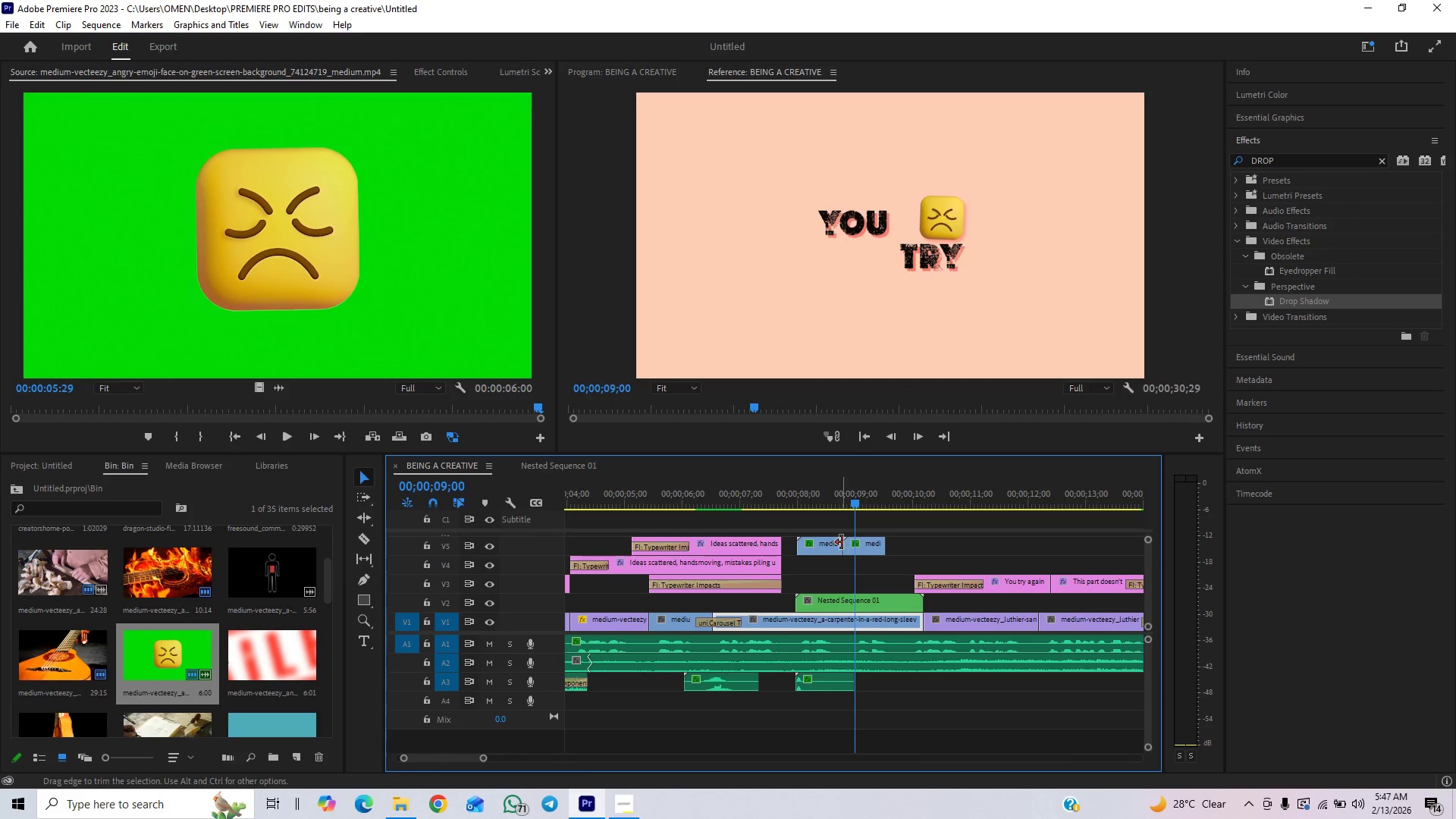 
left_click([863, 538])
 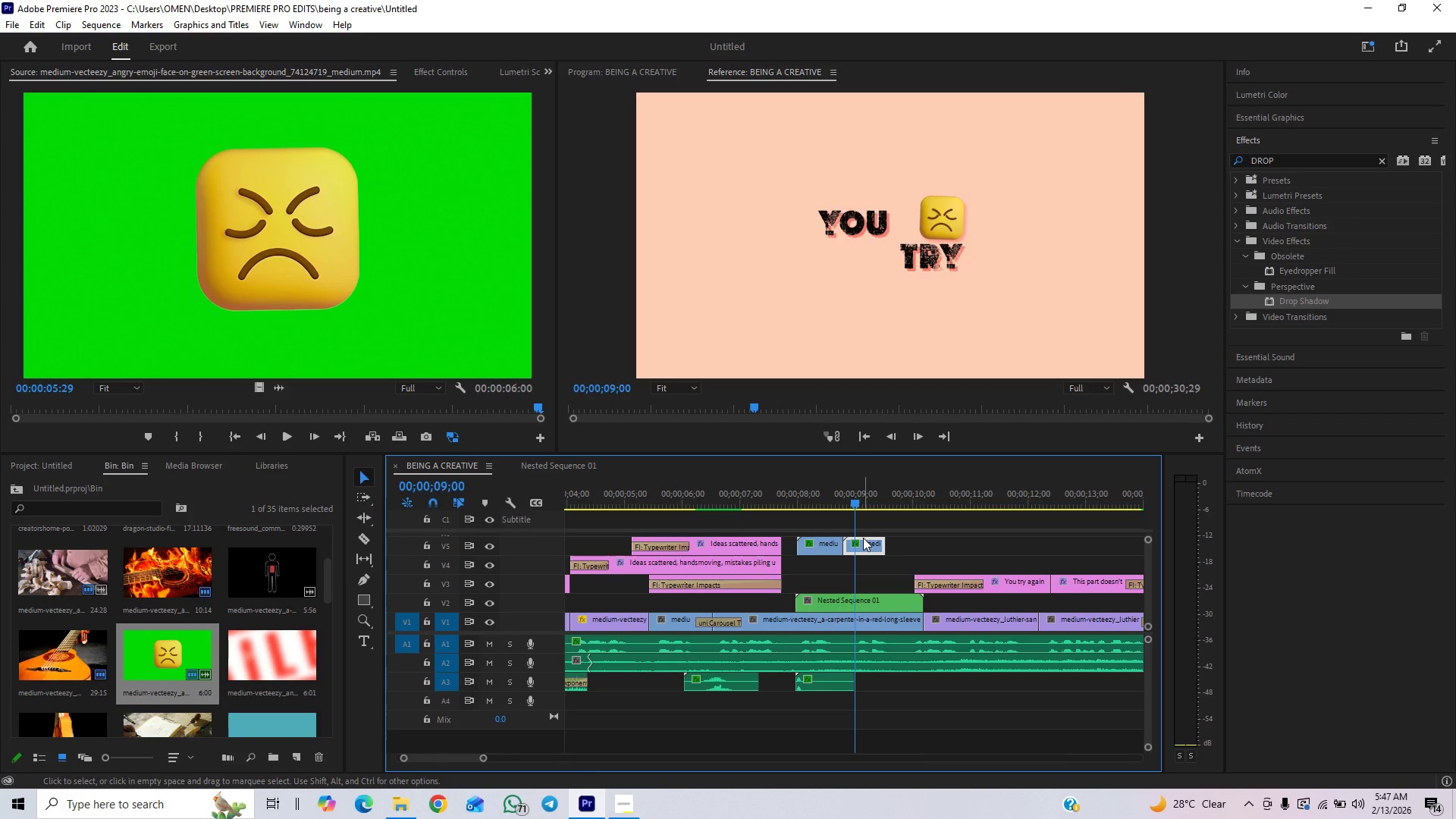 
key(Delete)
 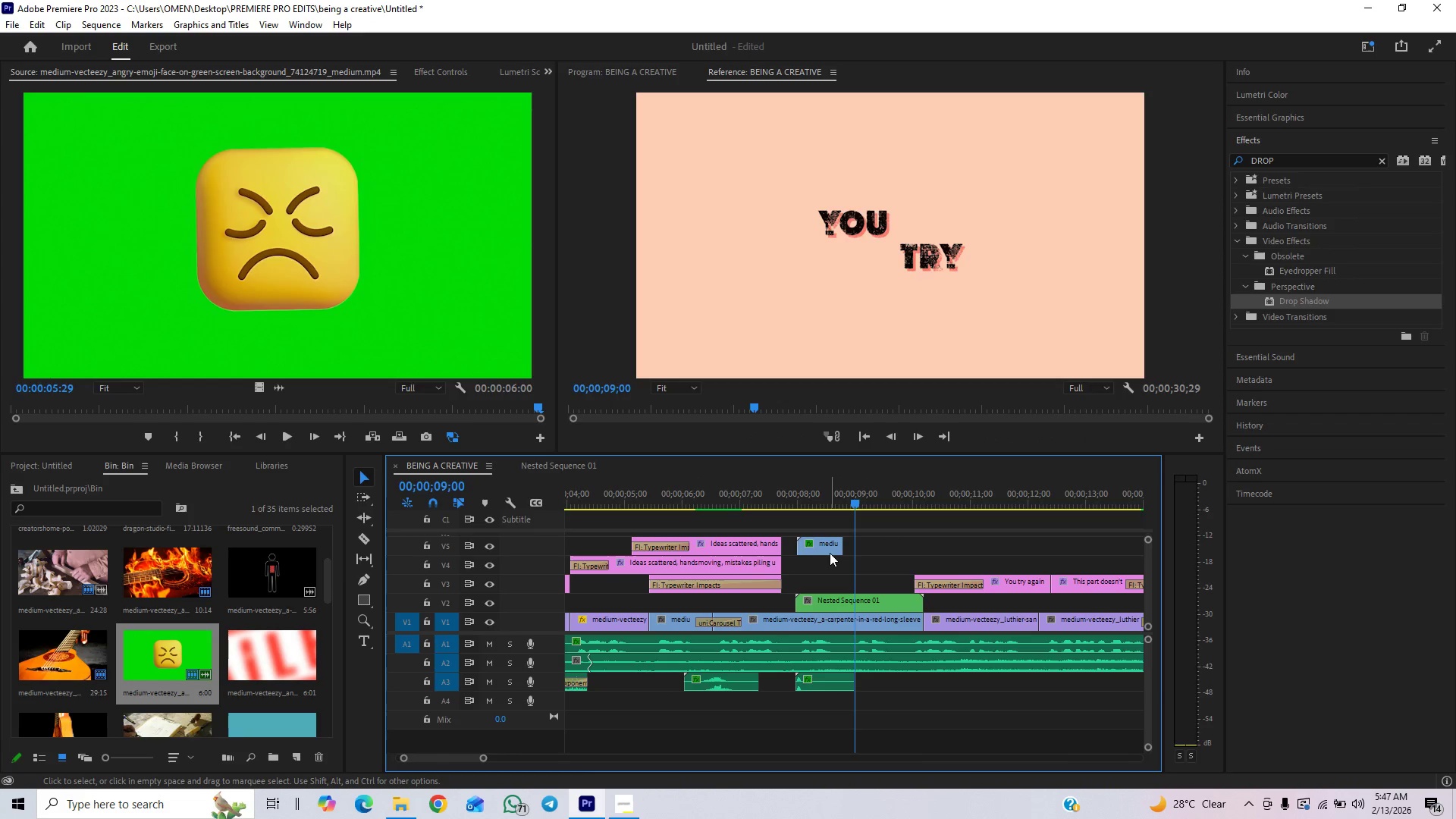 
left_click([830, 553])
 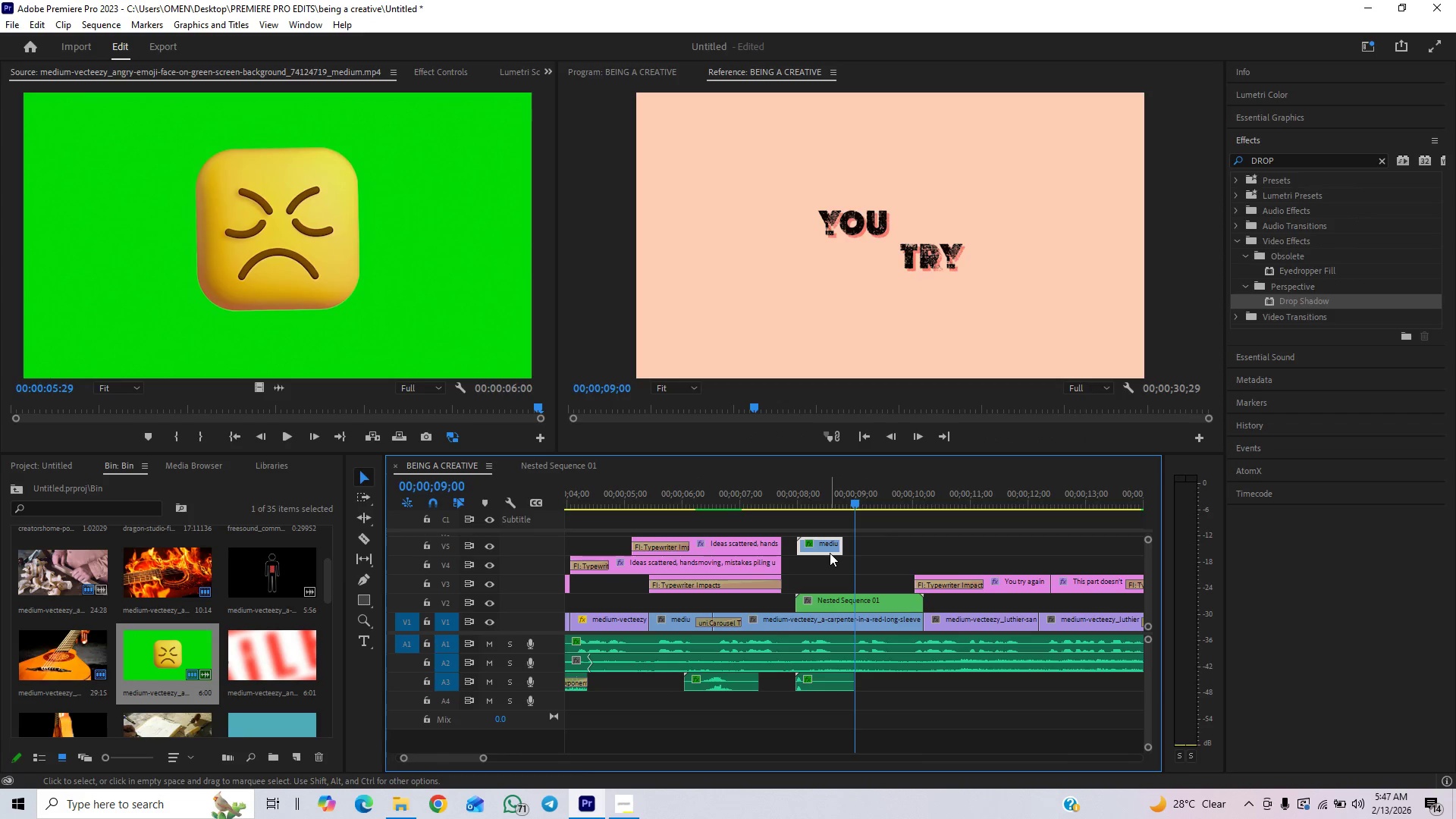 
hold_key(key=AltLeft, duration=1.33)
left_click_drag(start_coordinate=[830, 553], to_coordinate=[877, 548])
 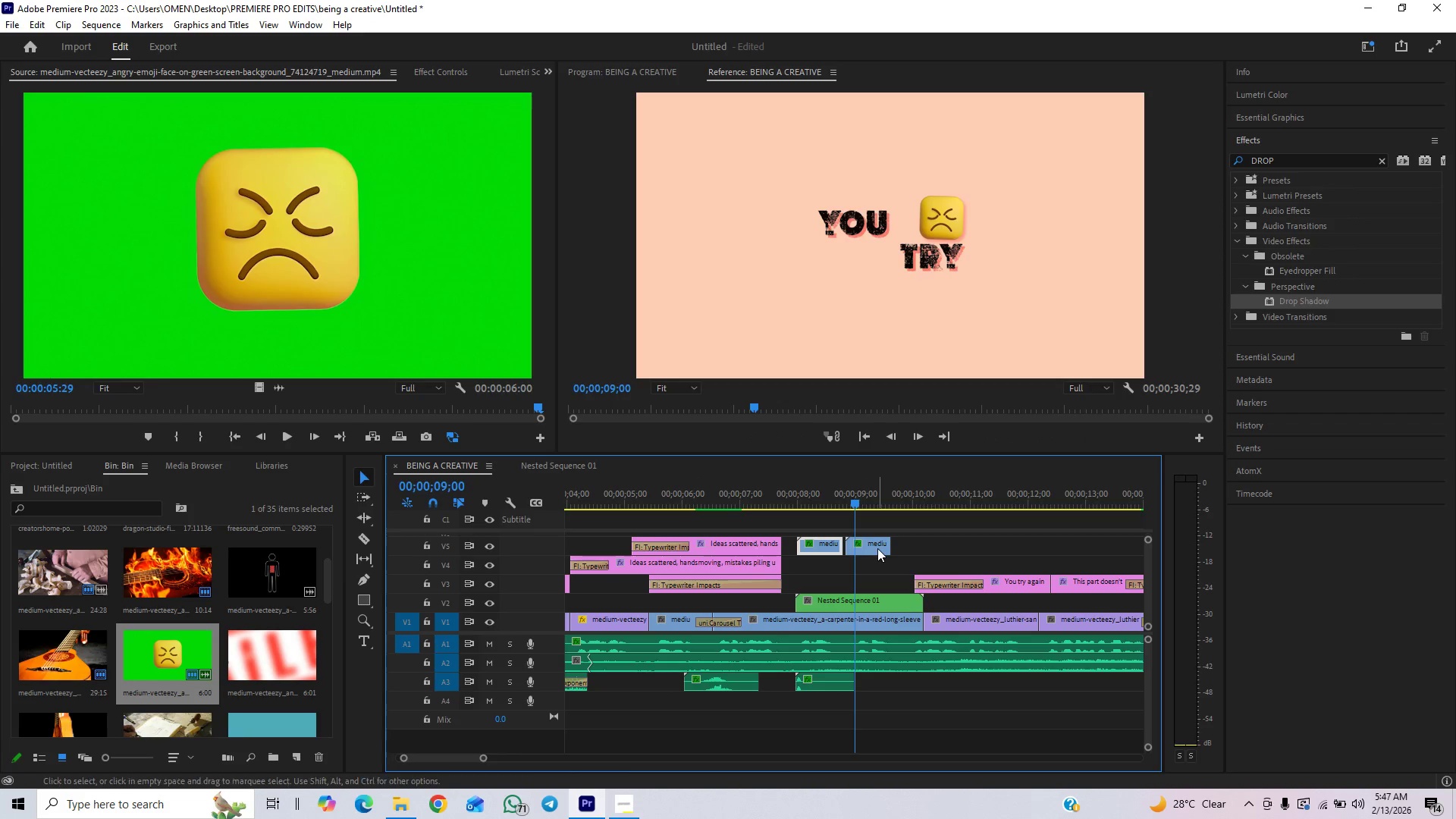 
left_click_drag(start_coordinate=[877, 548], to_coordinate=[874, 550])
 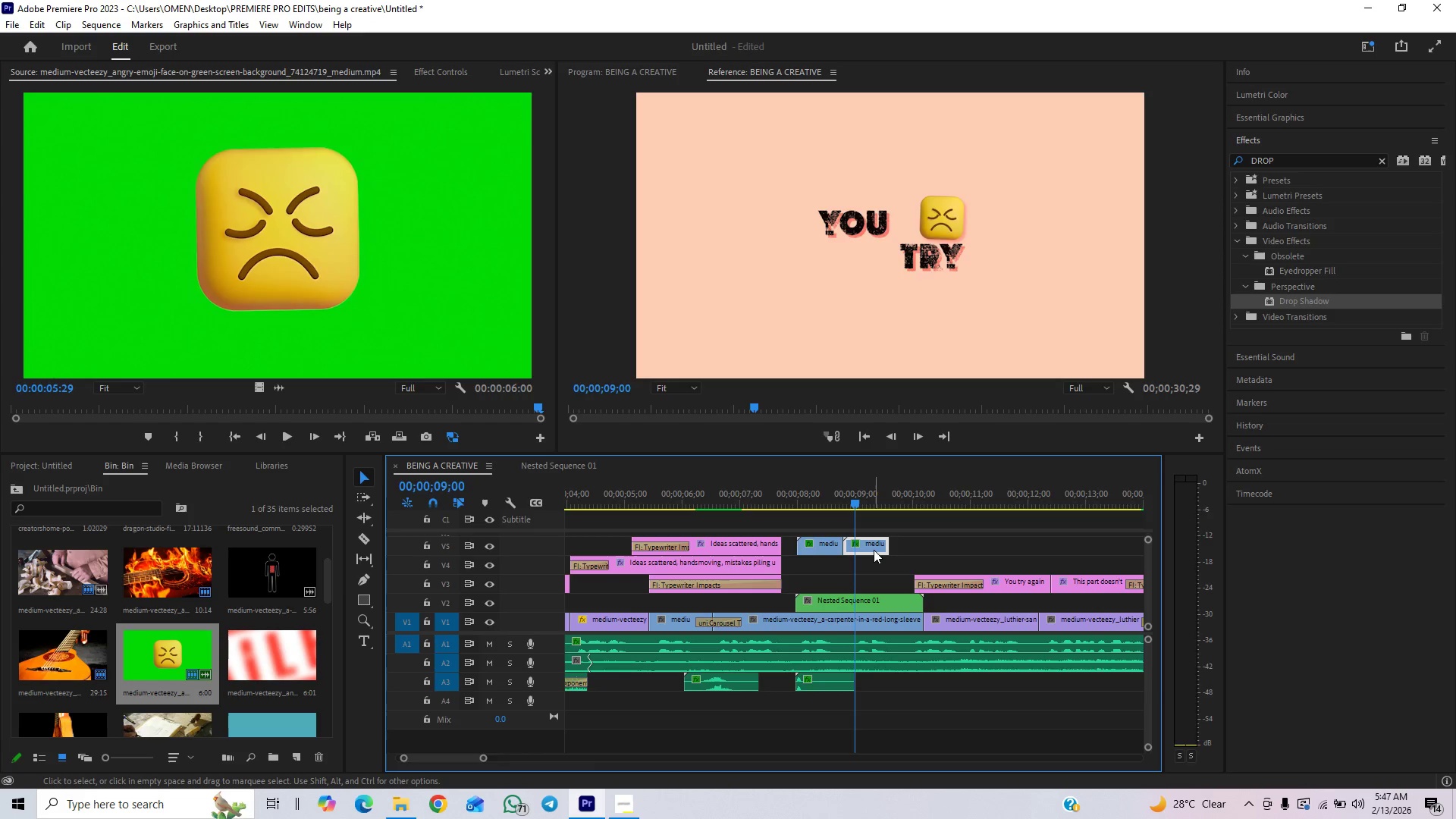 
left_click([874, 550])
 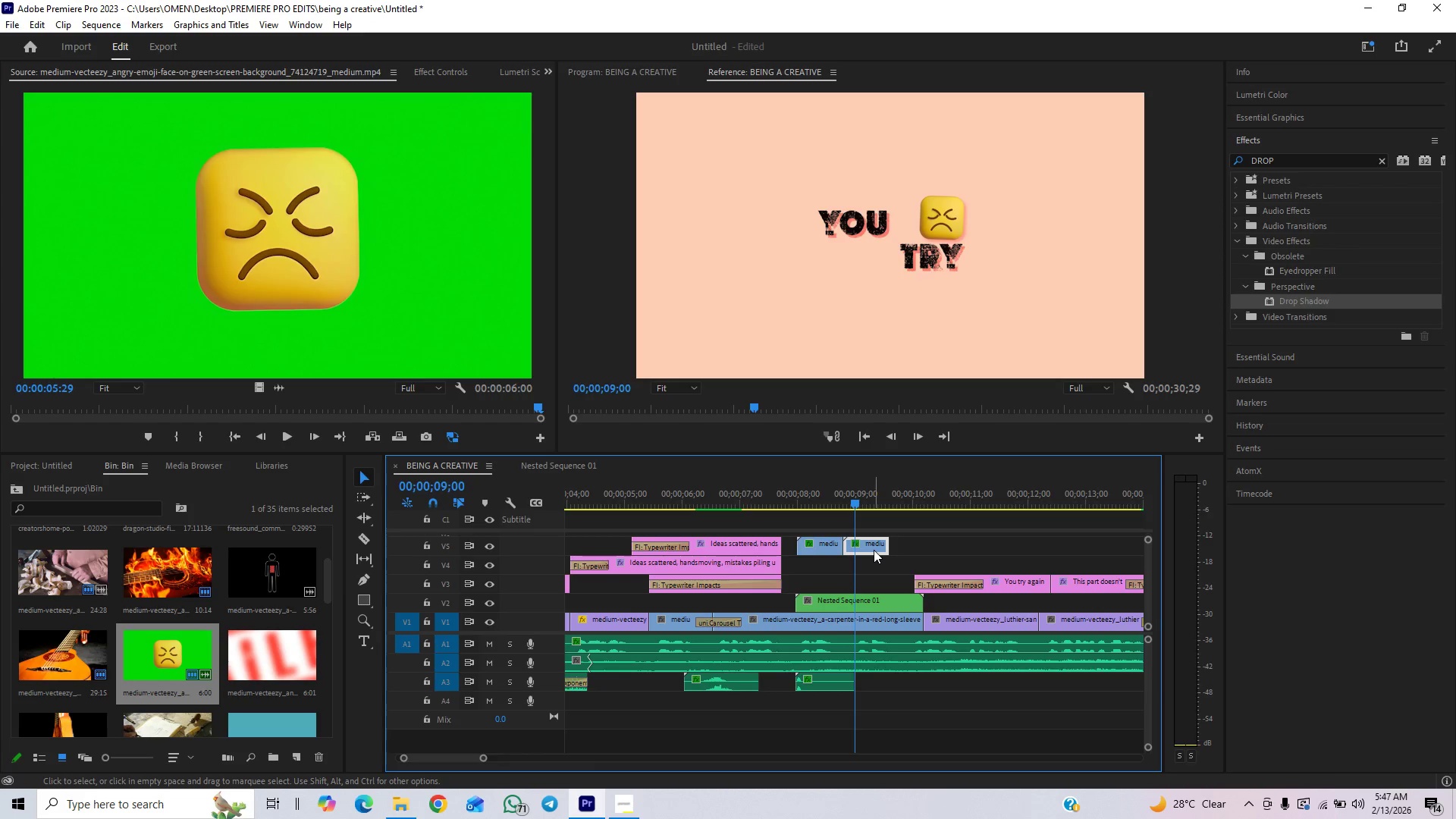 
hold_key(key=AltLeft, duration=1.5)
left_click_drag(start_coordinate=[874, 548], to_coordinate=[924, 537])
 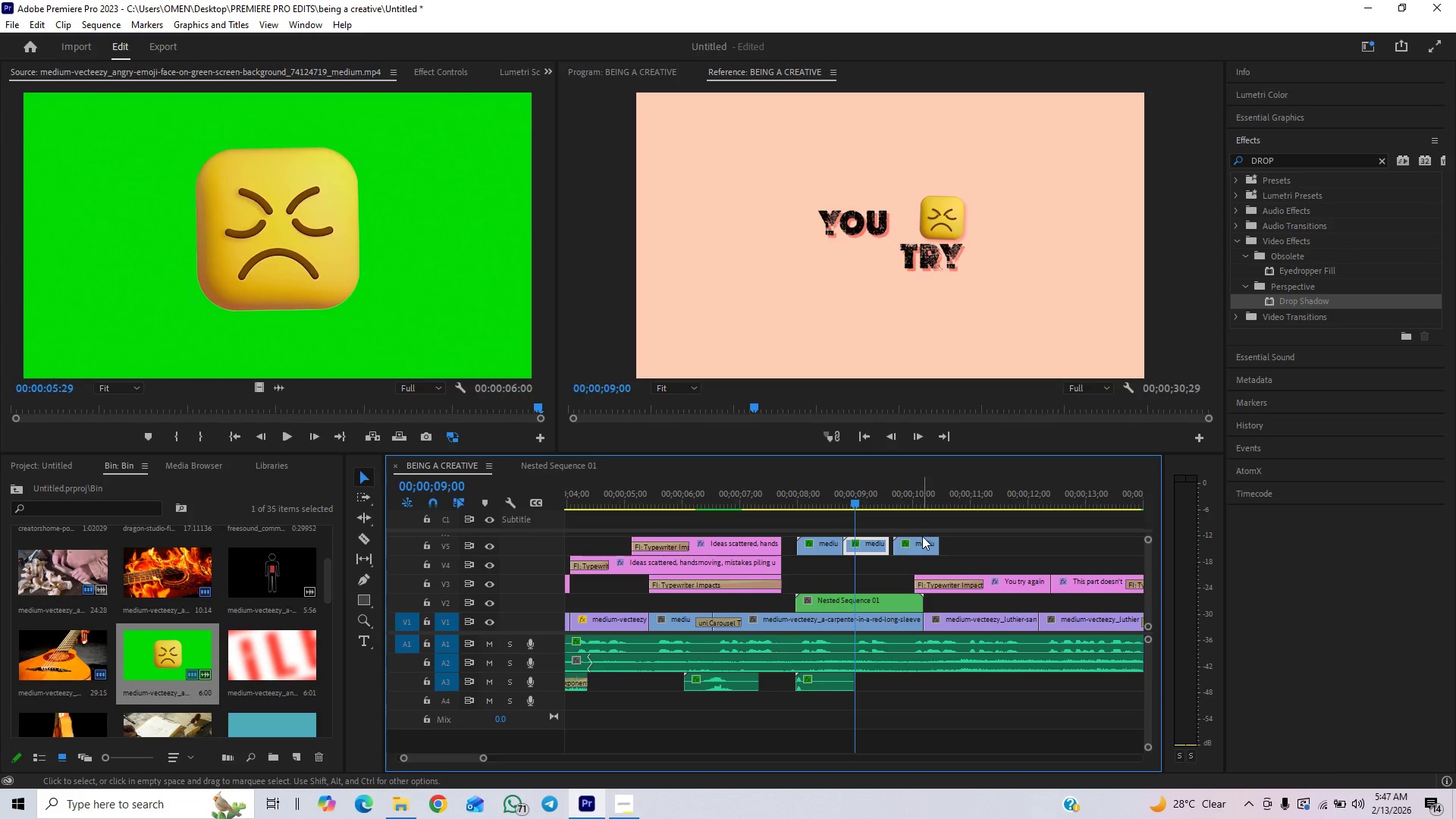 
key(Alt+AltLeft)
 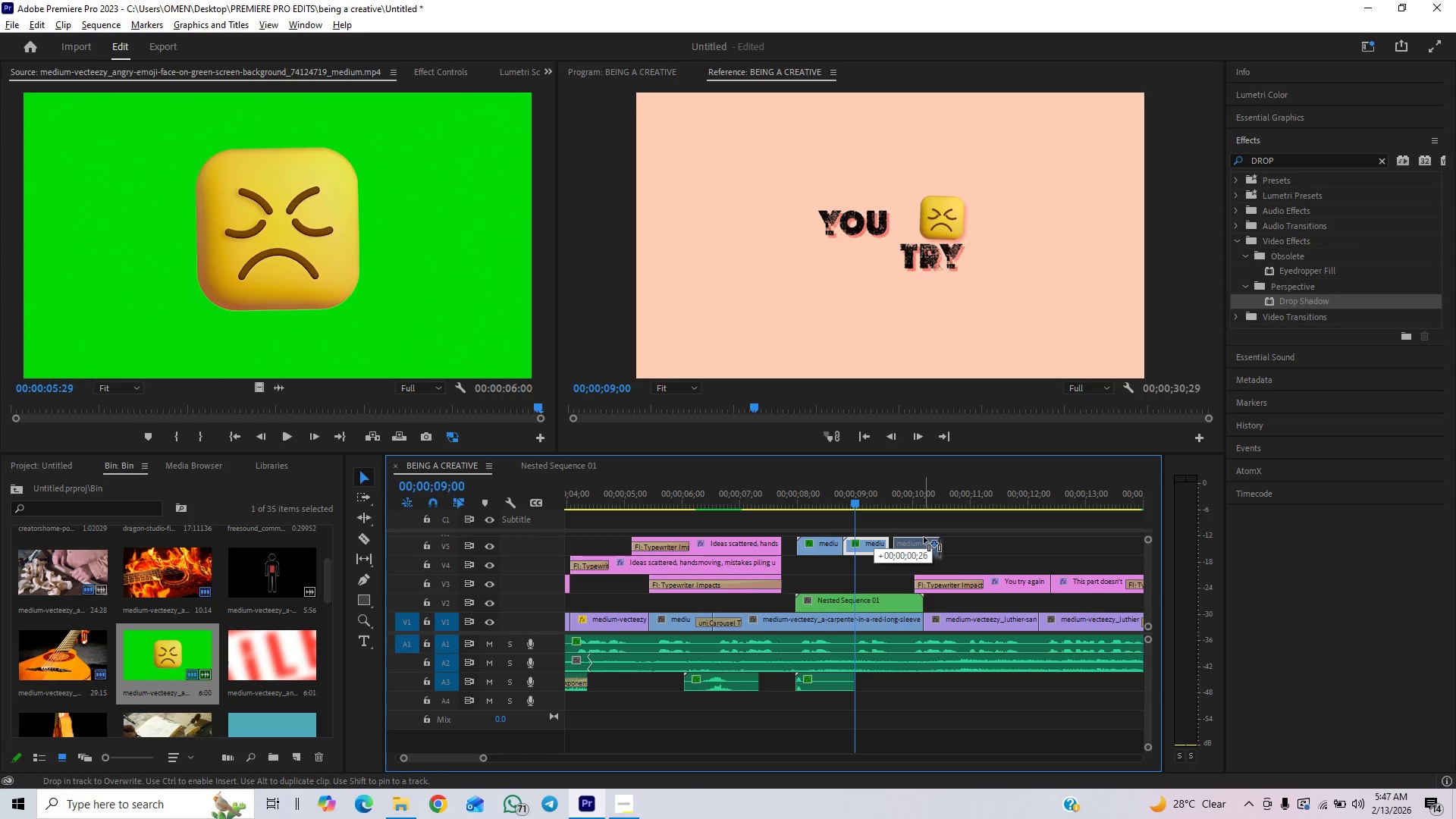 
key(Alt+AltLeft)
 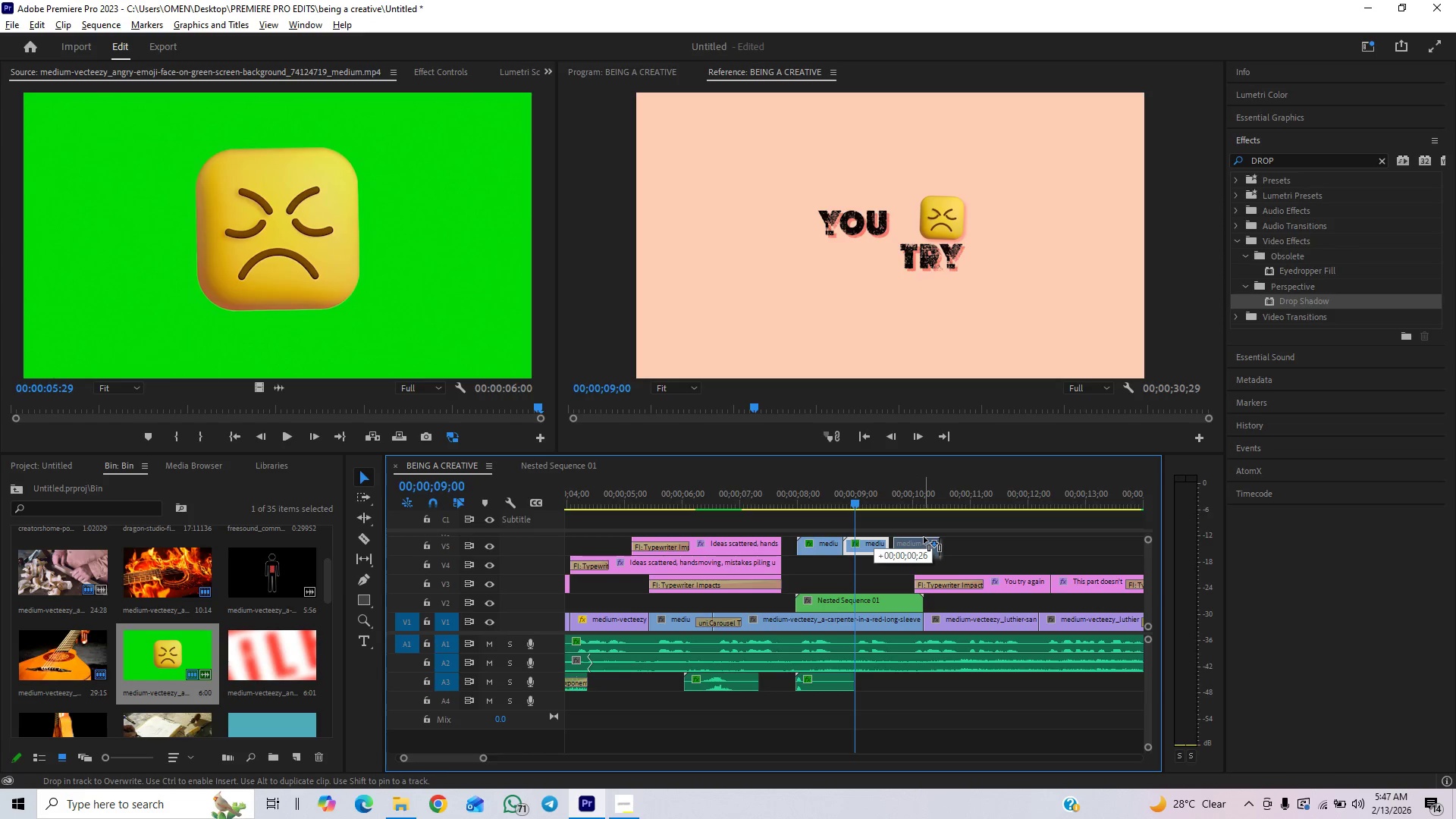 
key(Alt+AltLeft)
 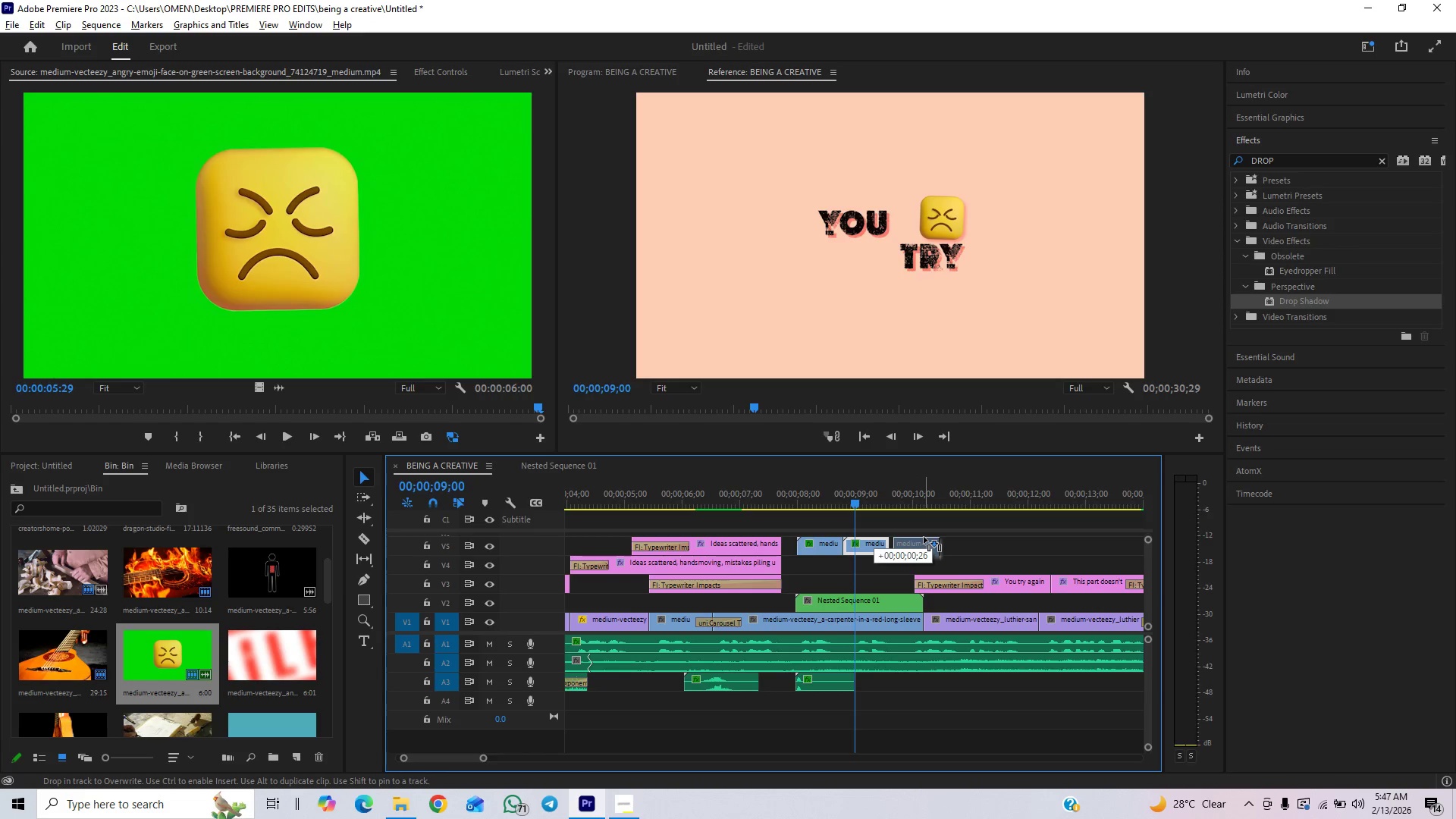 
key(Alt+AltLeft)
 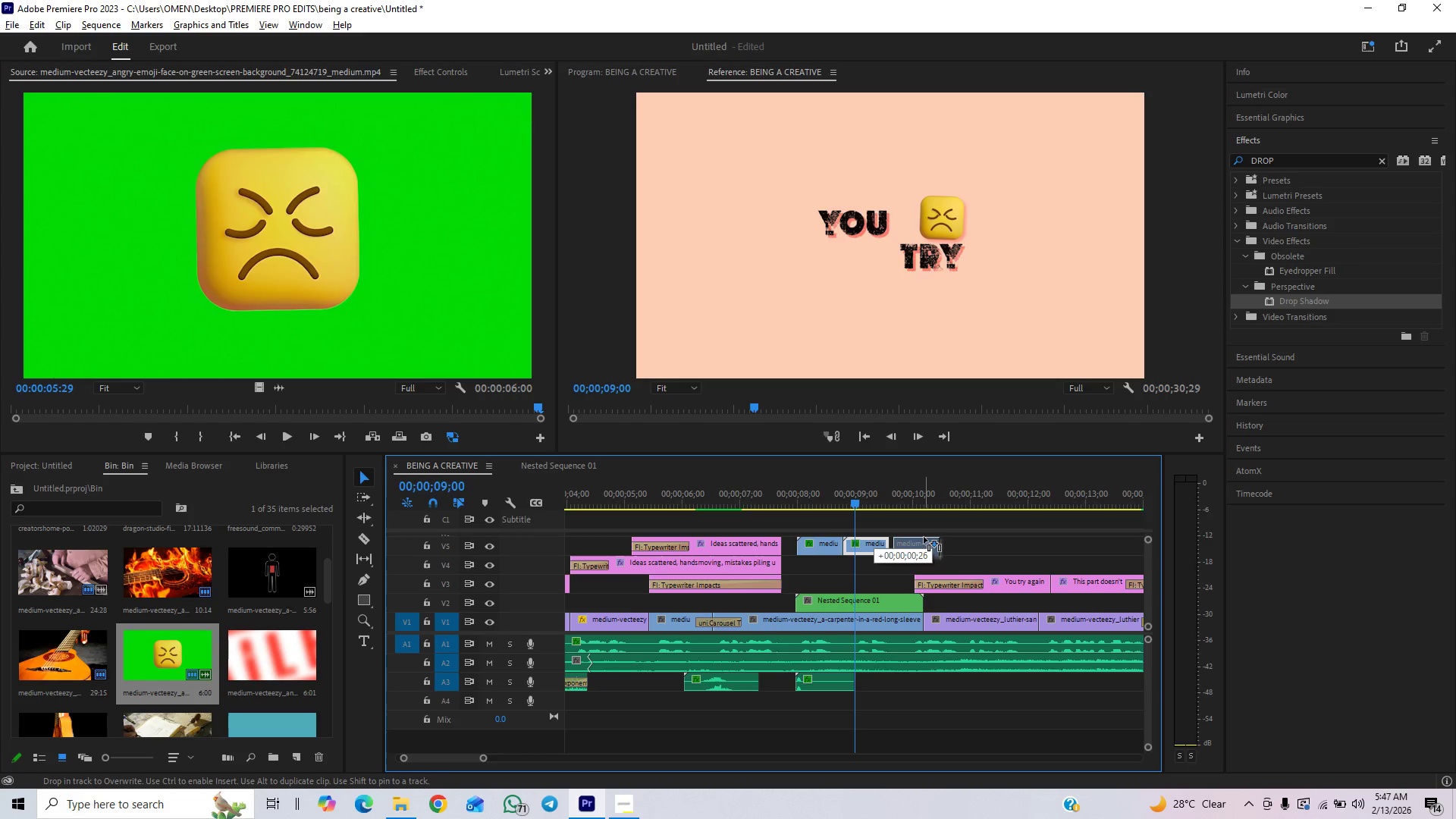 
key(Alt+AltLeft)
 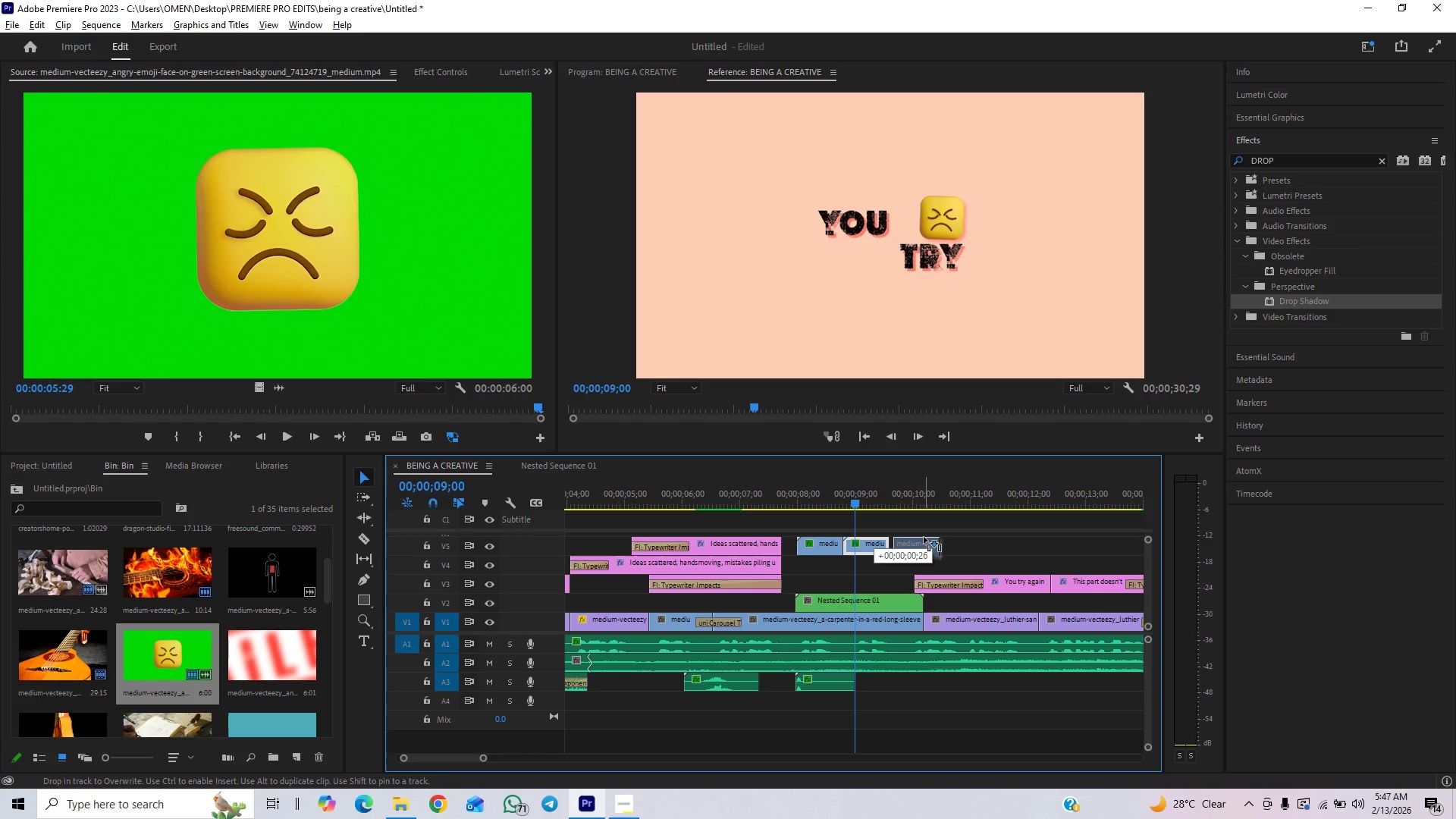 
key(Alt+AltLeft)
 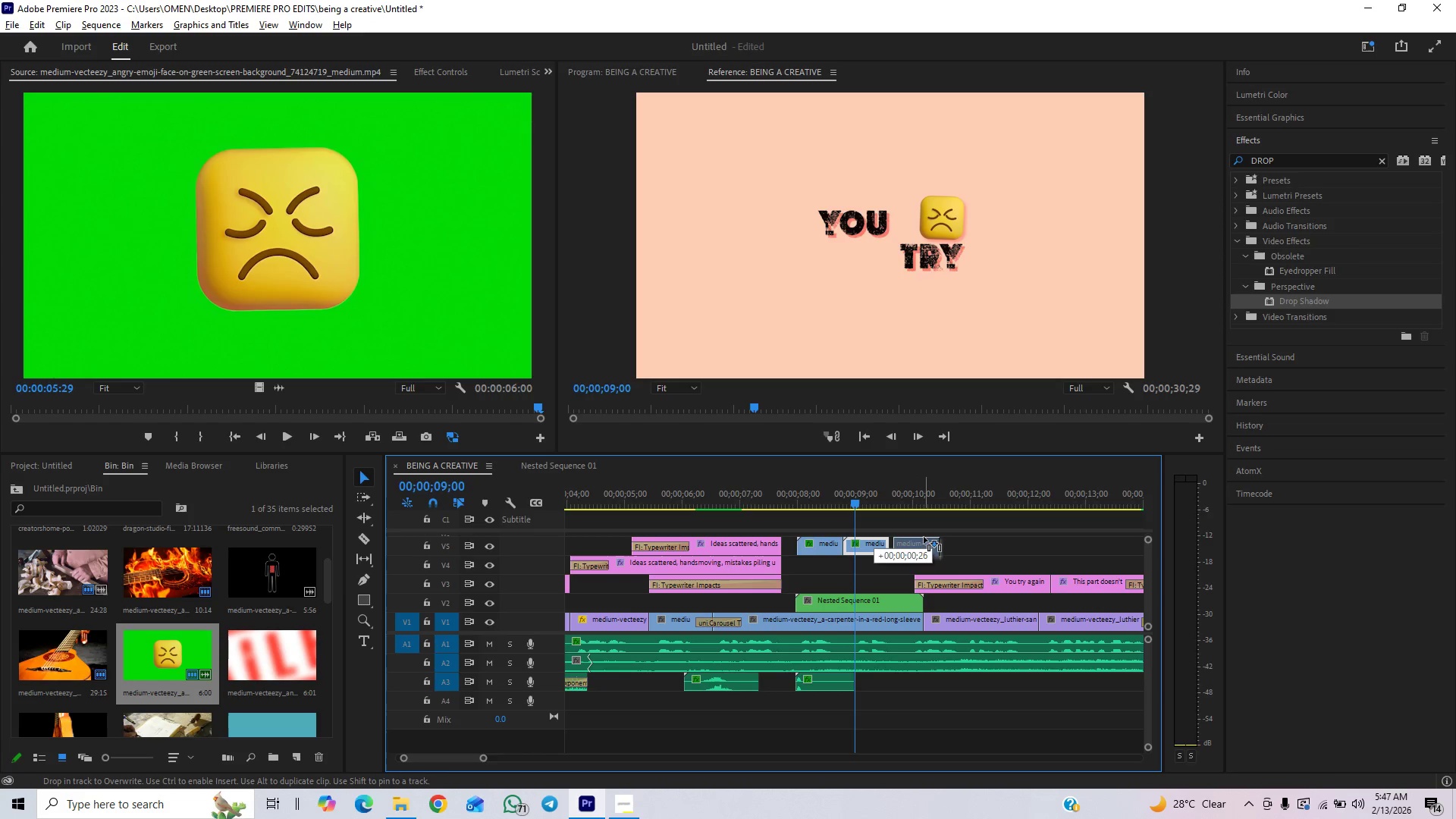 
key(Alt+AltLeft)
 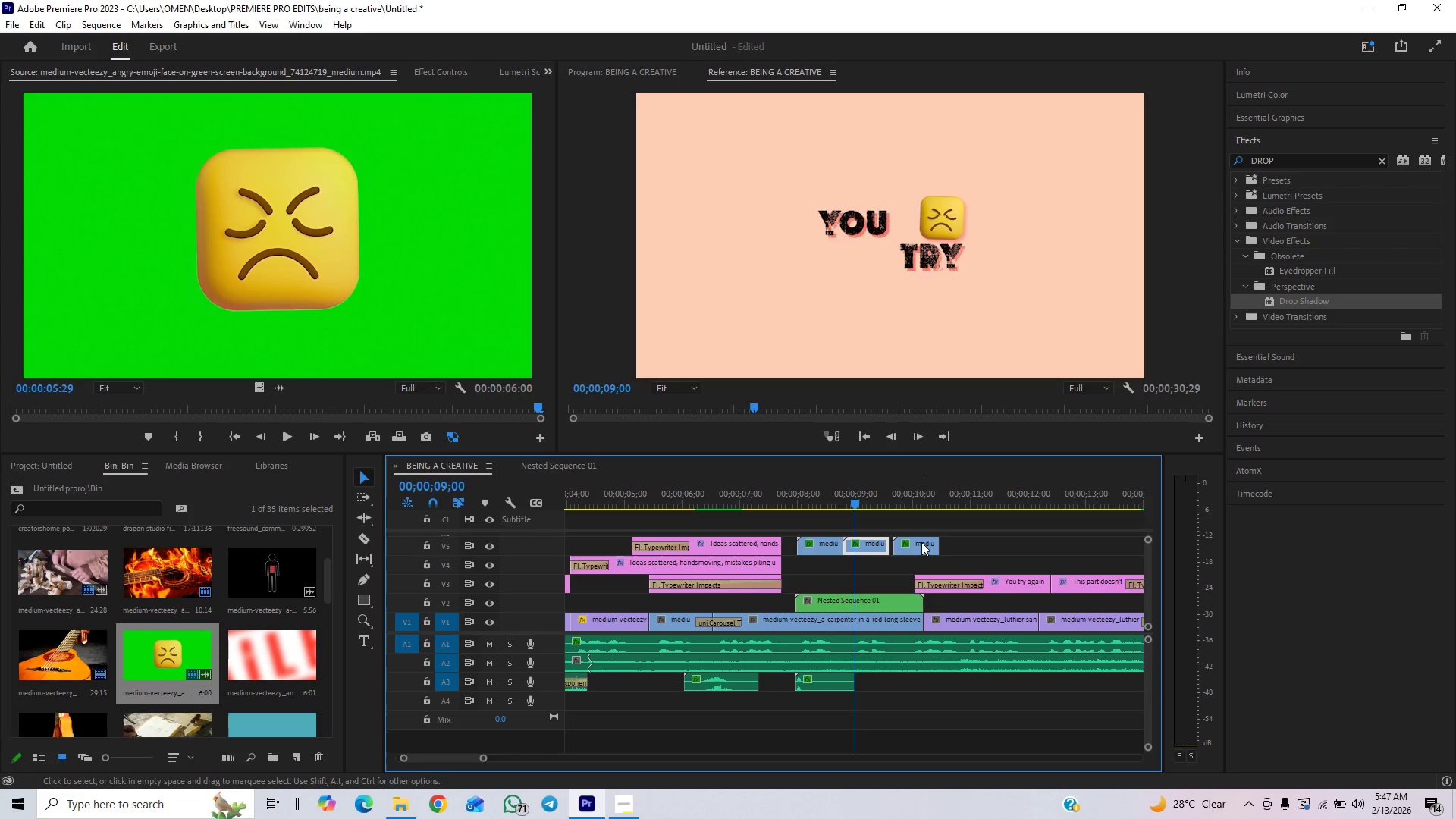 
left_click_drag(start_coordinate=[921, 546], to_coordinate=[911, 551])
 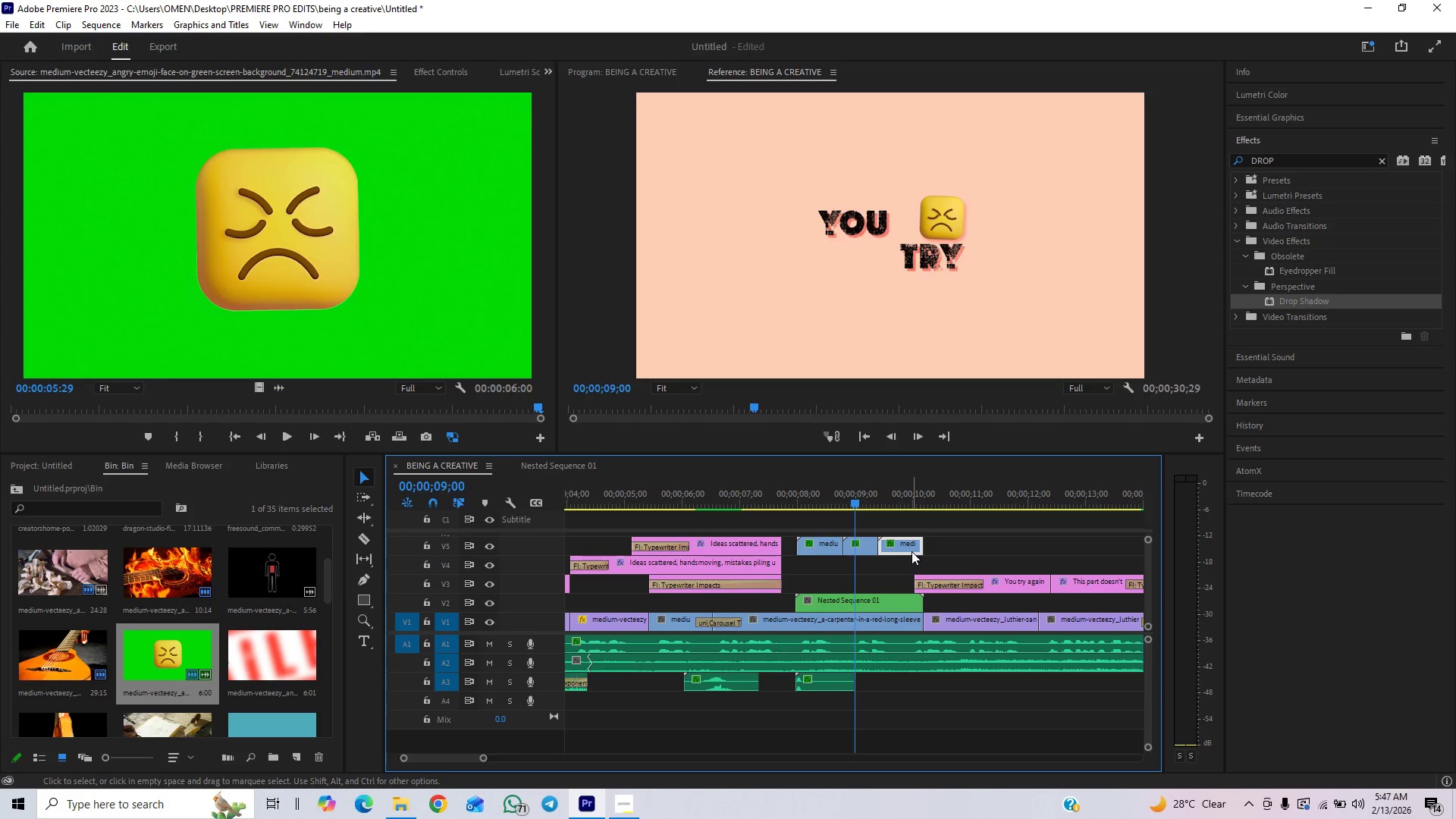 
key(Control+Z)
 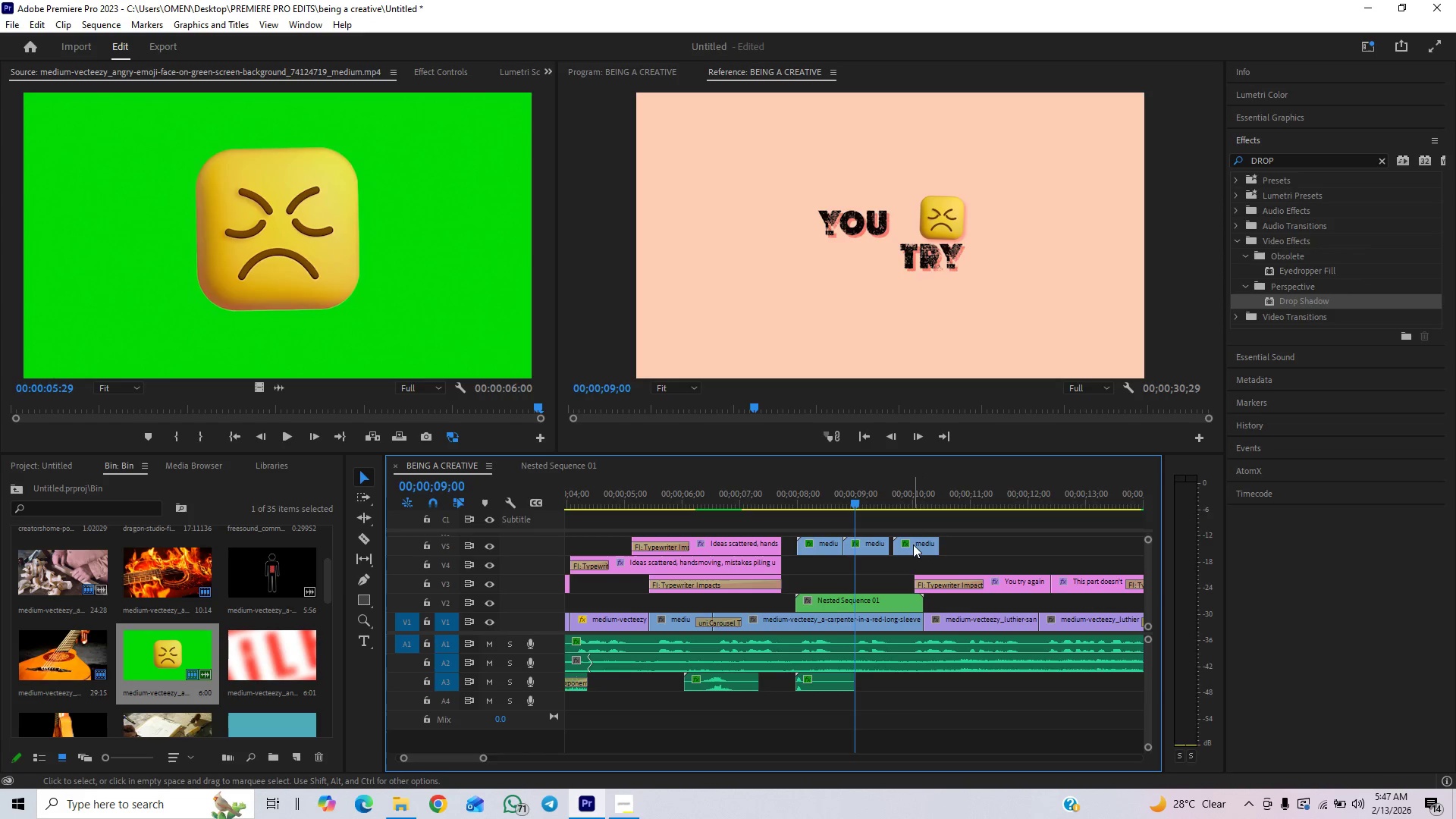 
left_click_drag(start_coordinate=[915, 544], to_coordinate=[910, 548])
 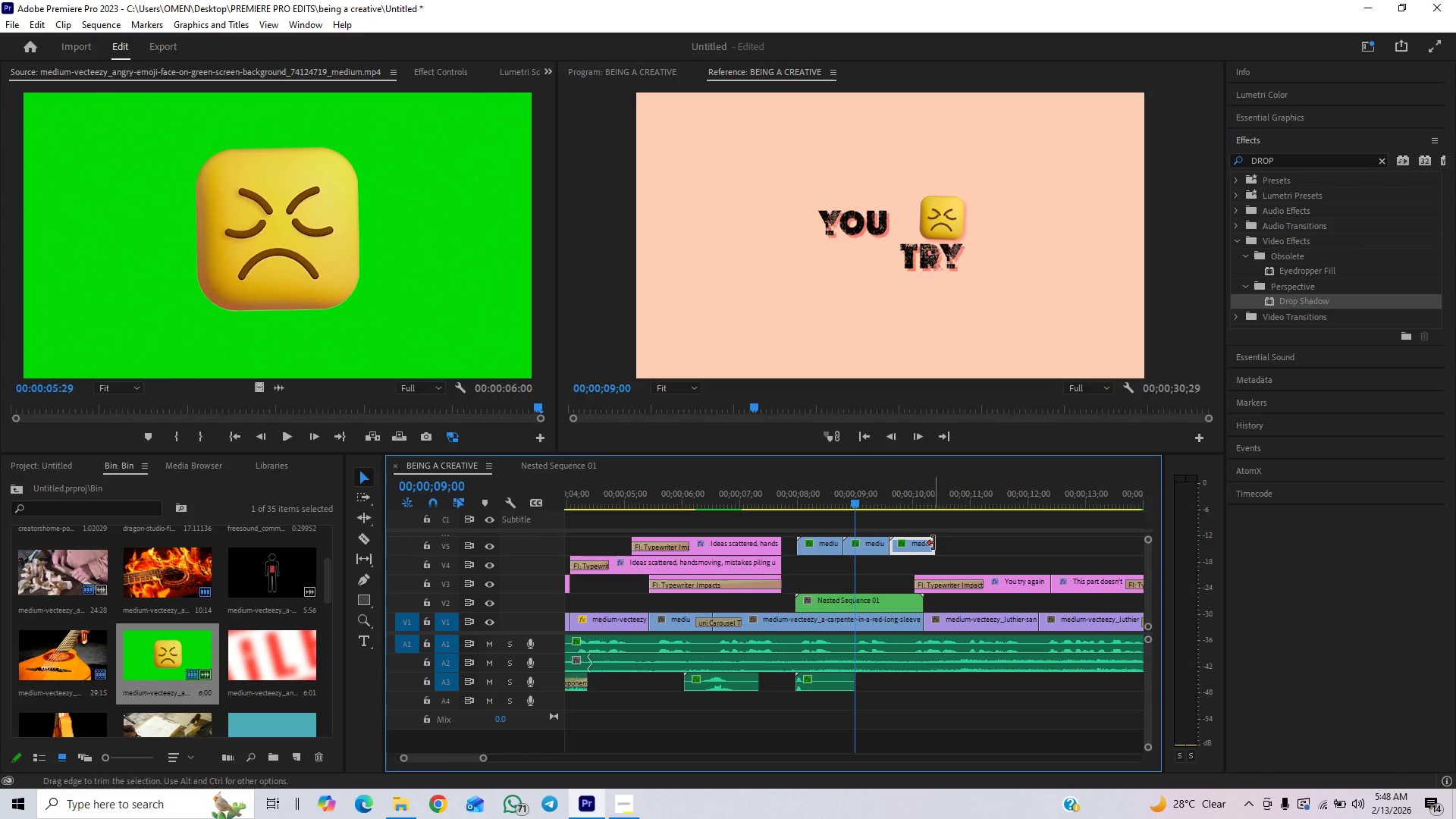 
left_click_drag(start_coordinate=[934, 543], to_coordinate=[921, 550])
 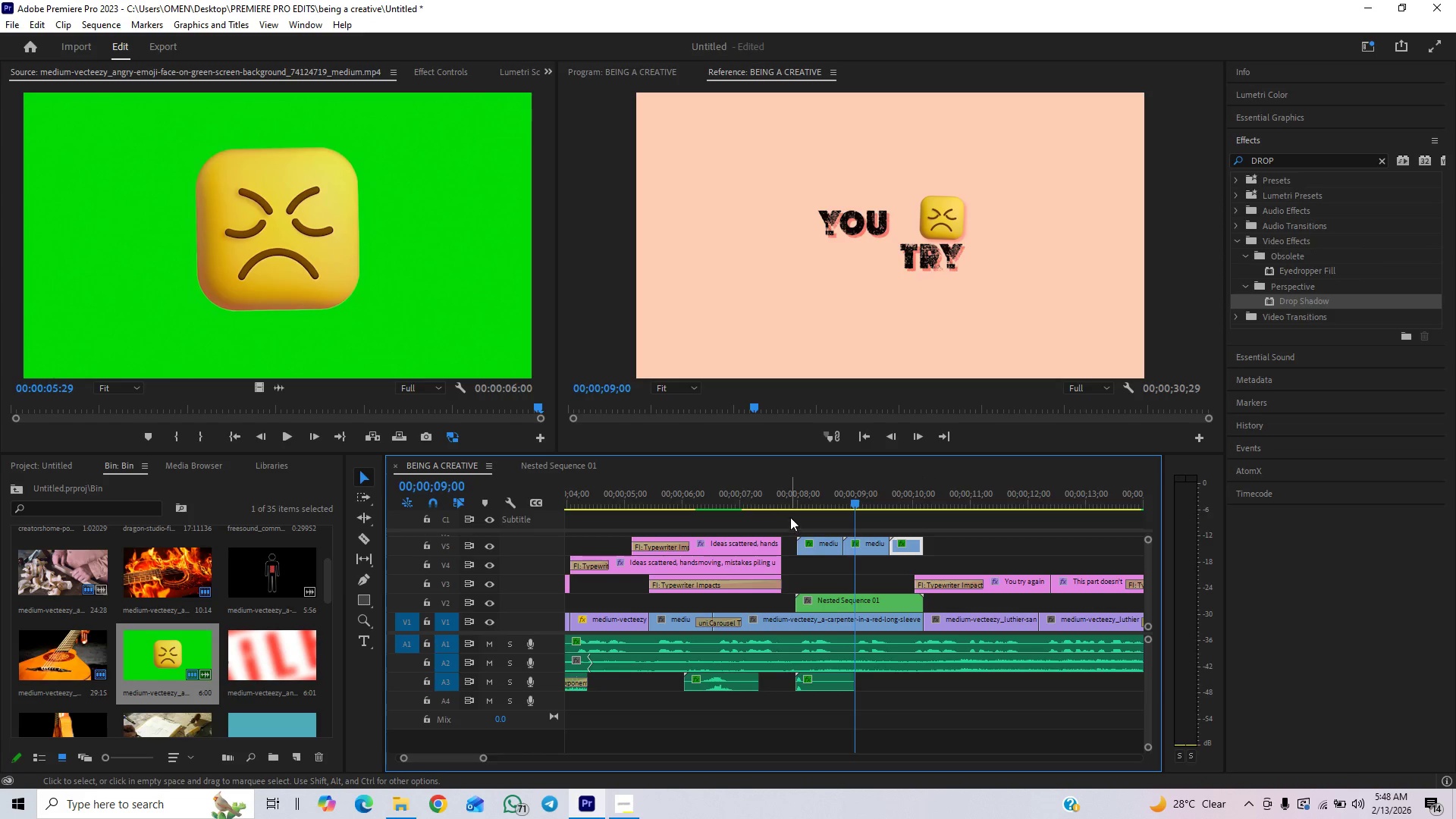 
key(Control+S)
 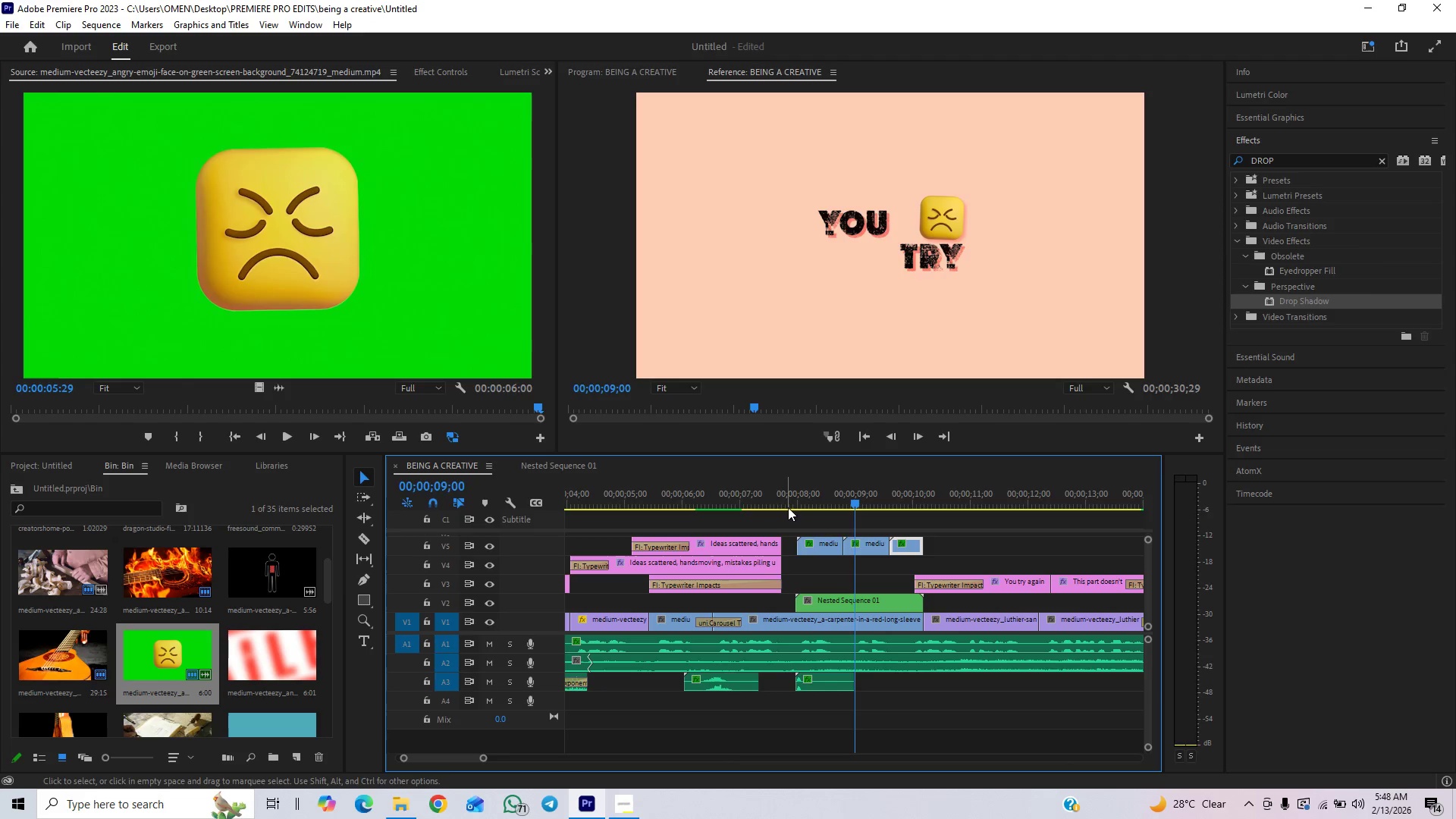 
left_click([783, 503])
 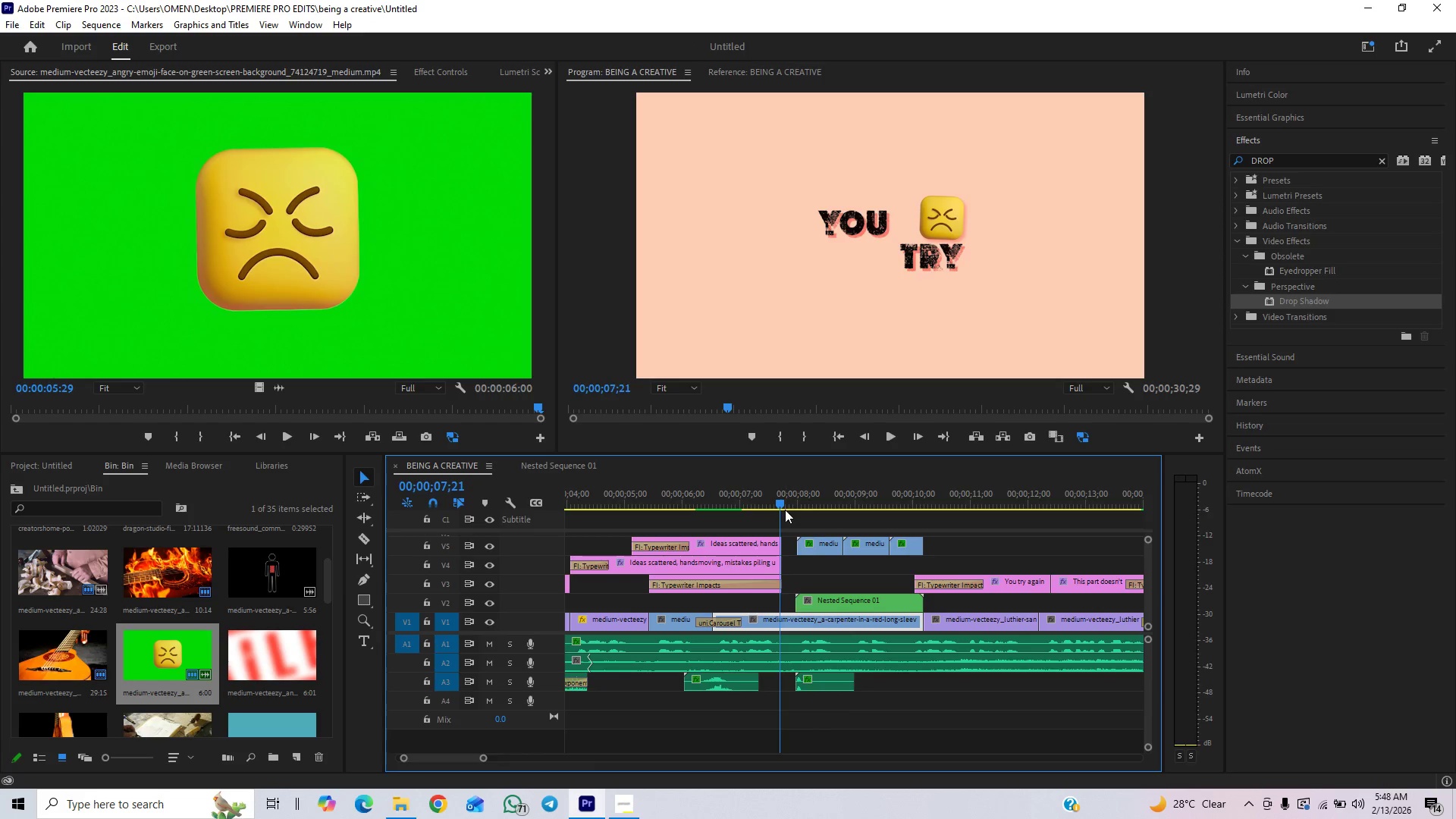 
hold_key(key=ControlLeft, duration=0.41)
 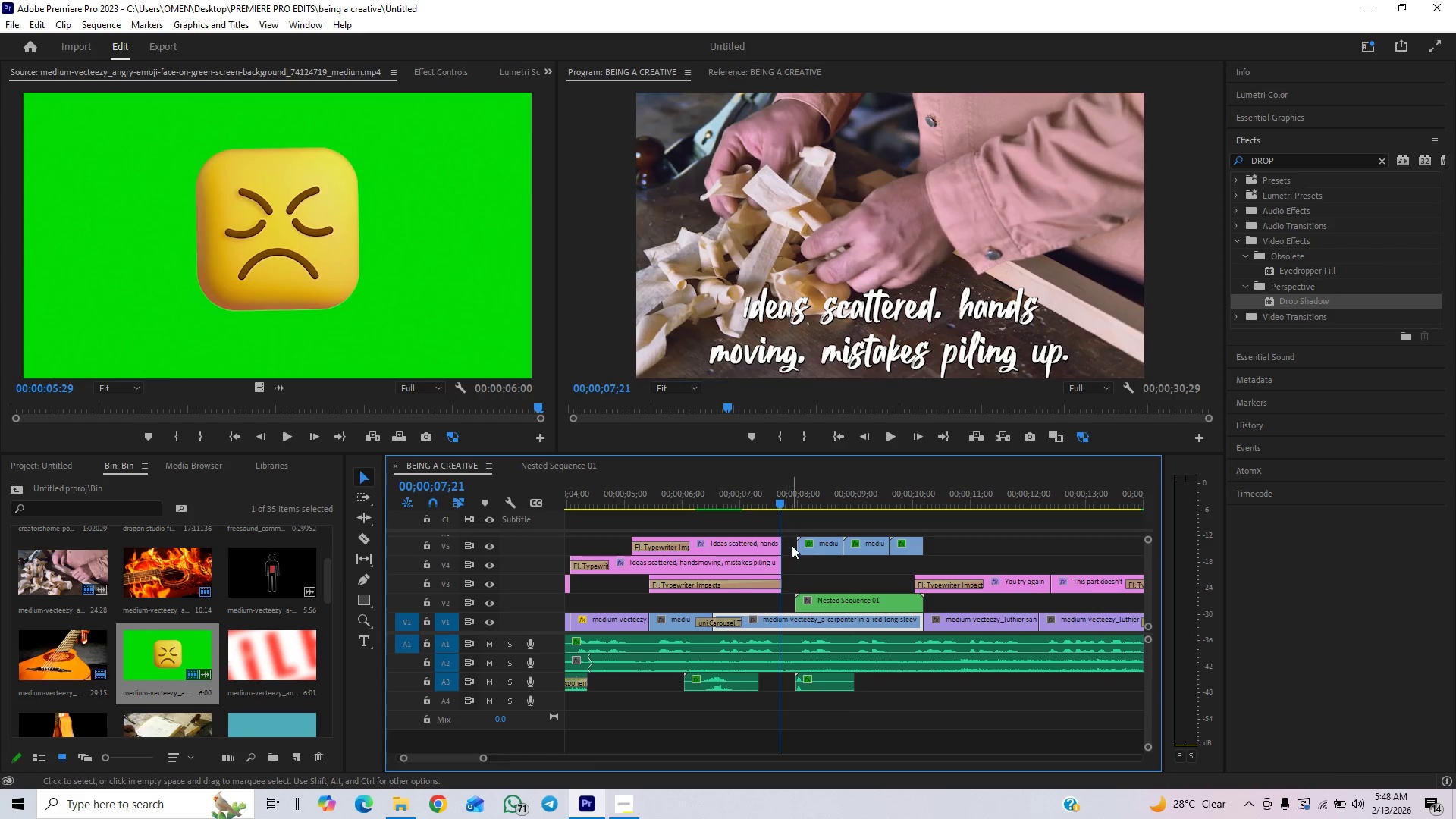 
key(Control+Backquote)
 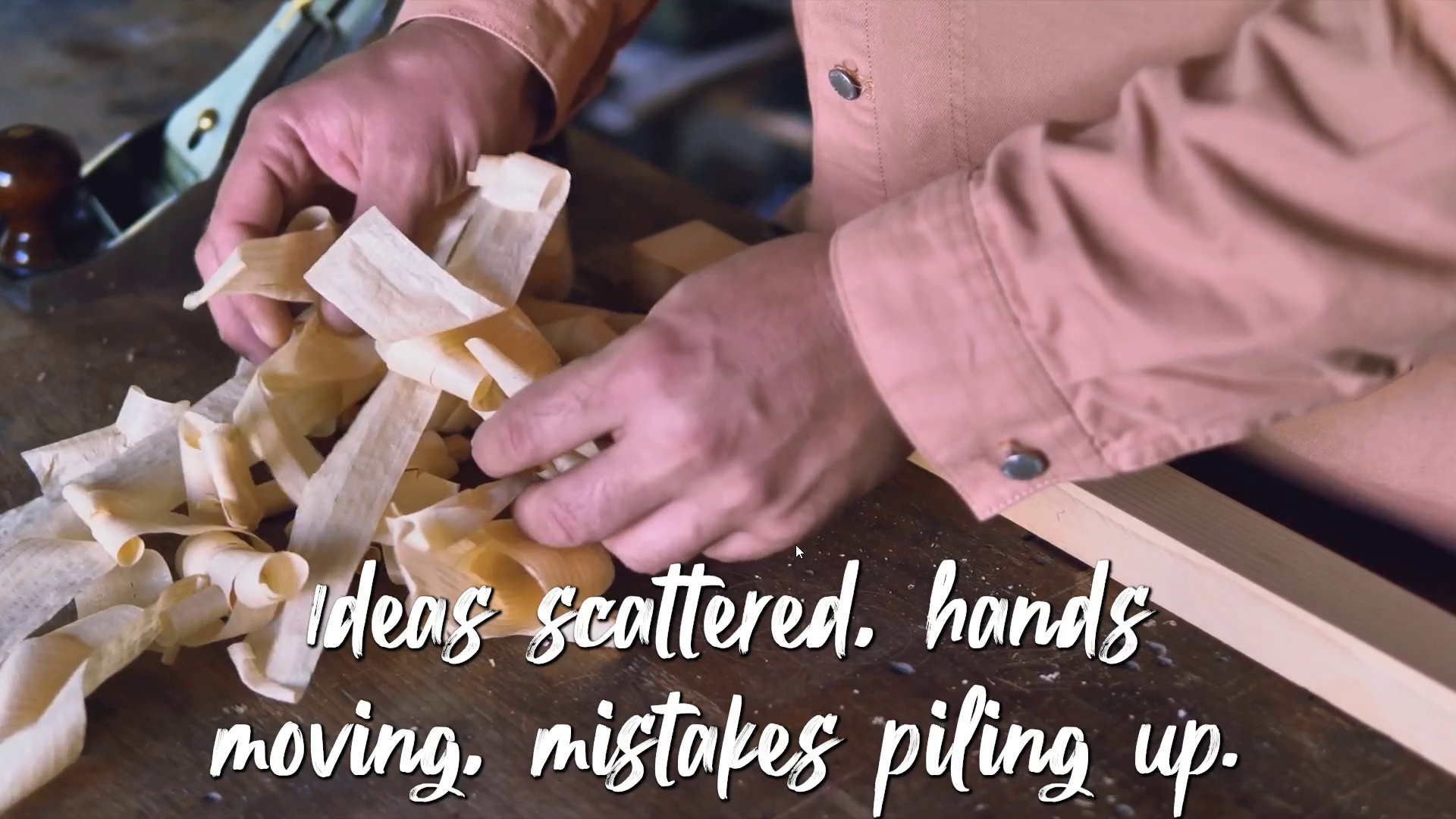 
key(Space)
 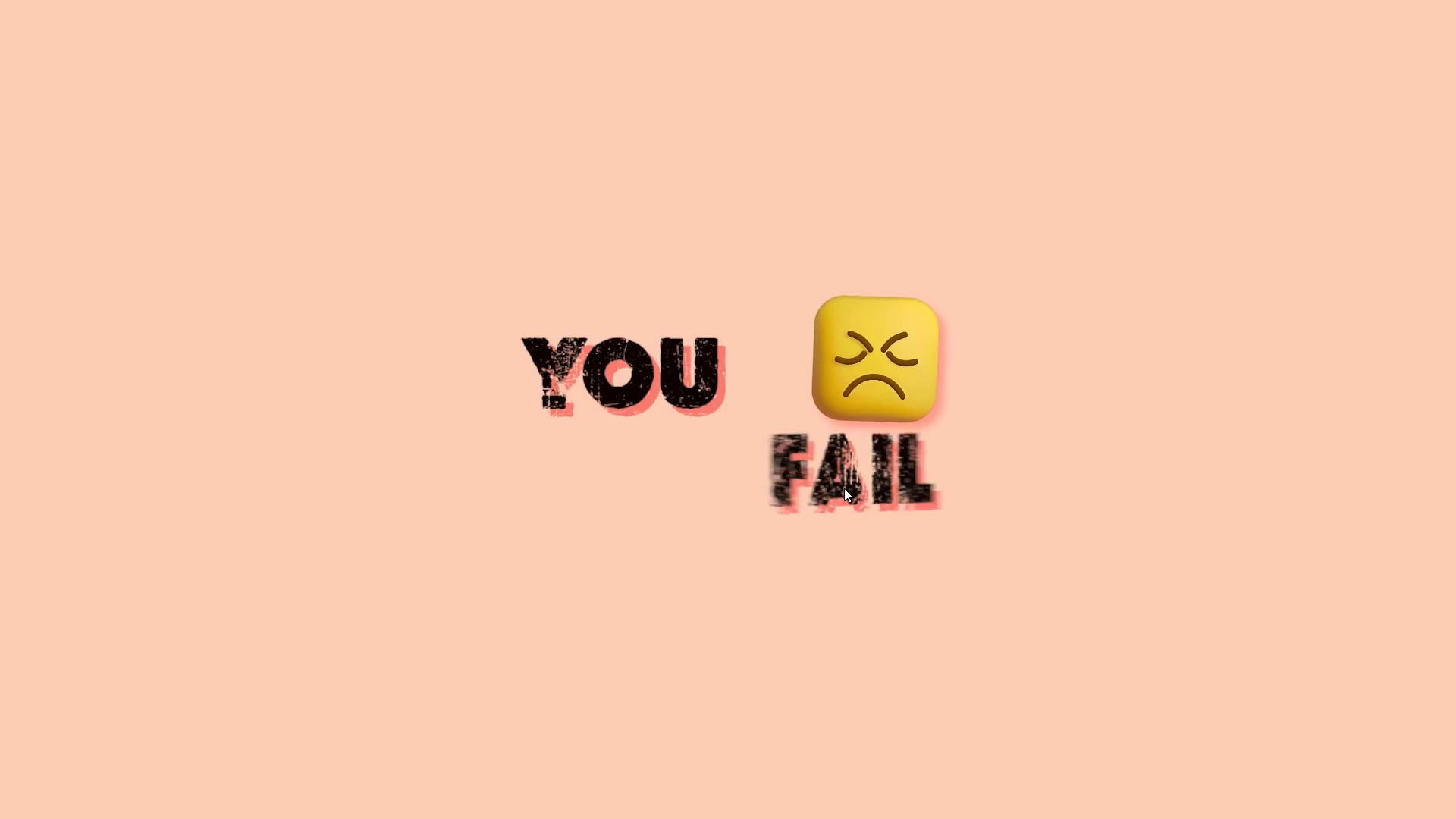 
key(Space)
 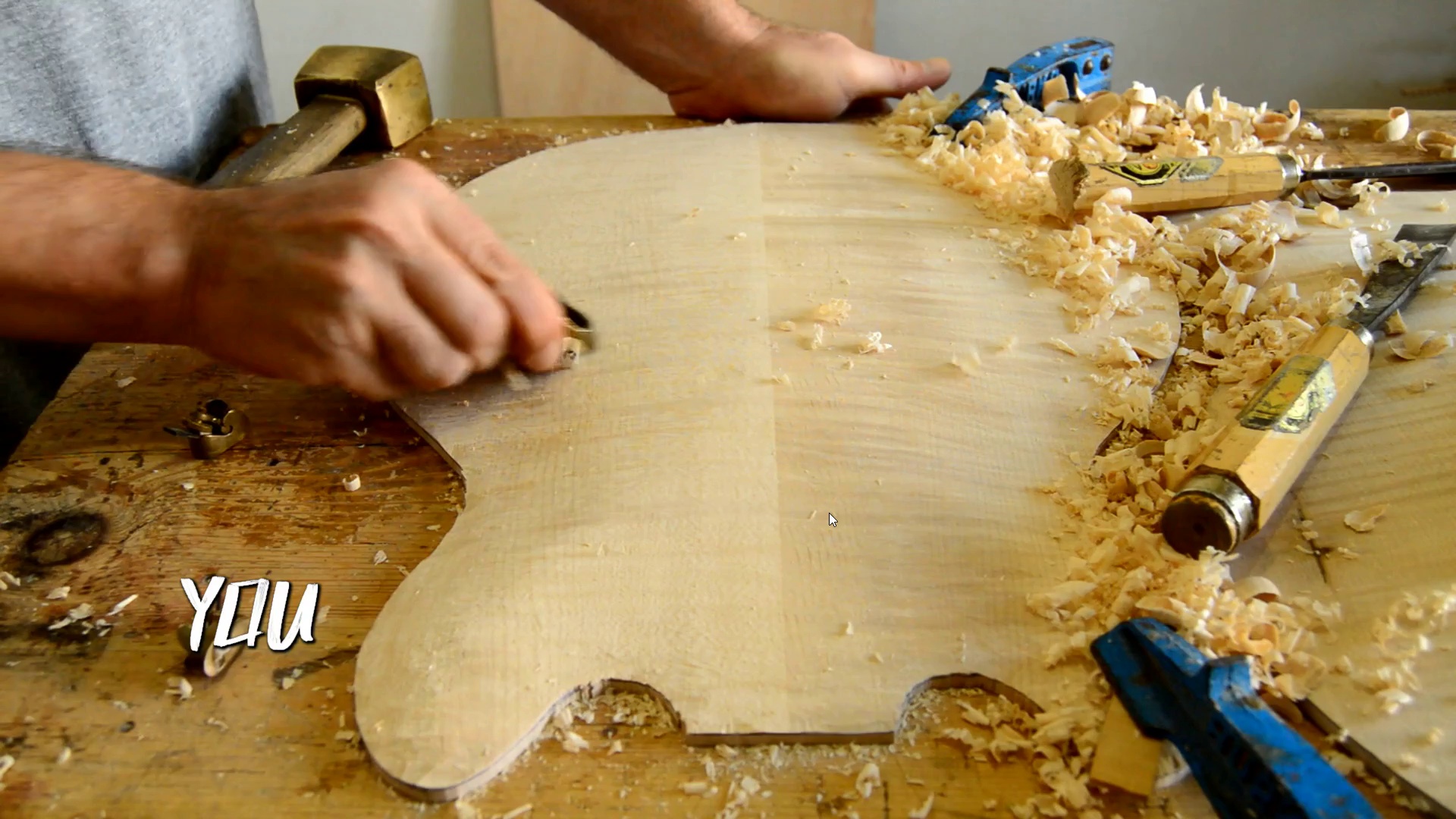 
key(Control+Backquote)
 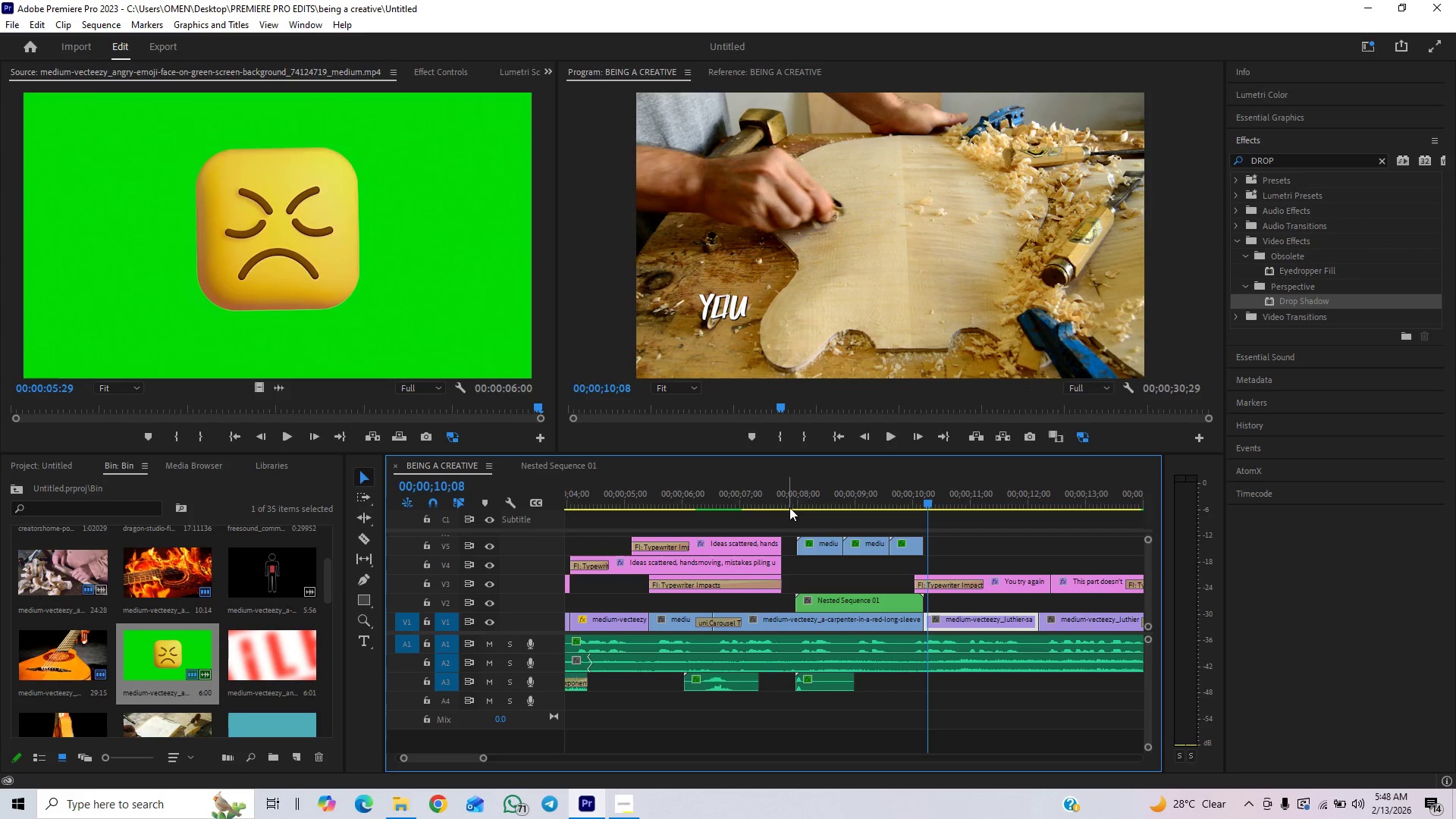 
left_click([791, 492])
 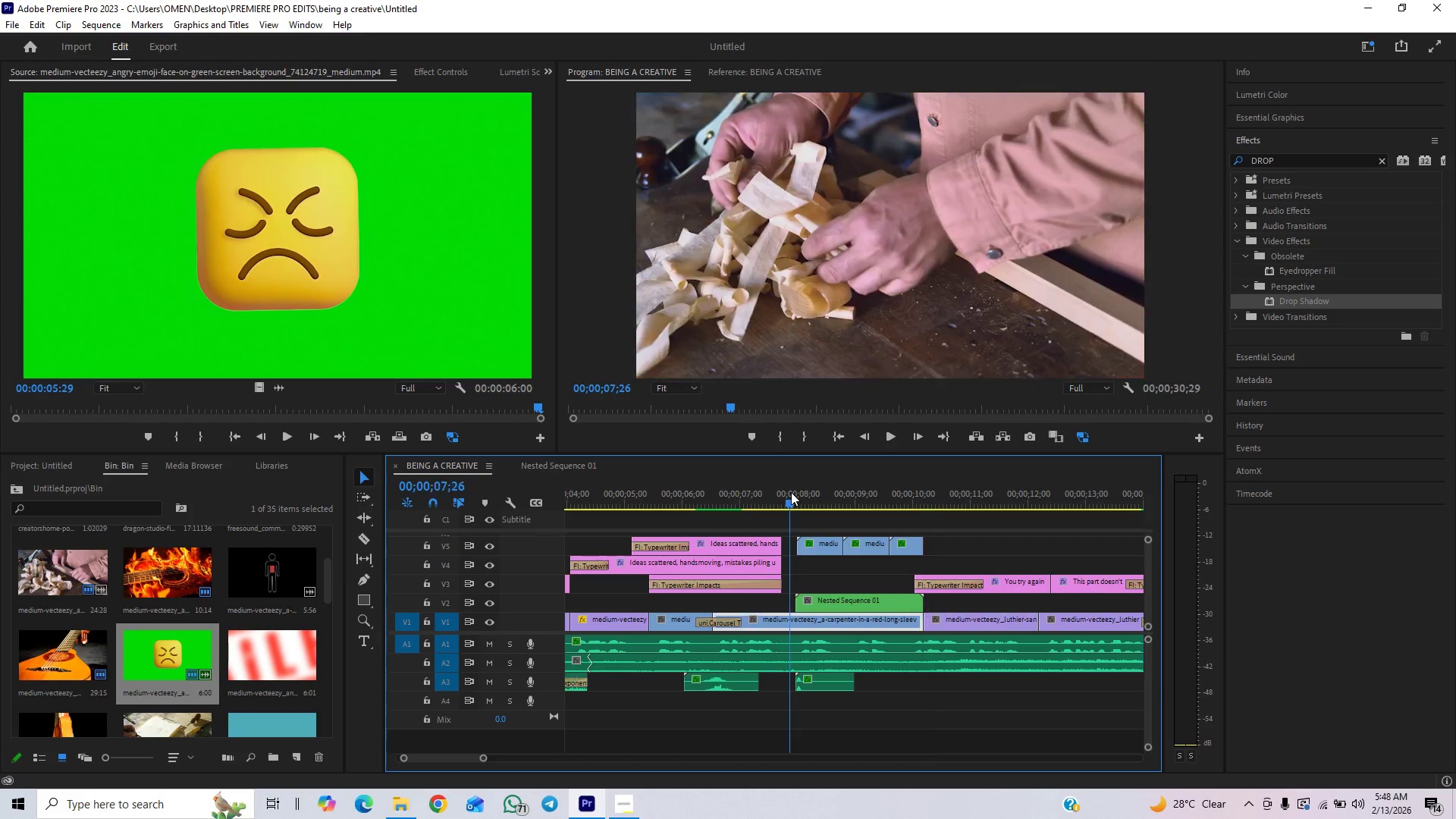 
key(Space)
 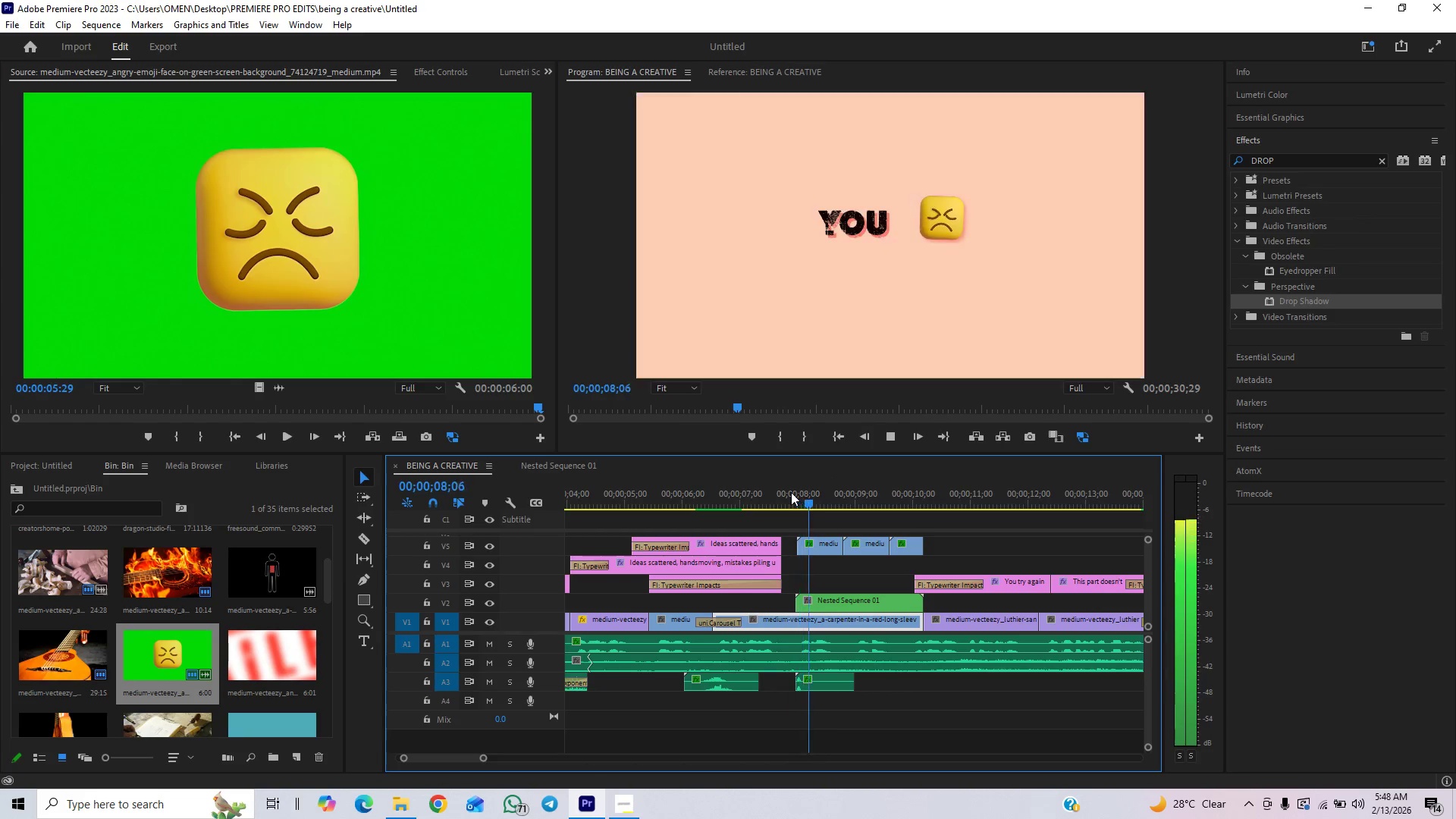 
key(Space)
 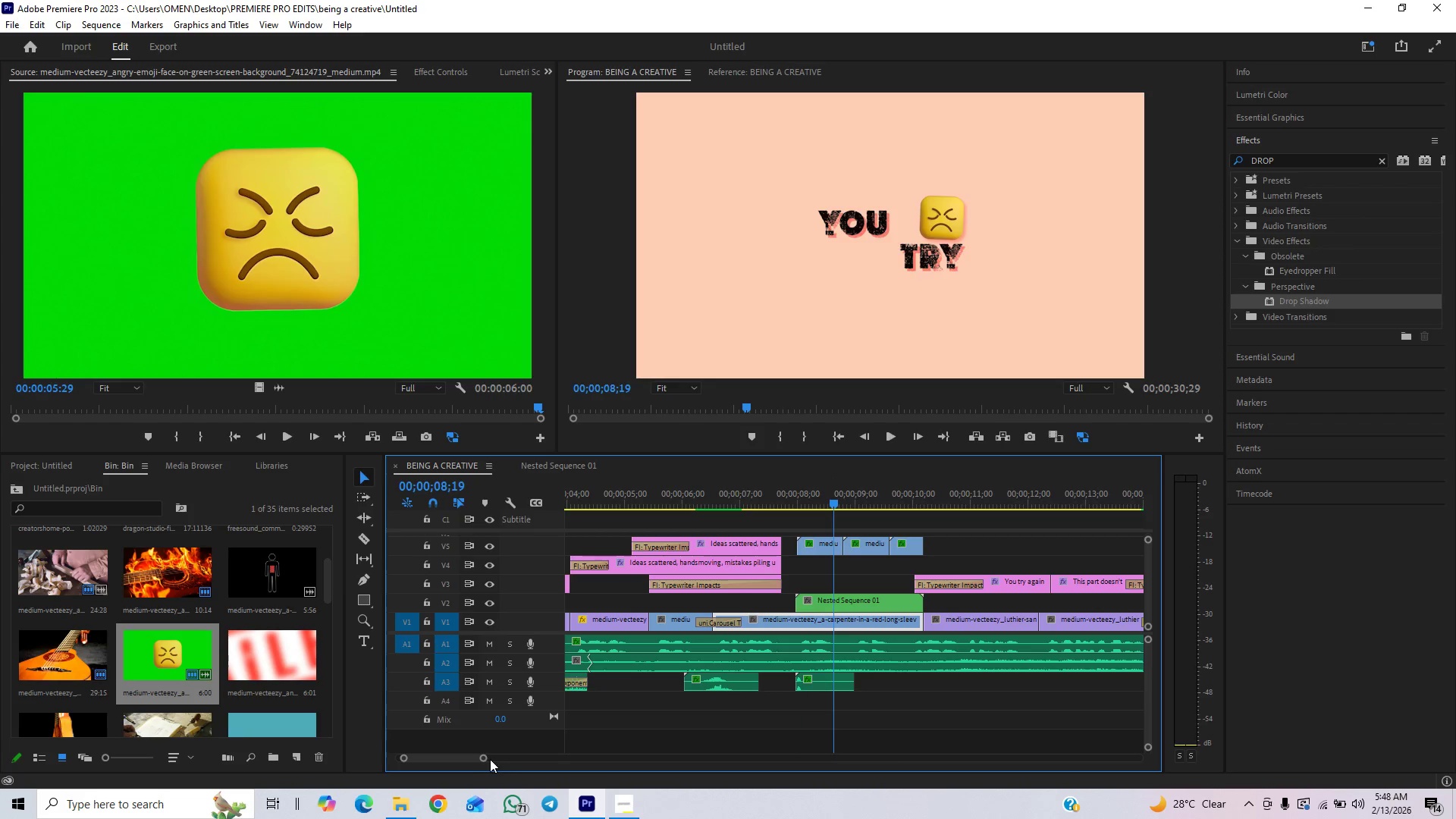 
left_click_drag(start_coordinate=[483, 759], to_coordinate=[464, 774])
 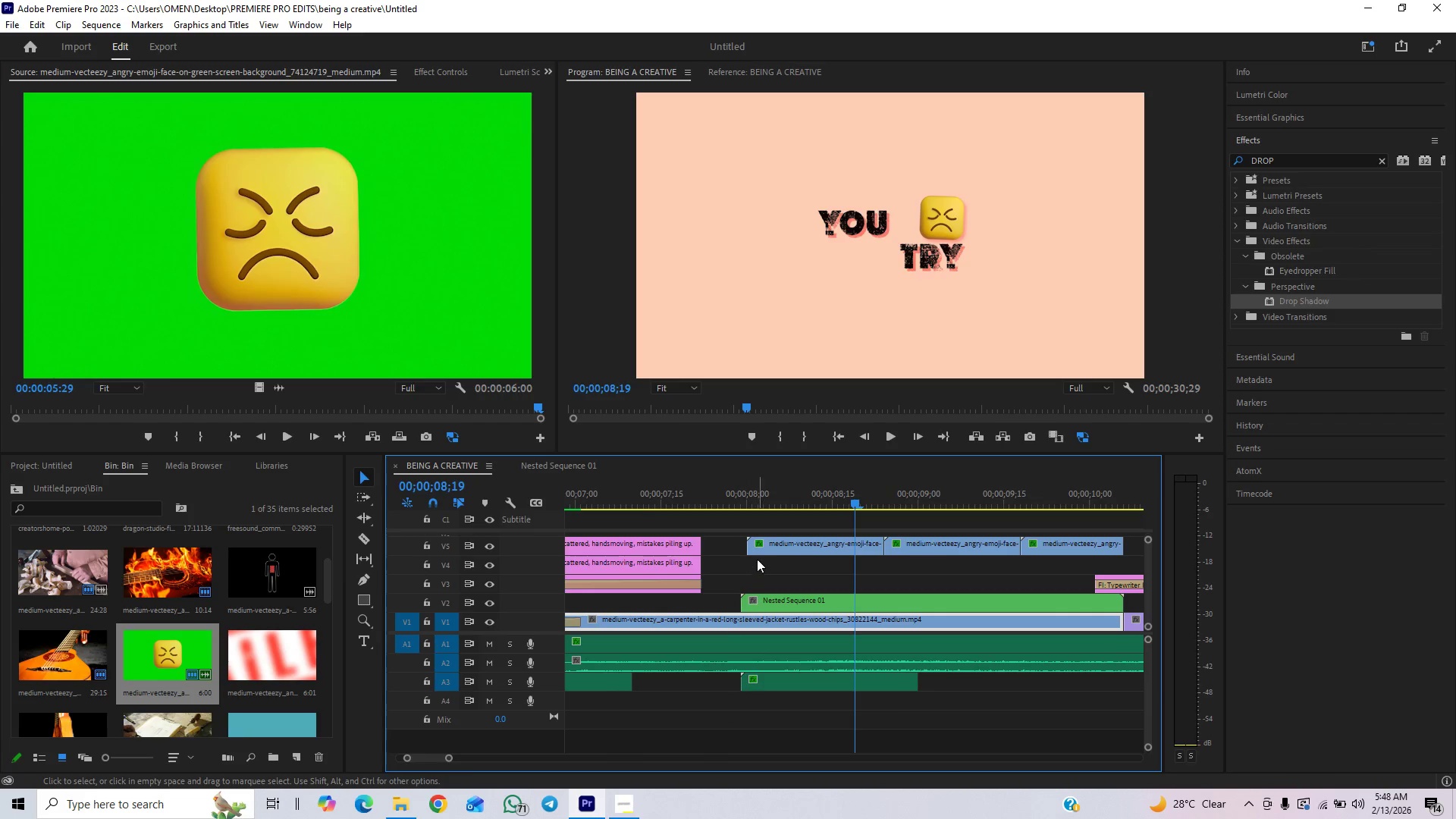 
left_click_drag(start_coordinate=[749, 544], to_coordinate=[767, 552])
 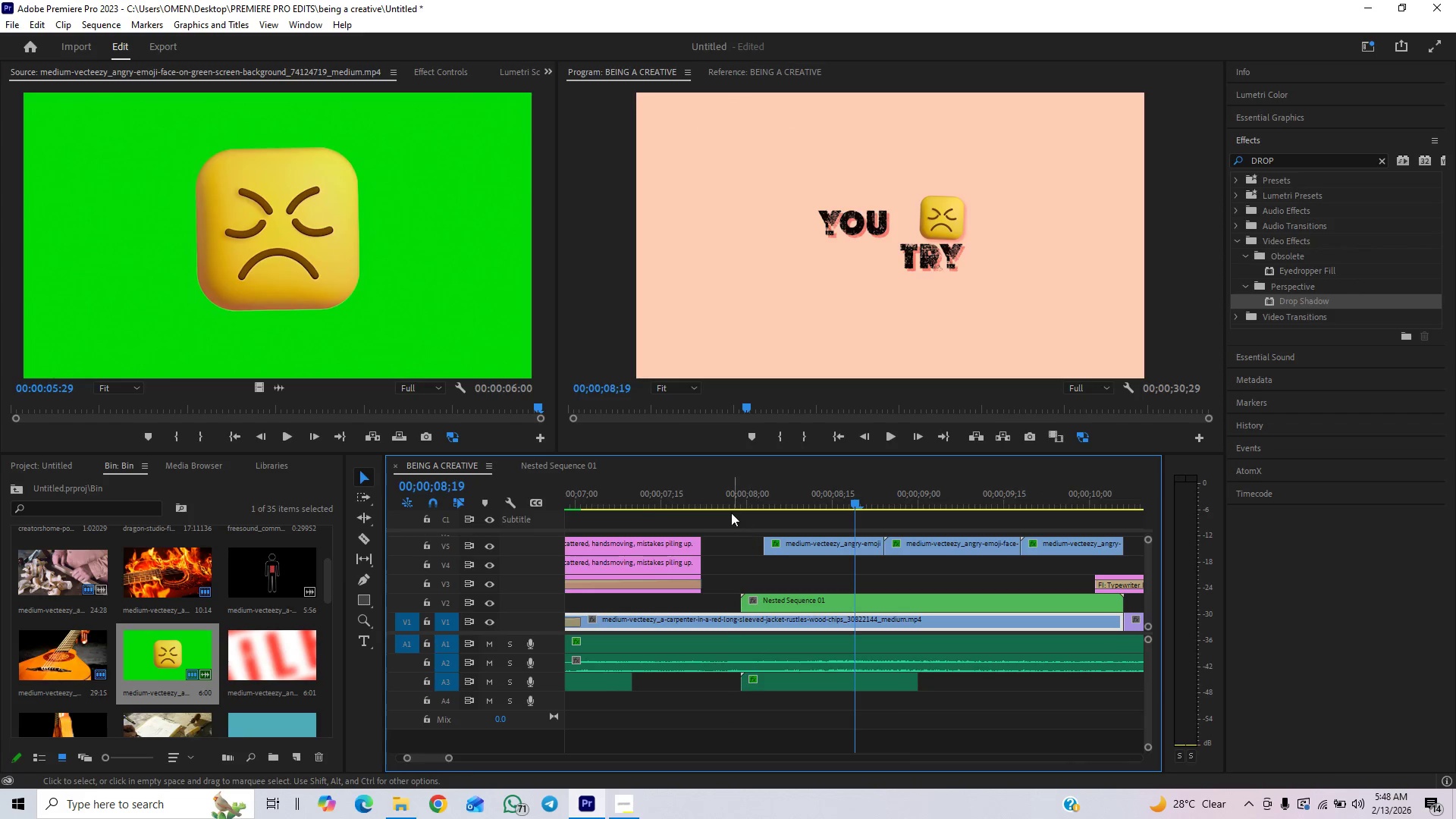 
left_click([731, 504])
 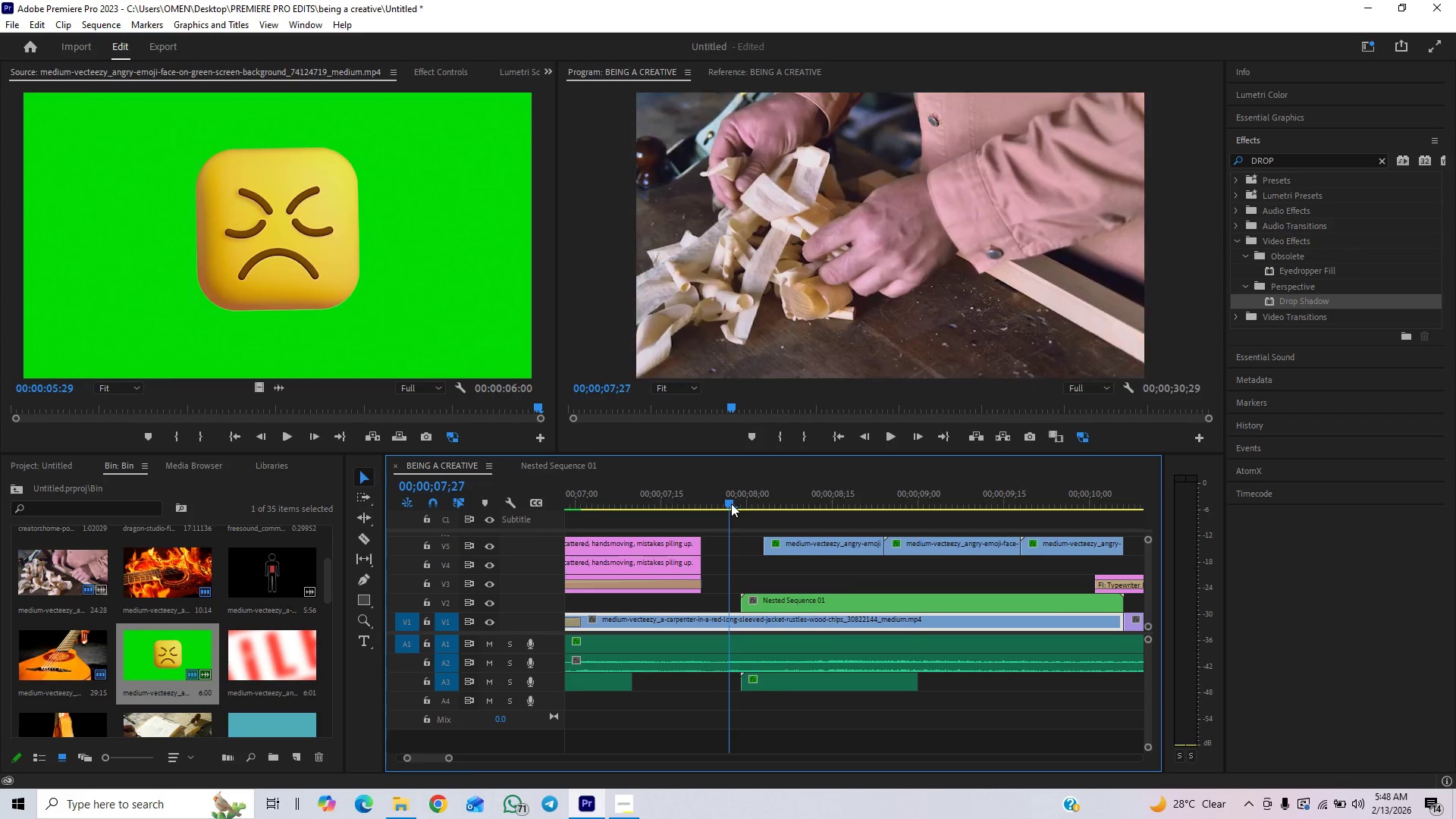 
key(Space)
 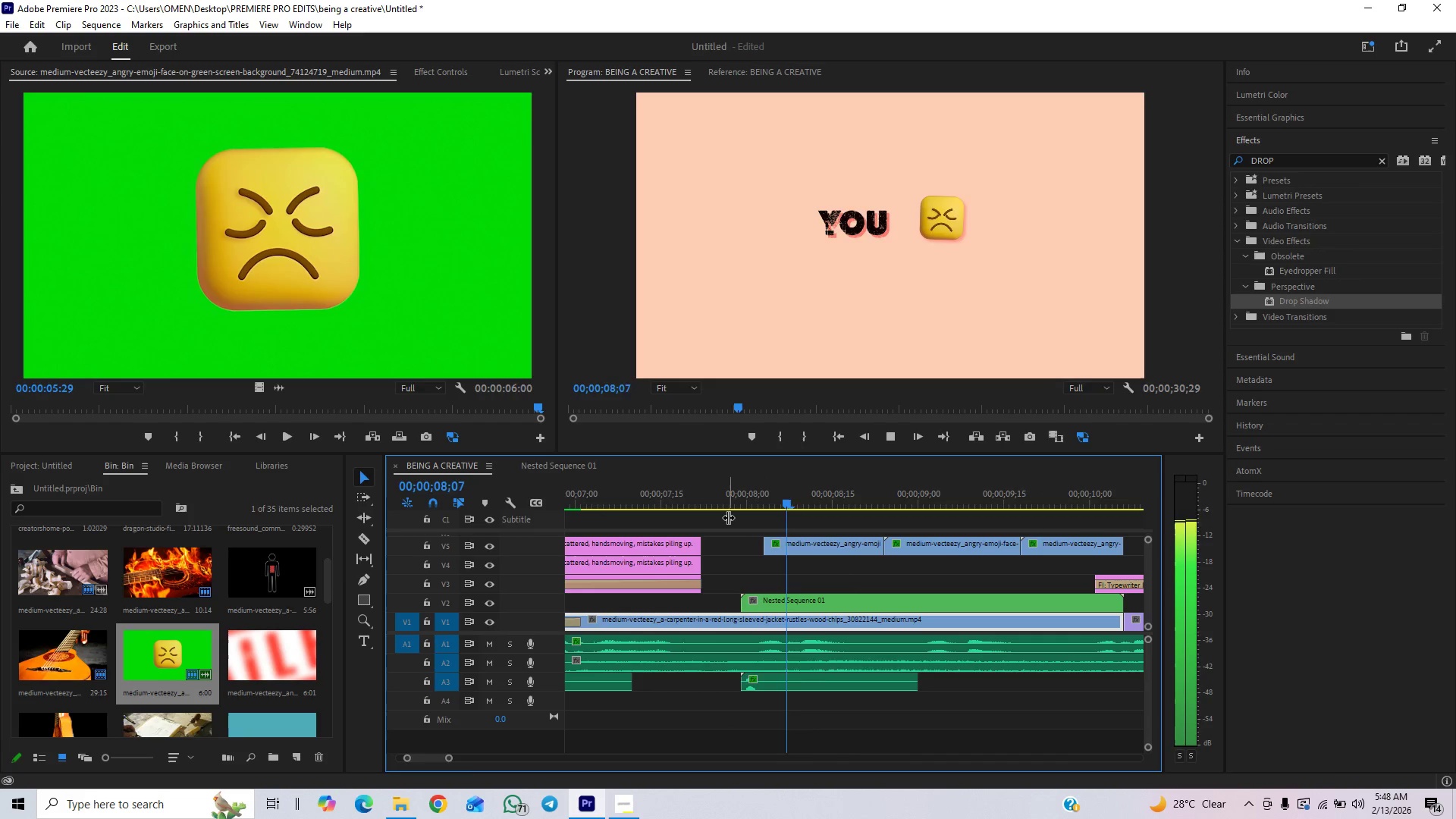 
key(Space)
 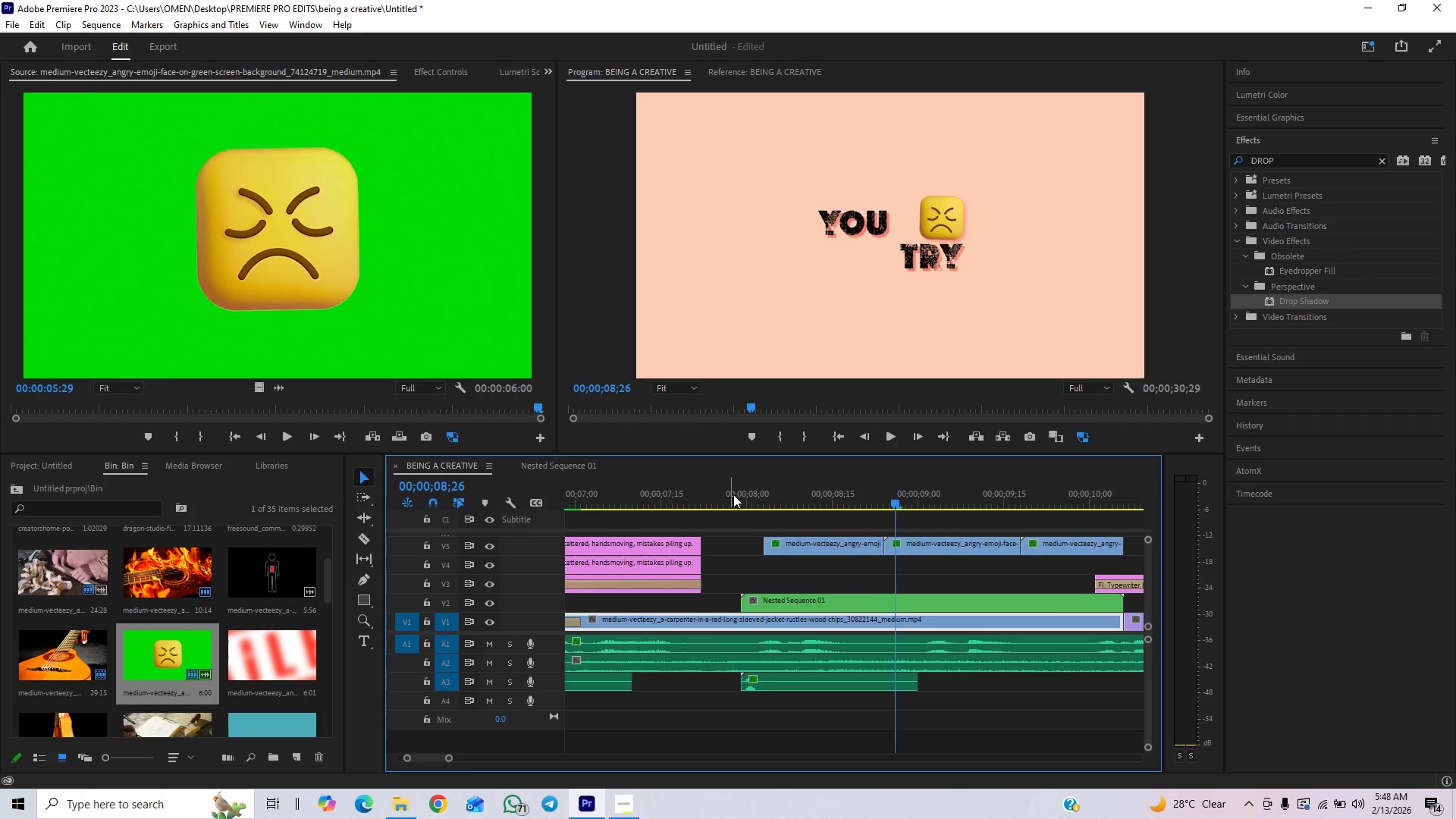 
left_click_drag(start_coordinate=[748, 496], to_coordinate=[753, 498])
 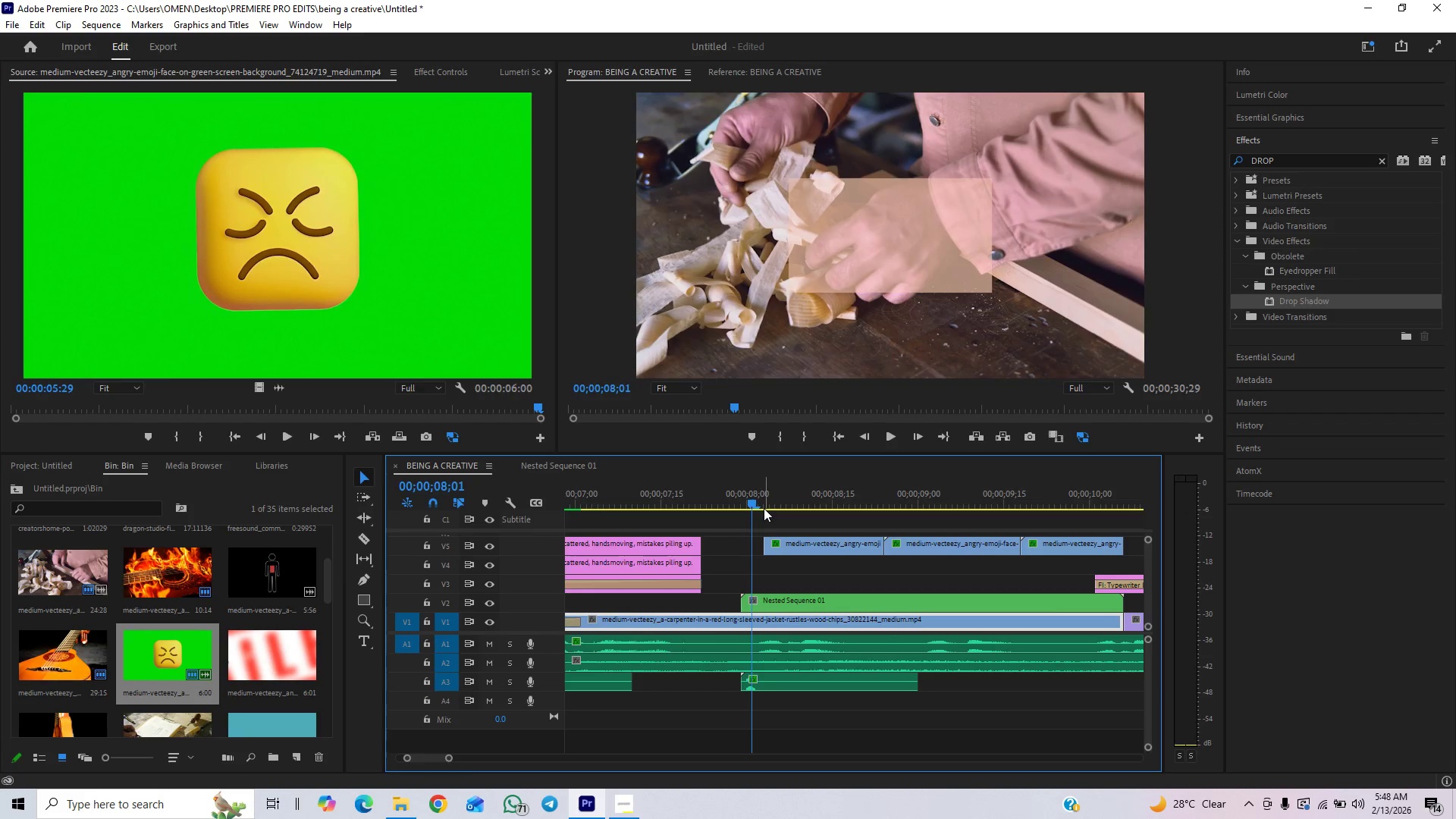 
key(ArrowRight)
 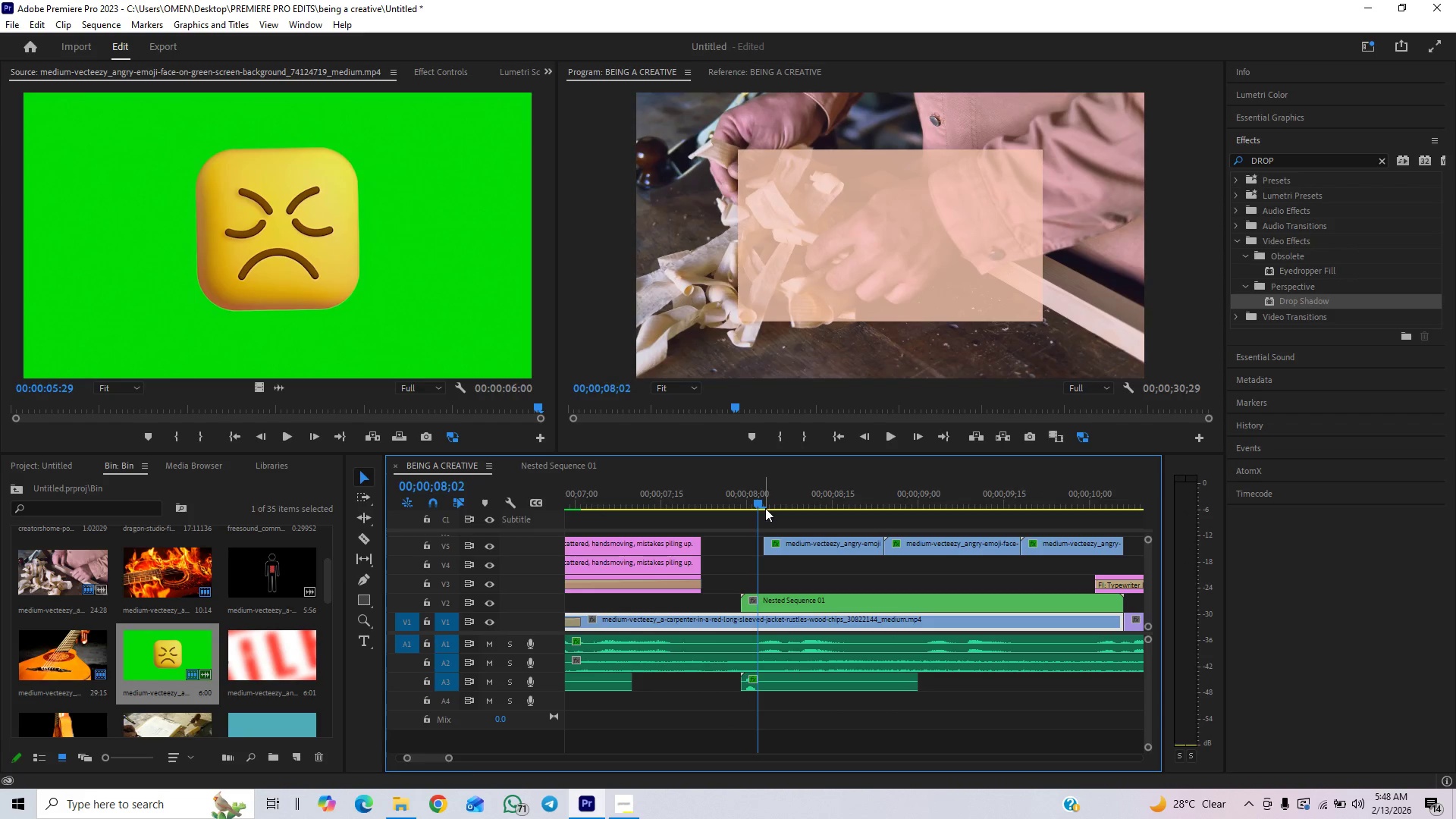 
key(ArrowRight)
 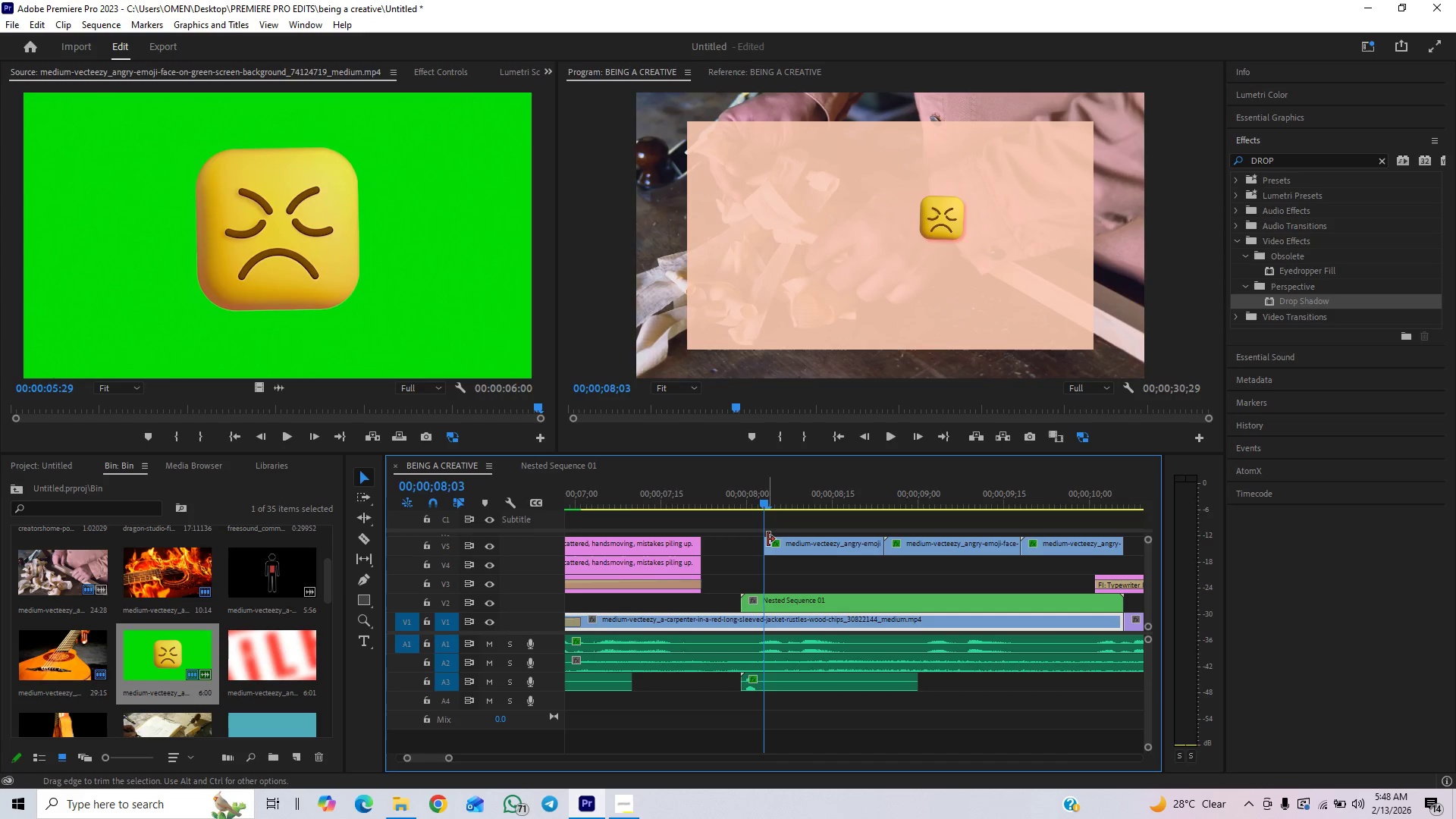 
left_click_drag(start_coordinate=[767, 550], to_coordinate=[777, 548])
 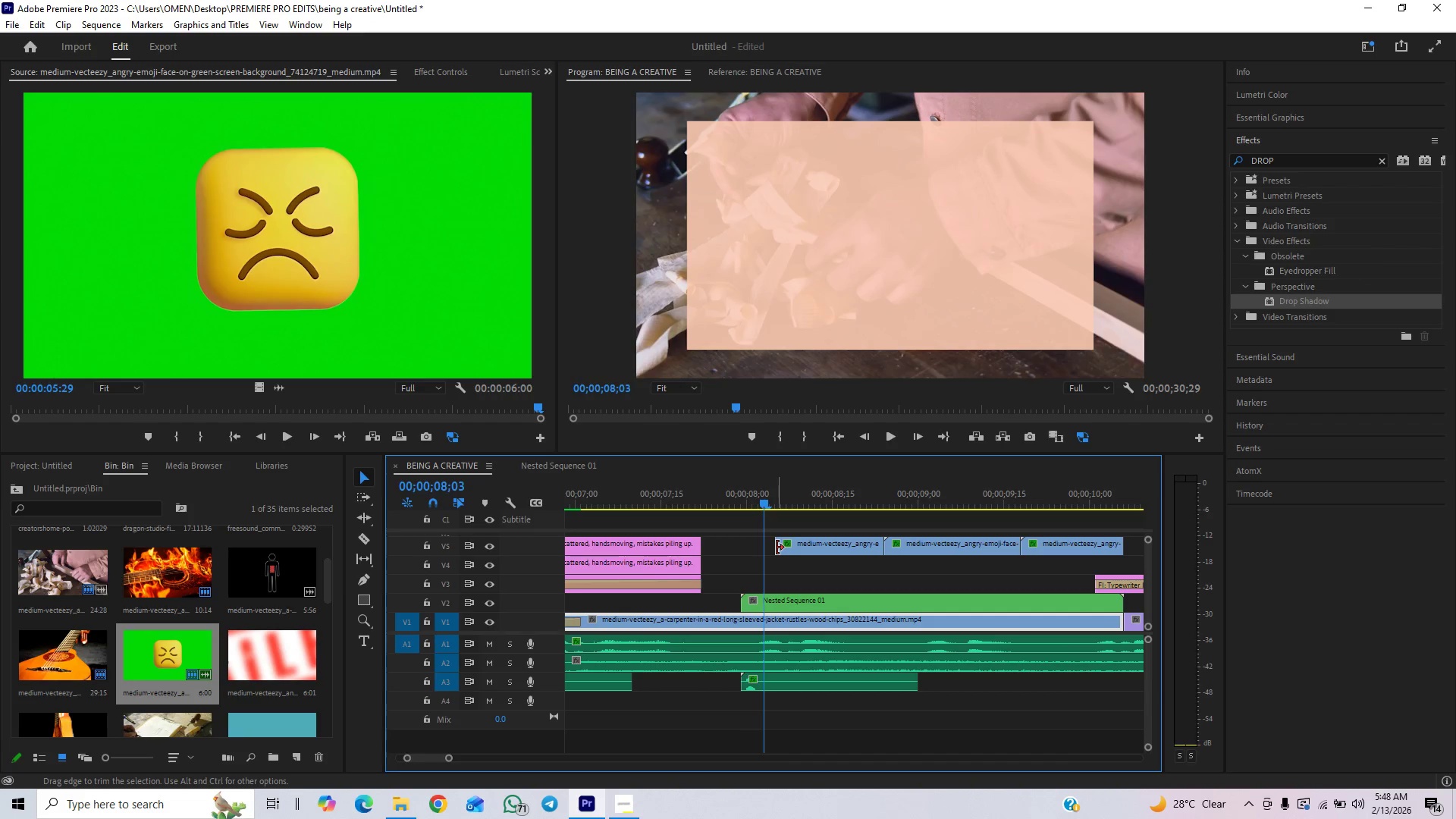 
key(ArrowRight)
 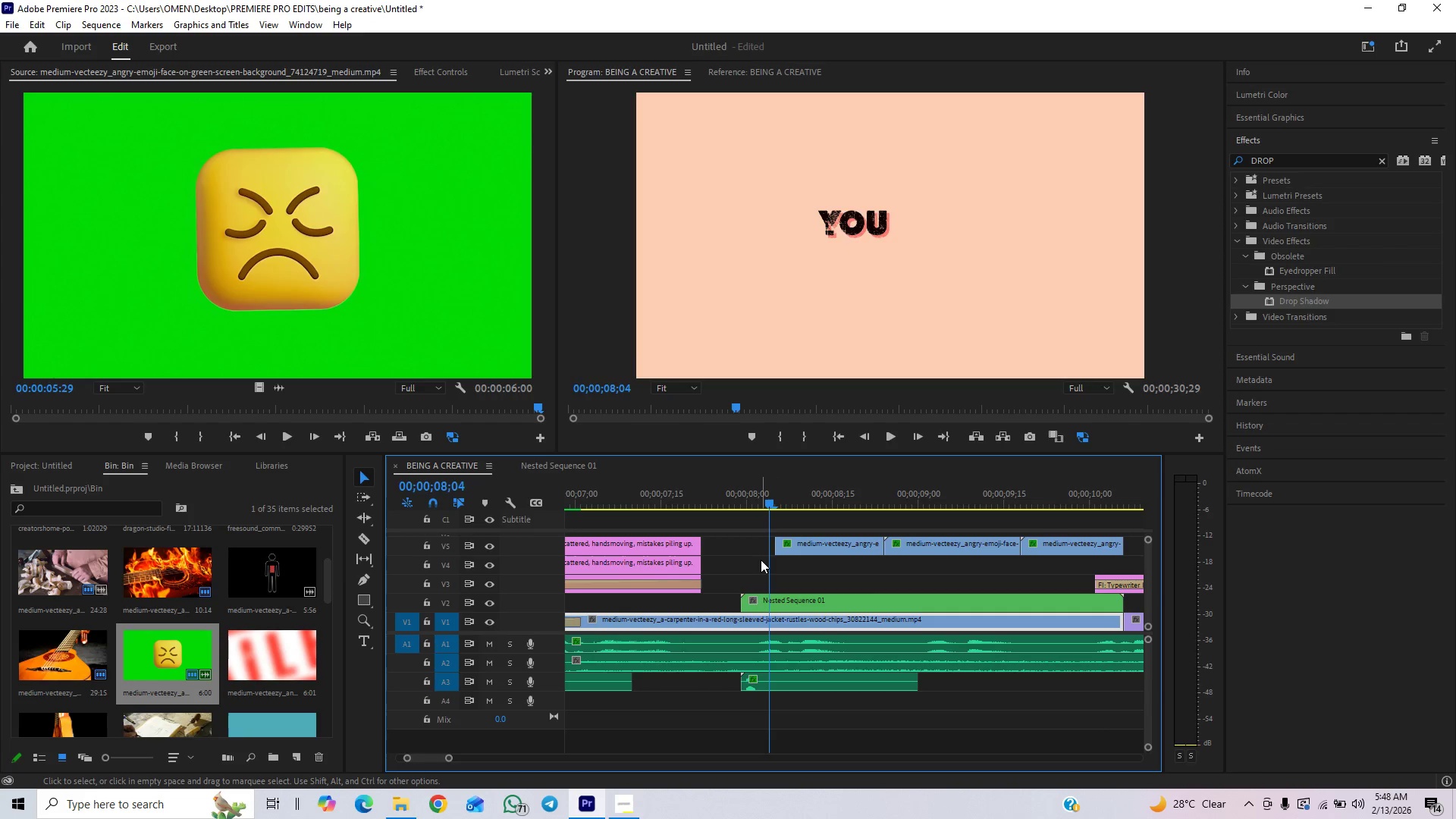 
key(ArrowLeft)
 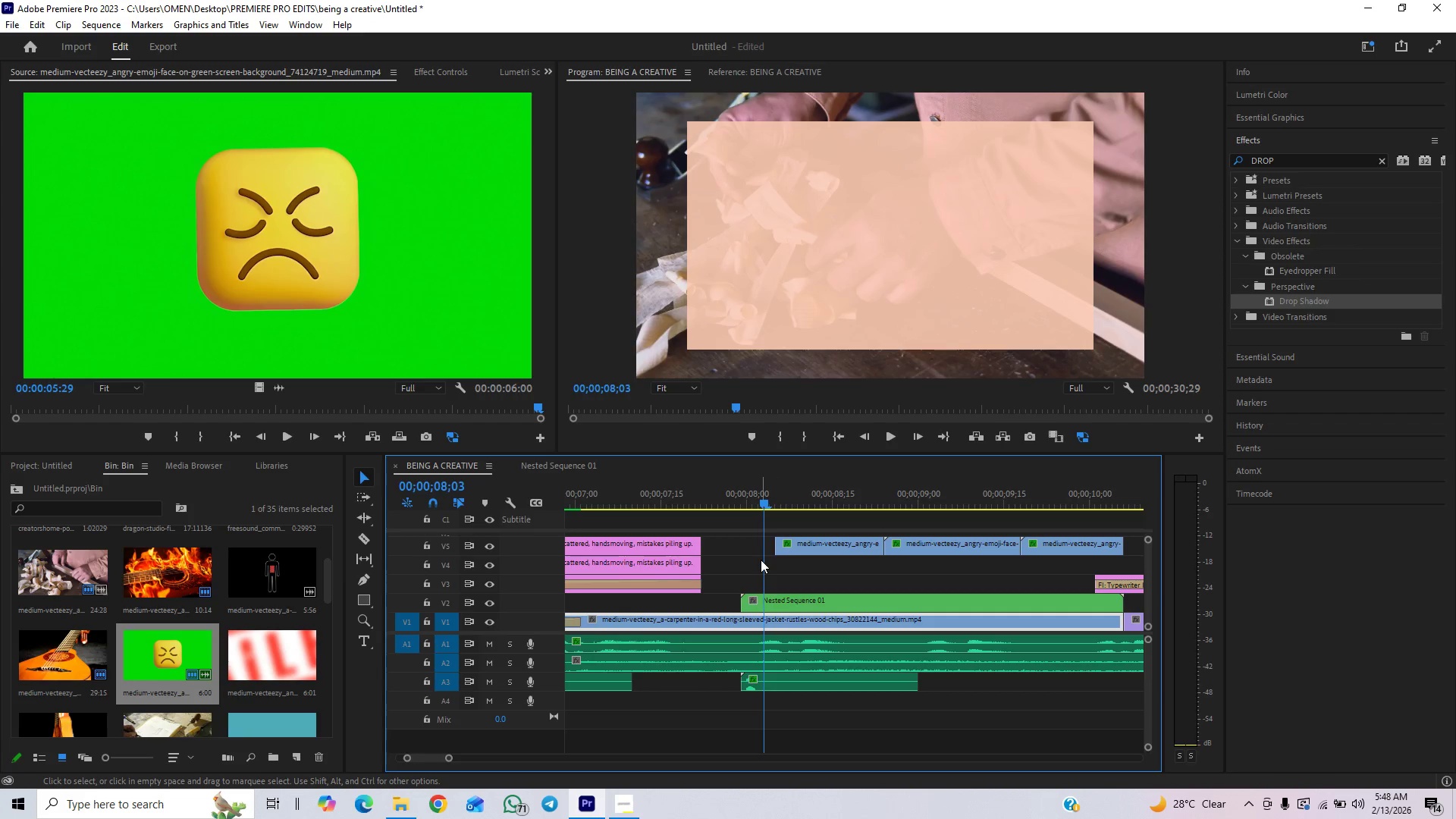 
key(ArrowRight)
 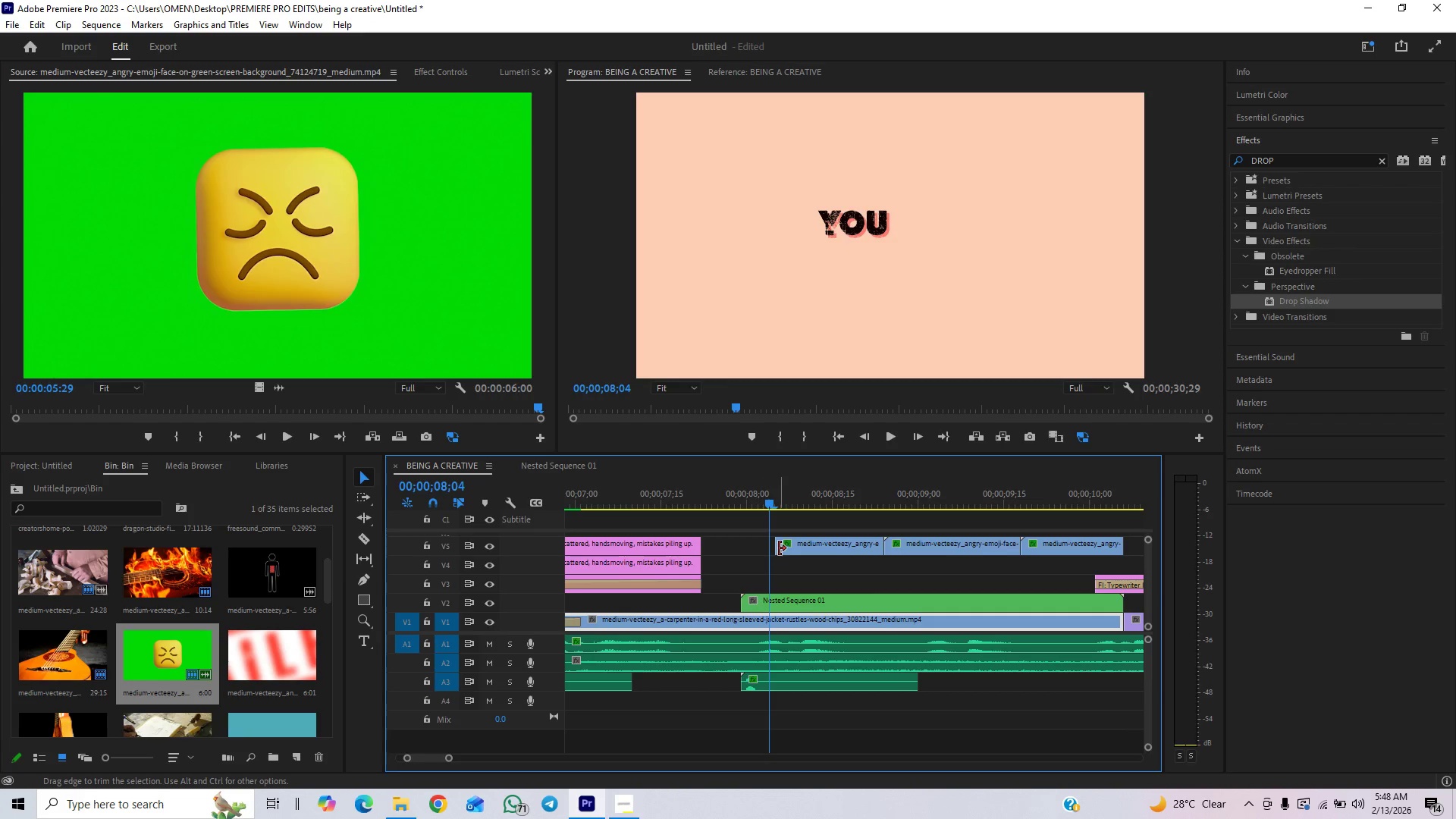 
left_click_drag(start_coordinate=[780, 548], to_coordinate=[768, 554])
 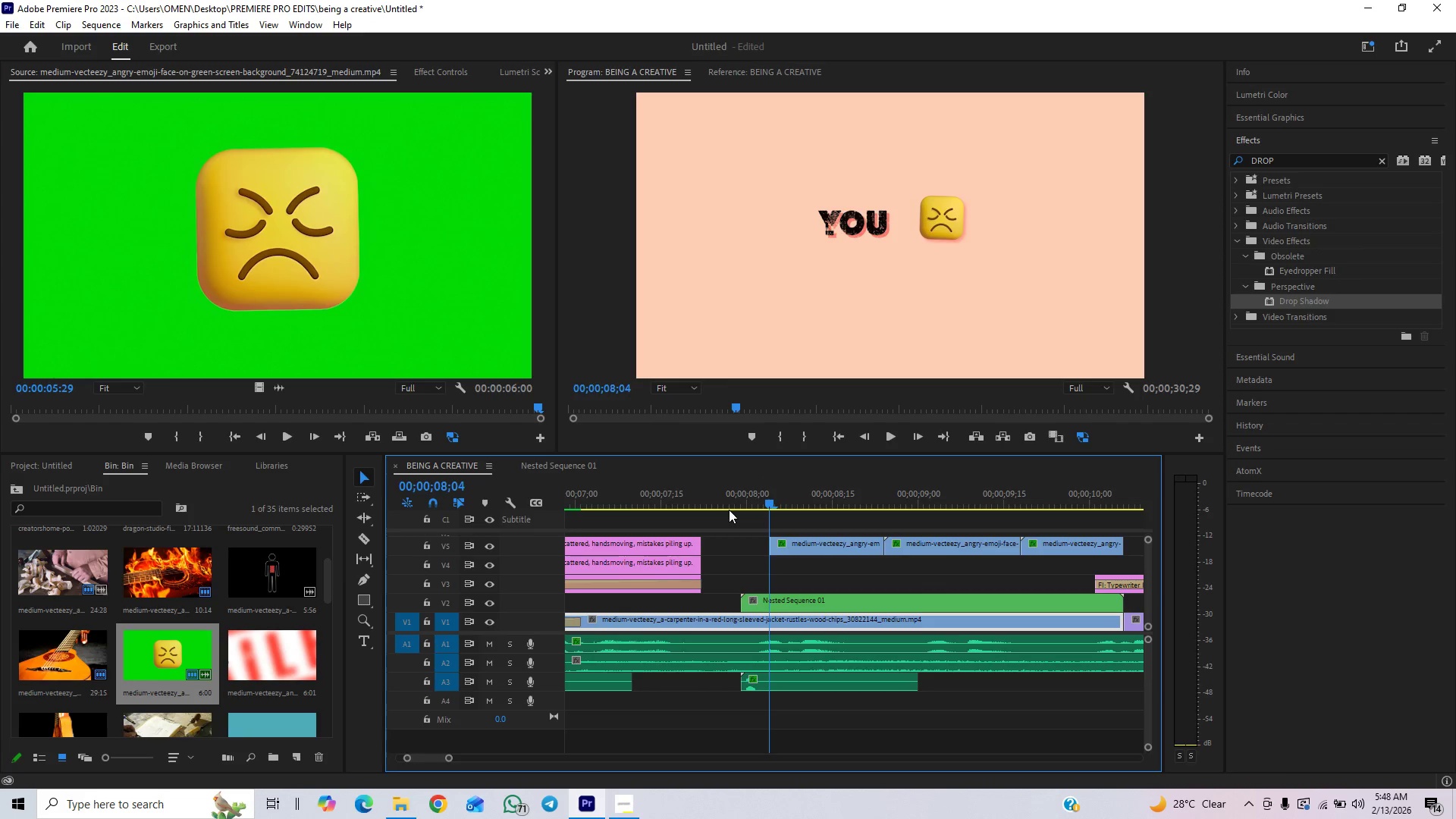 
left_click([729, 505])
 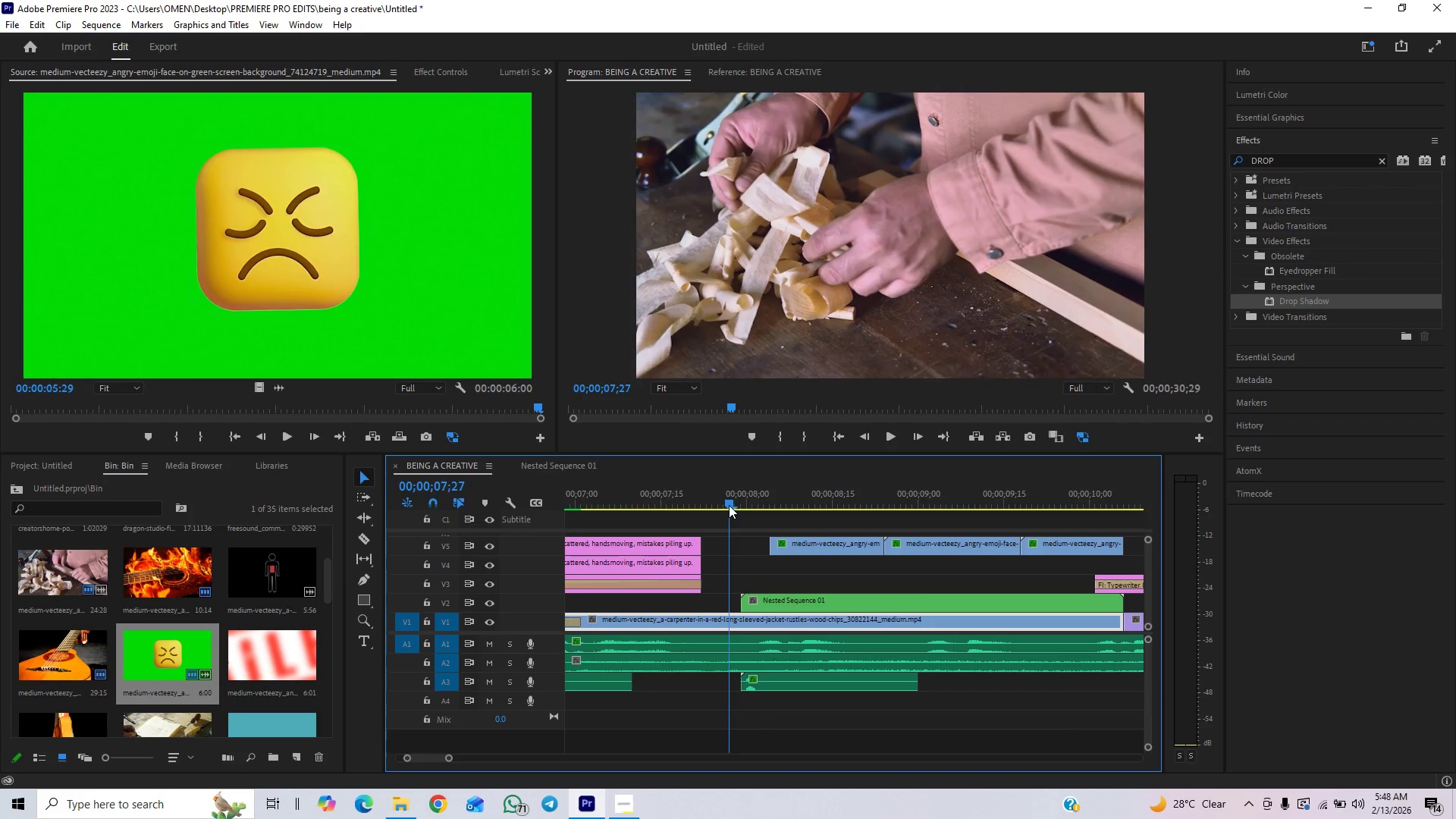 
key(Space)
 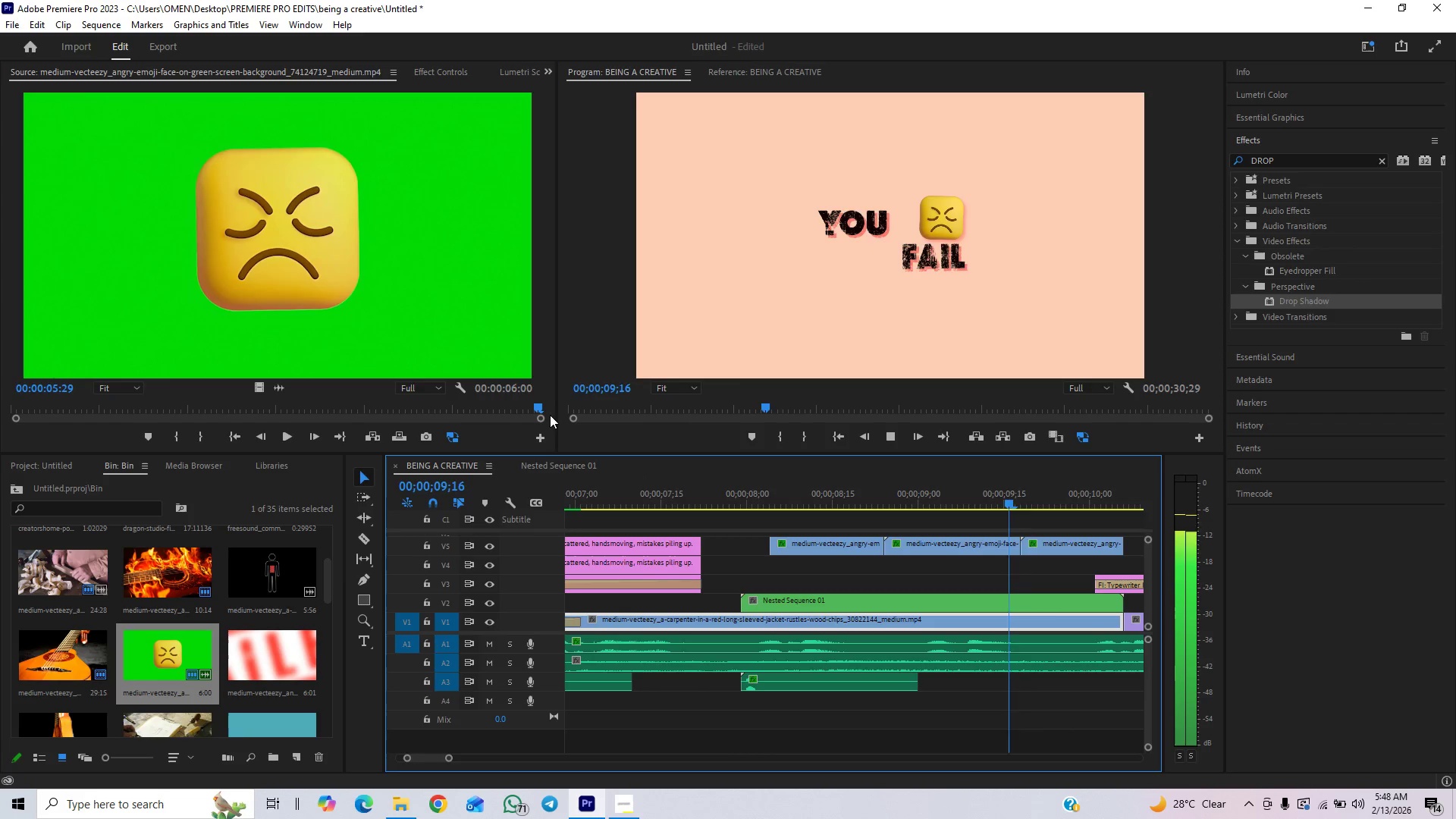 
key(Space)
 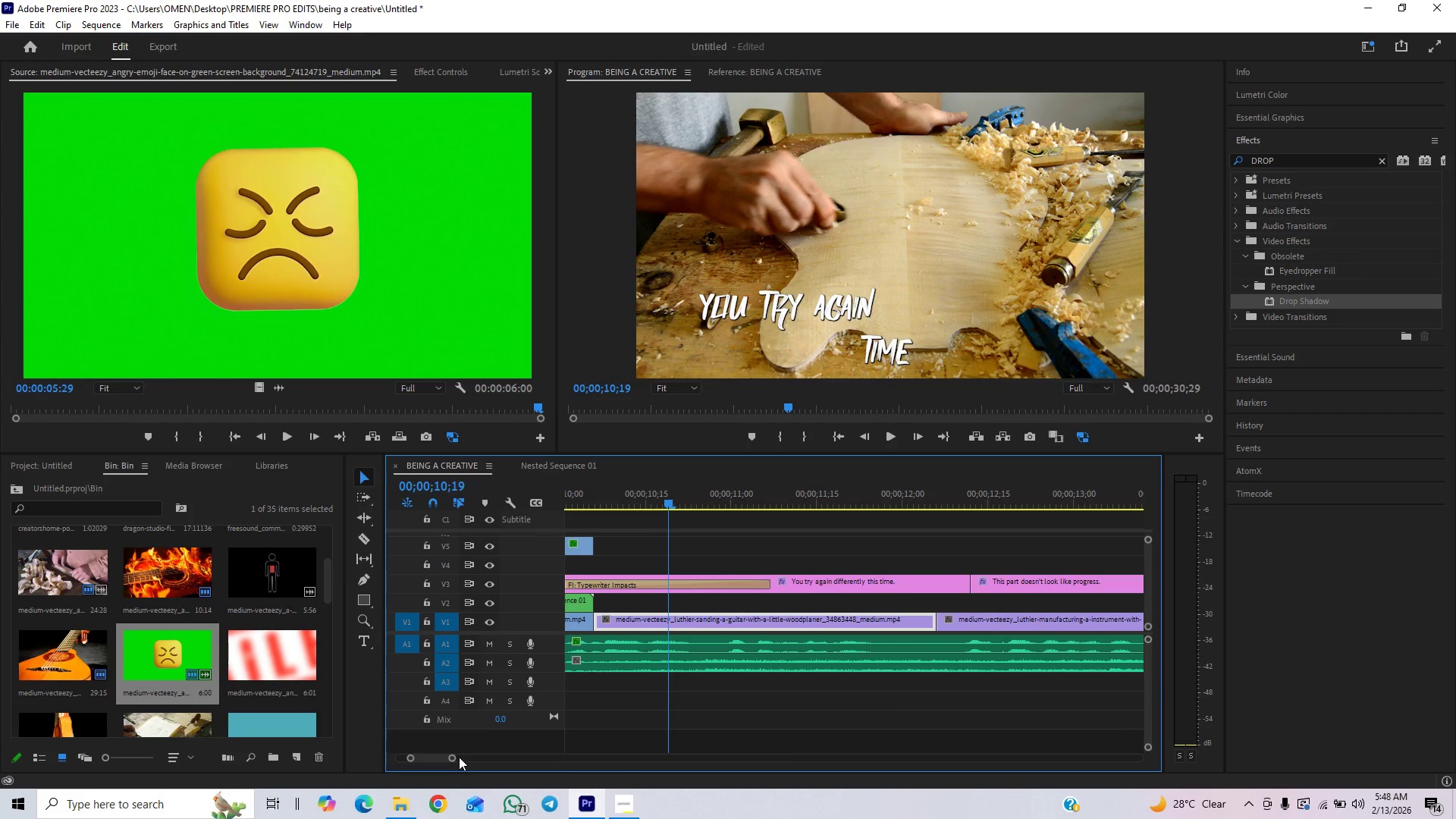 
left_click_drag(start_coordinate=[456, 757], to_coordinate=[468, 758])
 